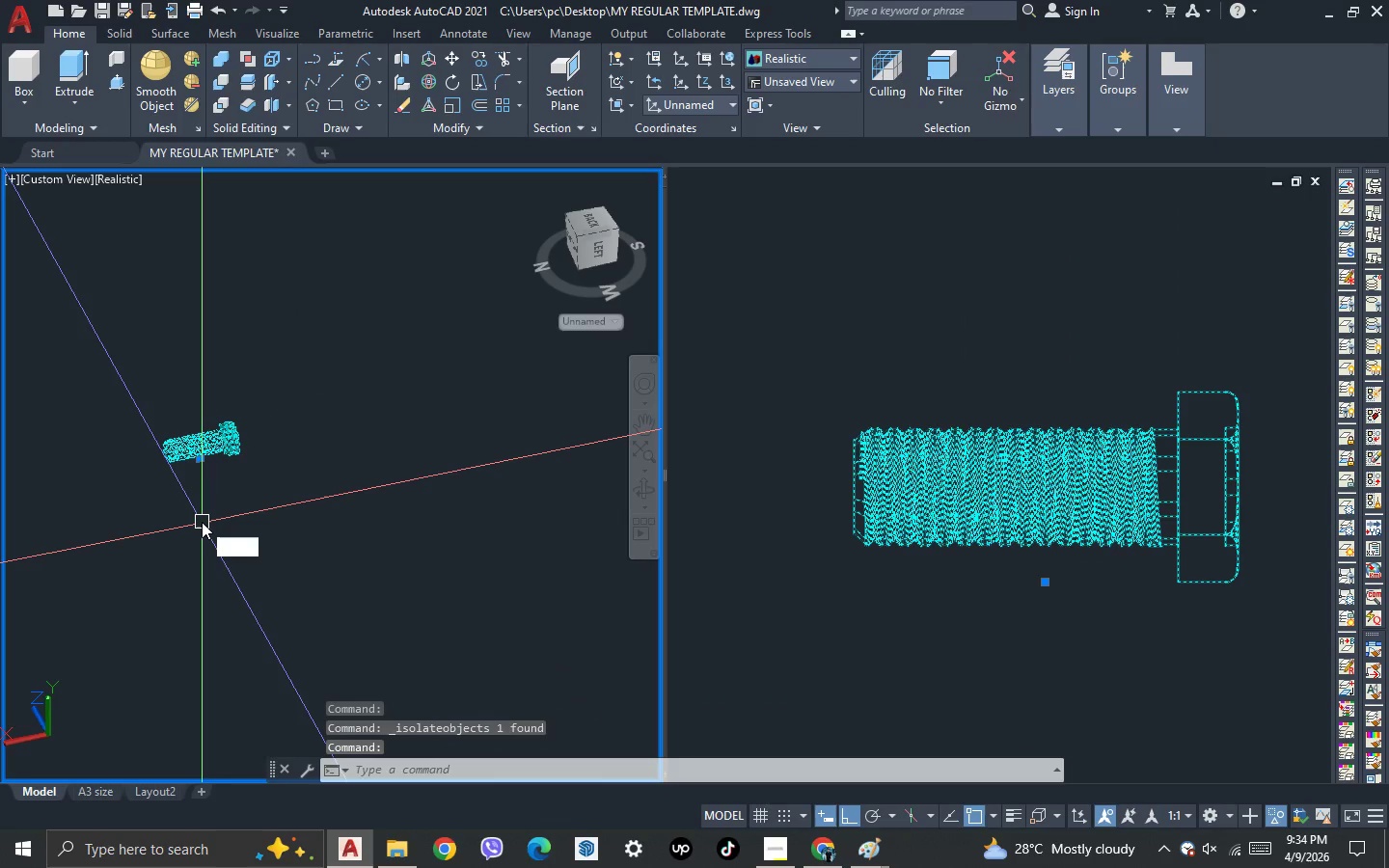 
type(co )
 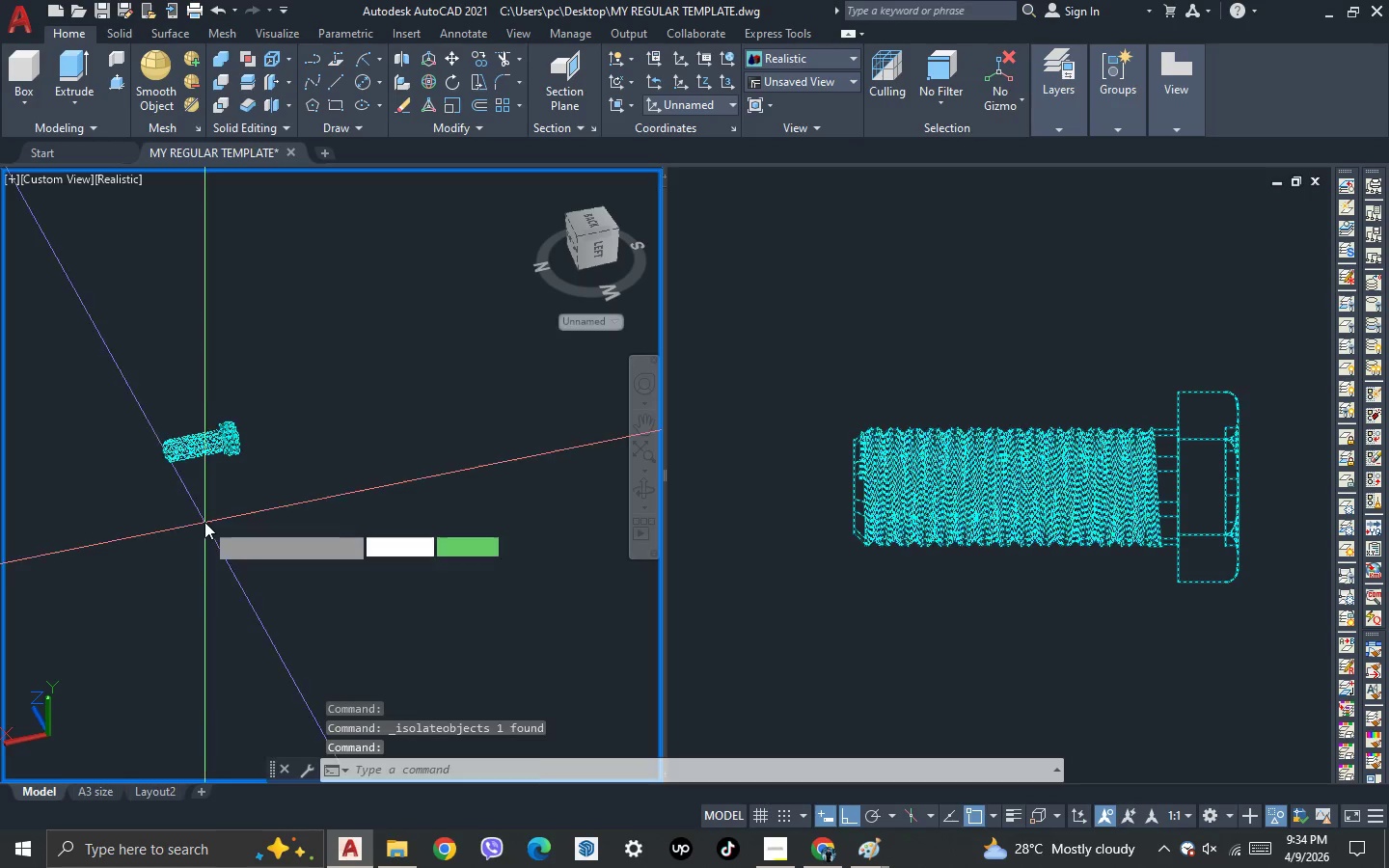 
scroll: coordinate [204, 522], scroll_direction: up, amount: 1.0
 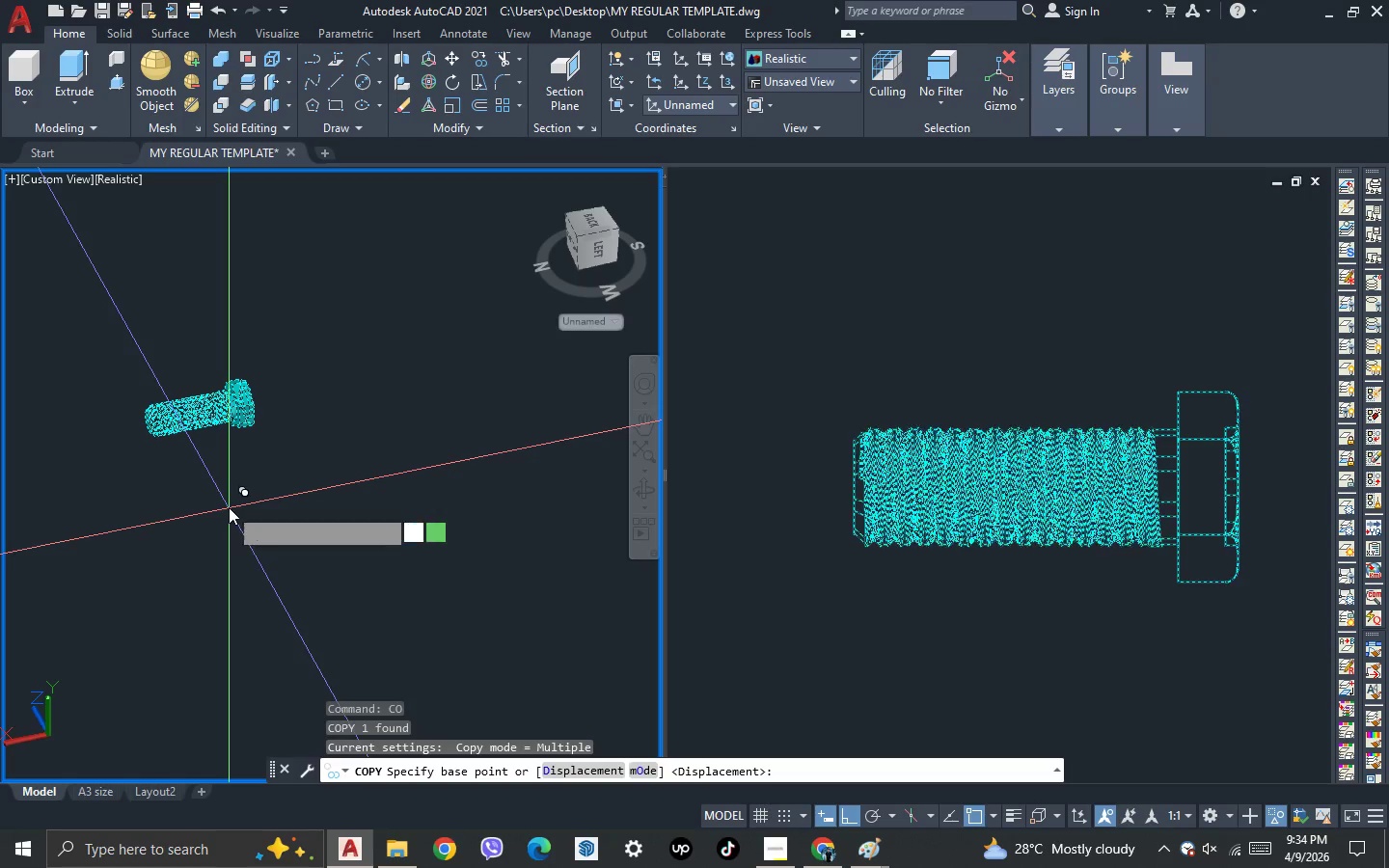 
left_click([229, 507])
 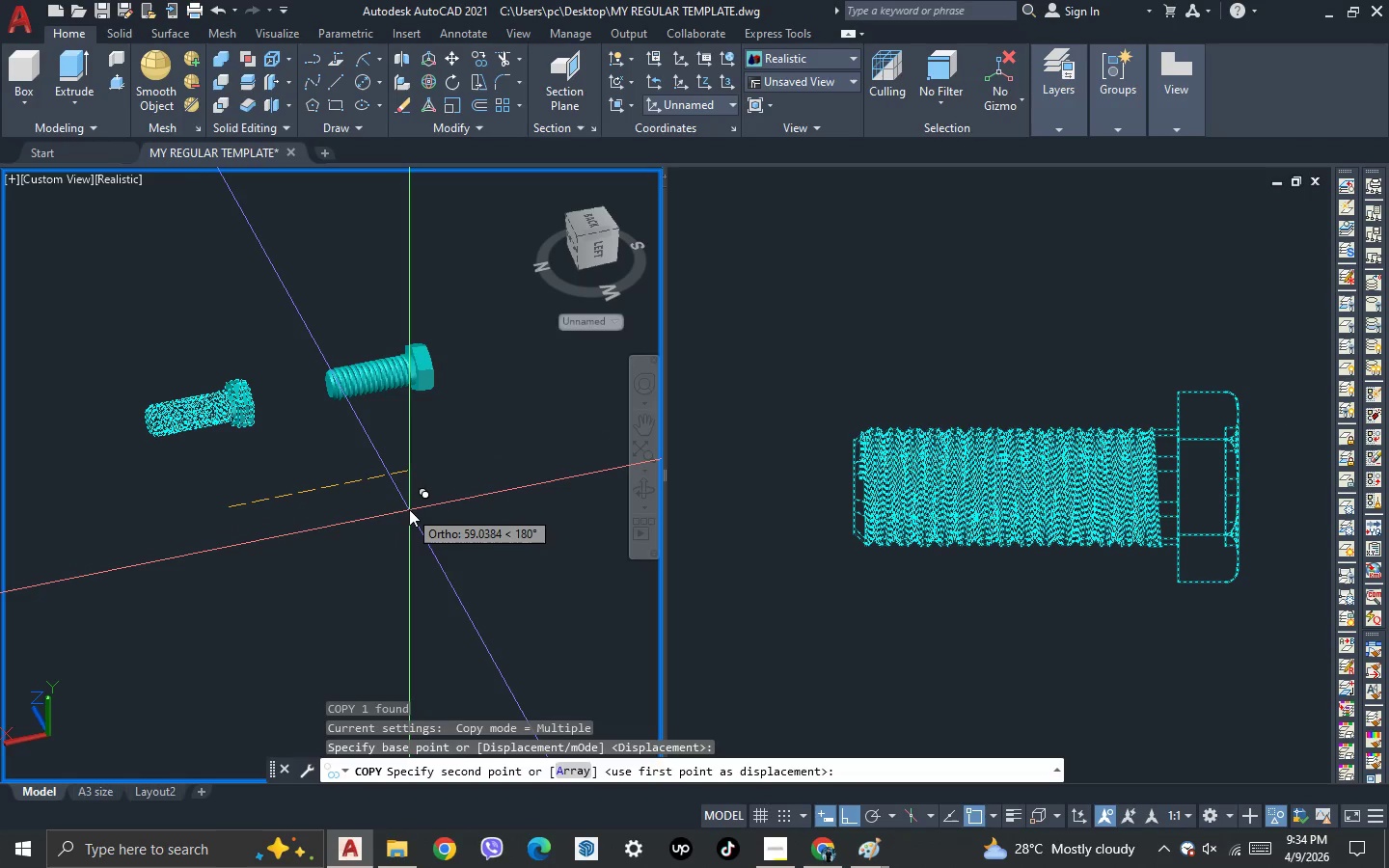 
left_click([409, 509])
 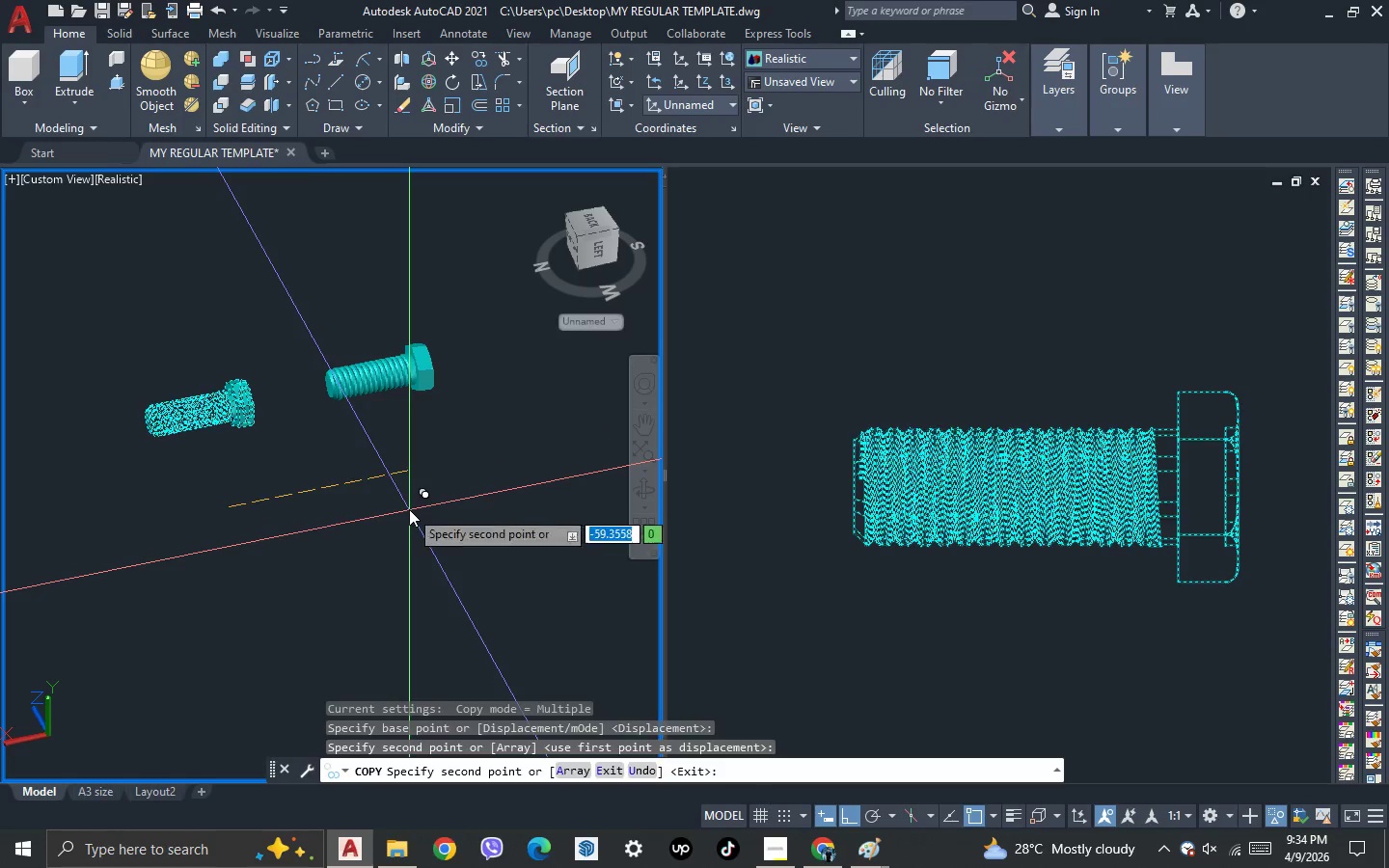 
key(Escape)
 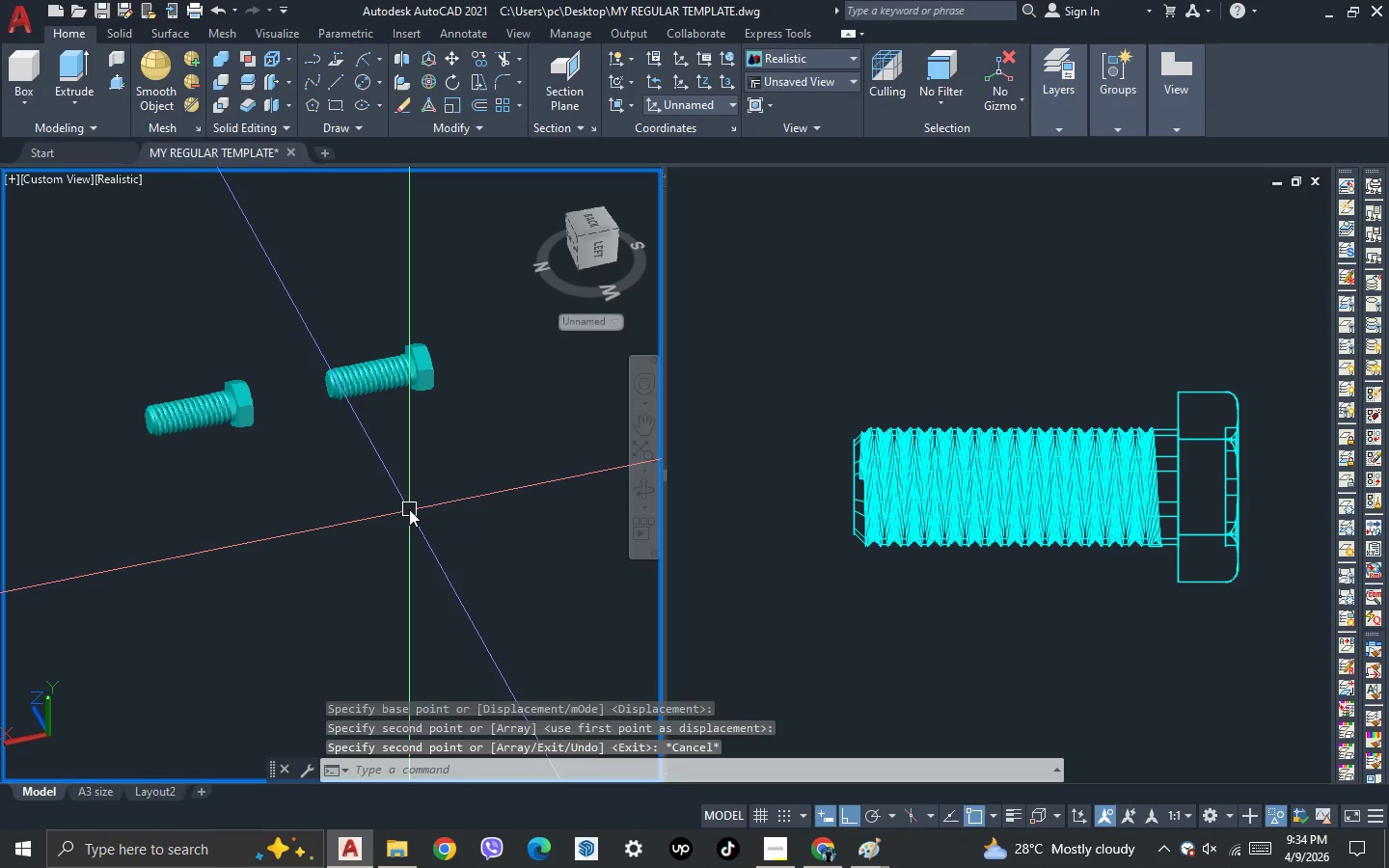 
key(Escape)
 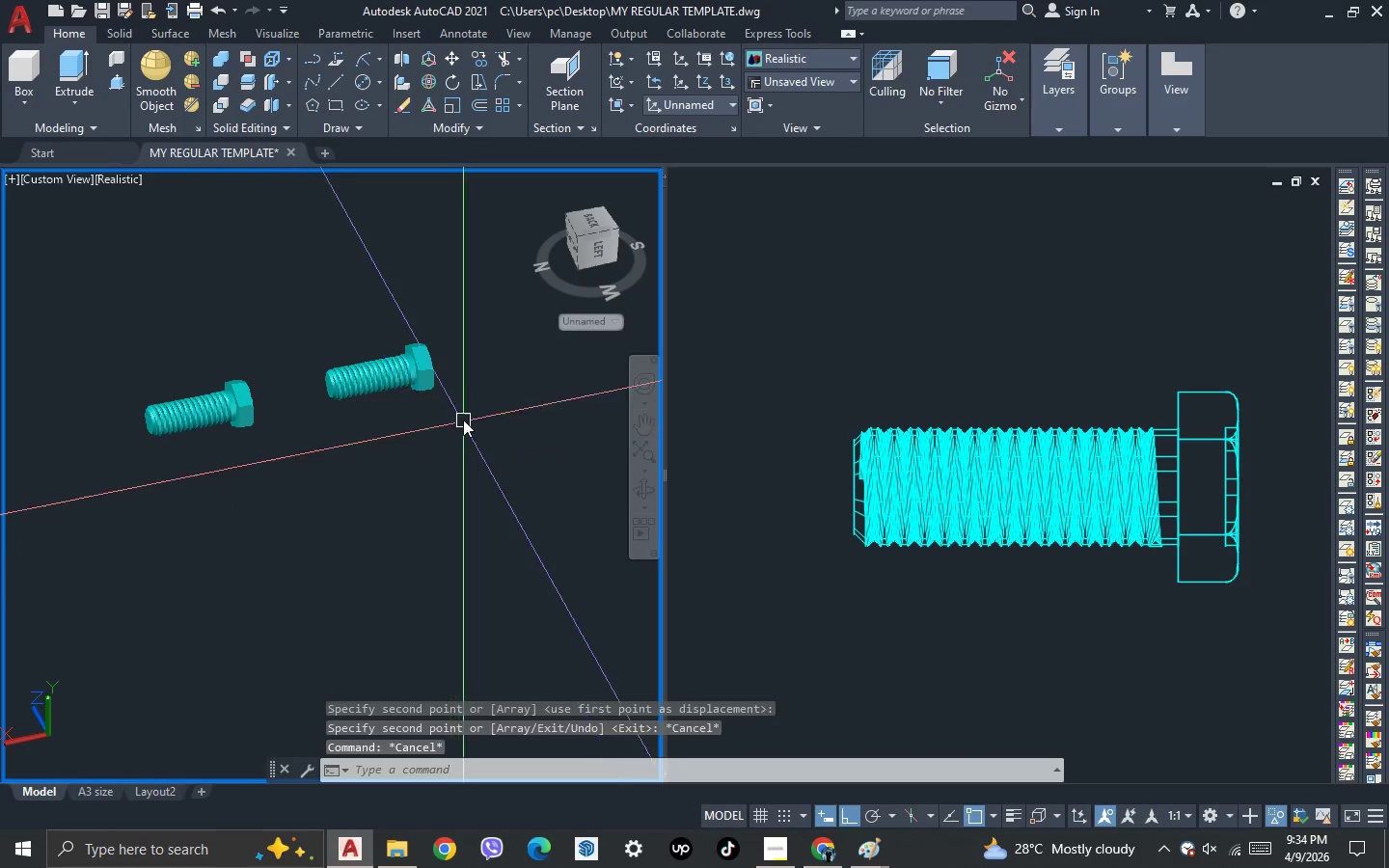 
scroll: coordinate [464, 387], scroll_direction: up, amount: 2.0
 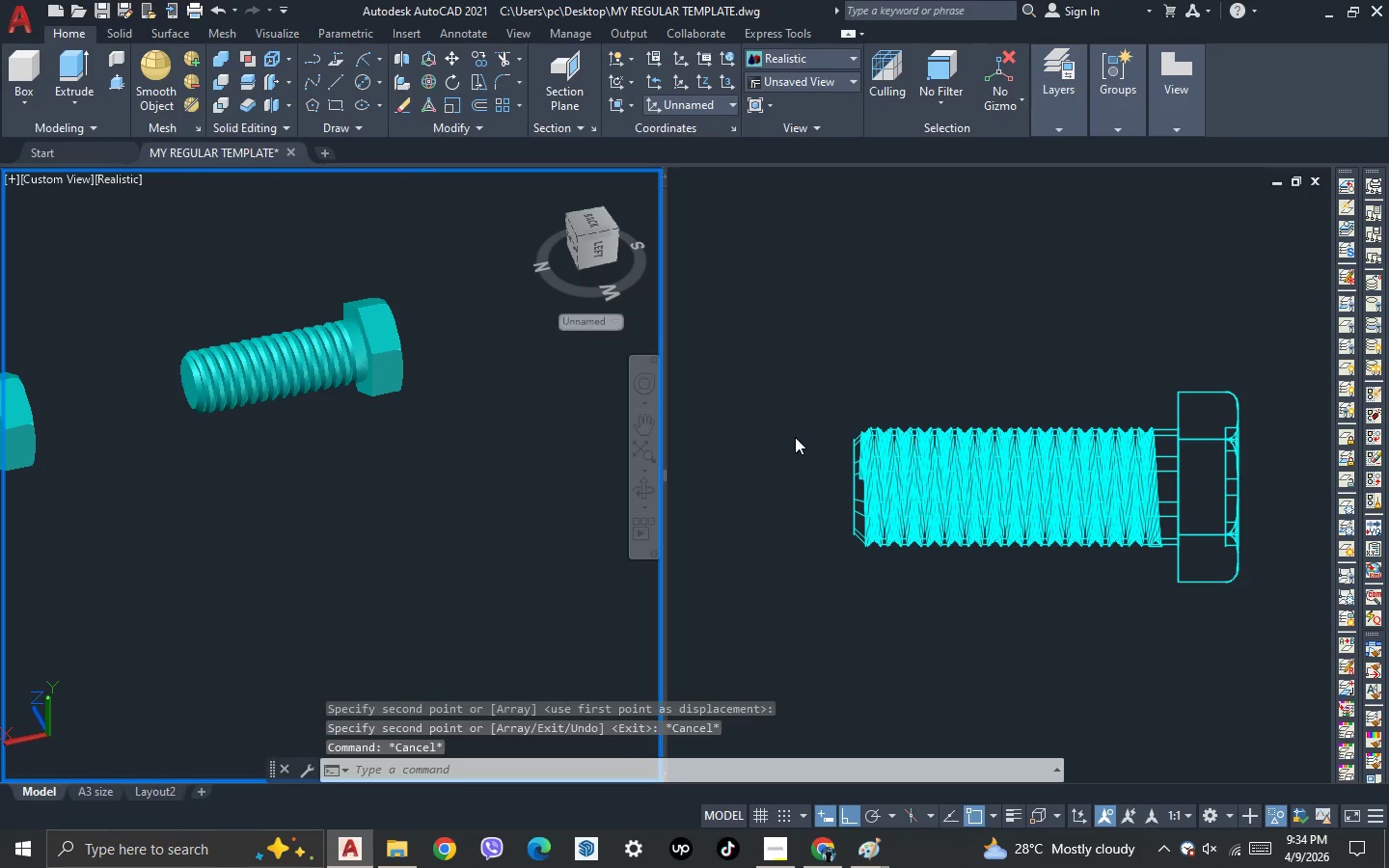 
left_click([813, 390])
 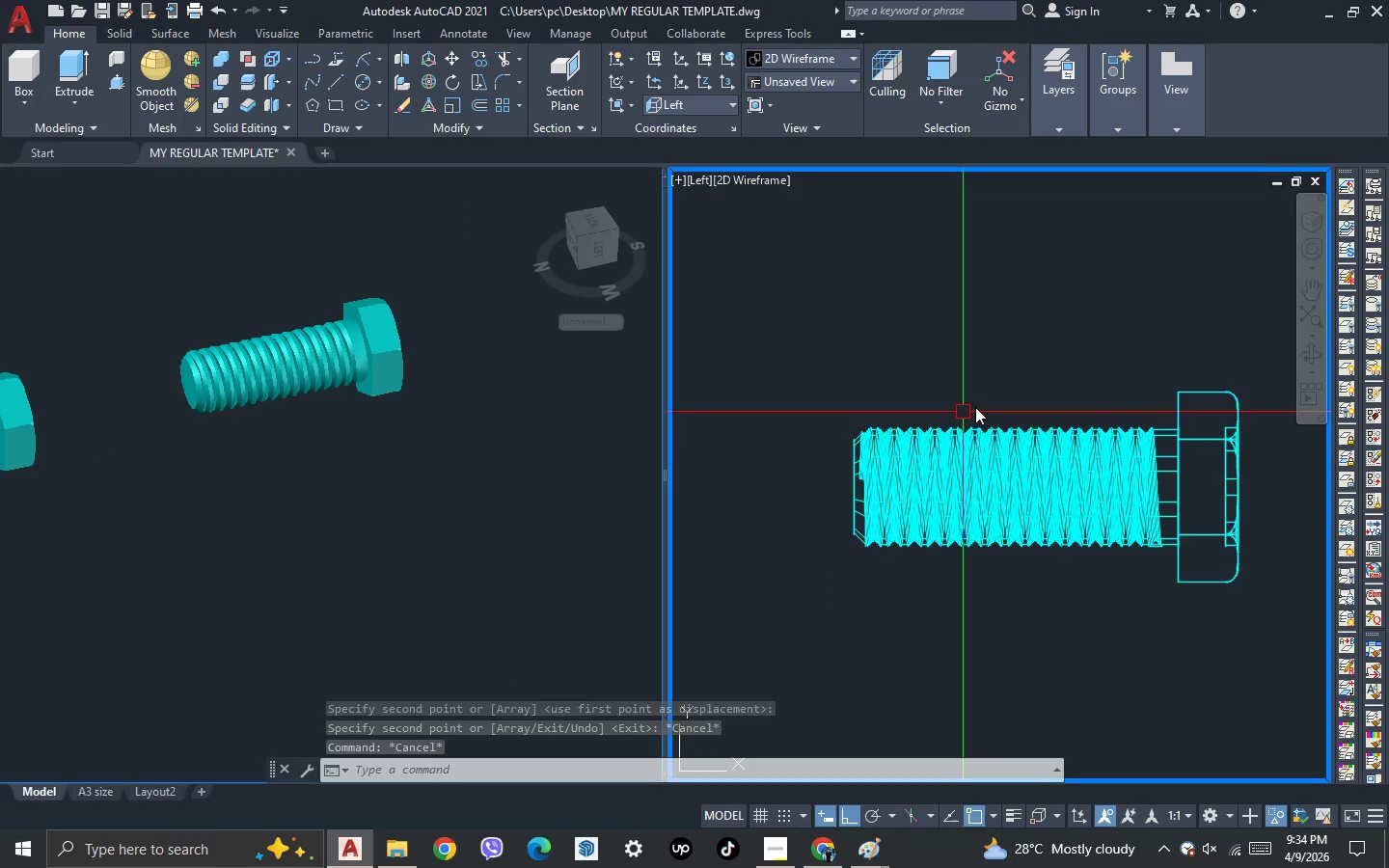 
scroll: coordinate [988, 406], scroll_direction: down, amount: 3.0
 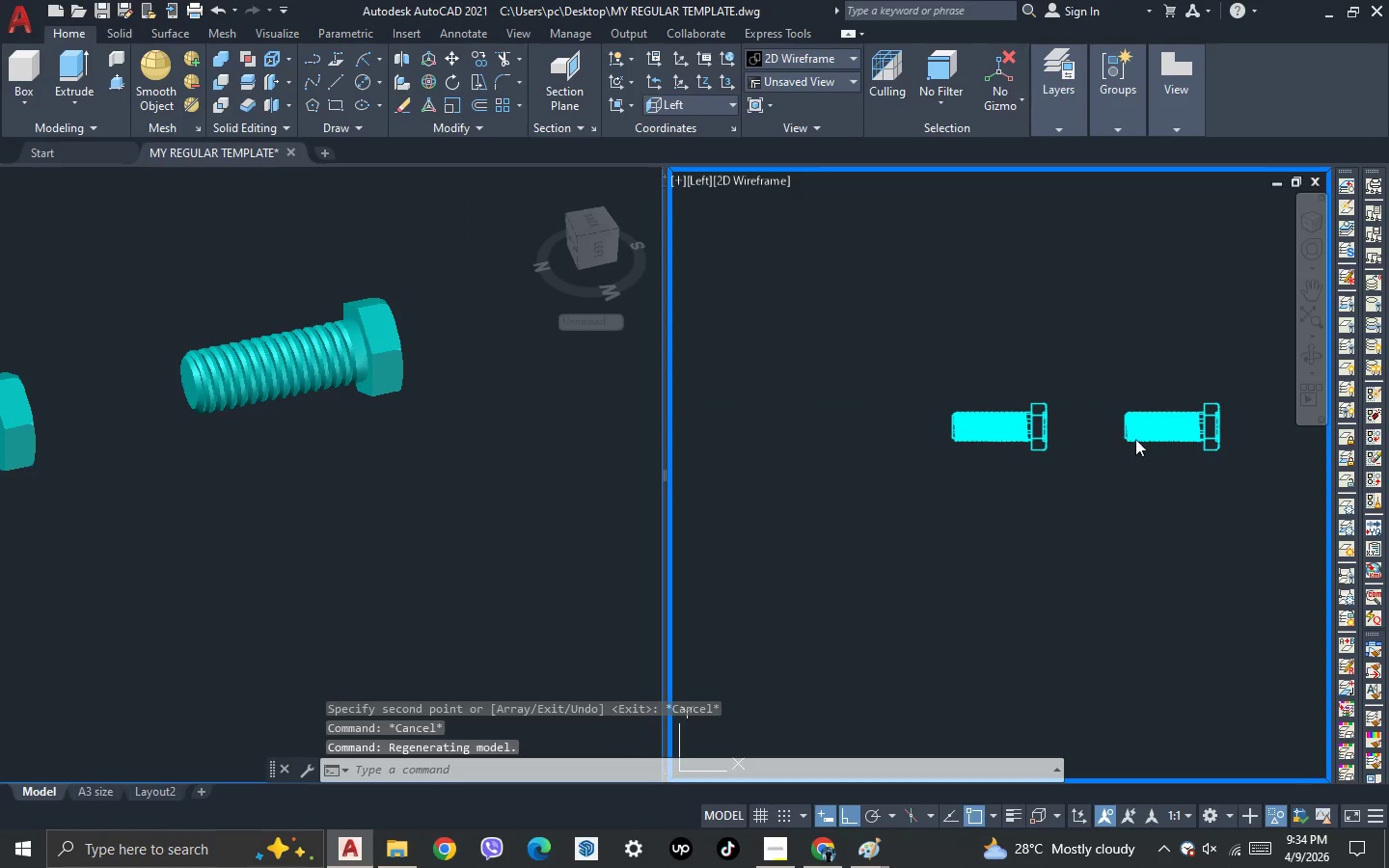 
left_click([1176, 423])
 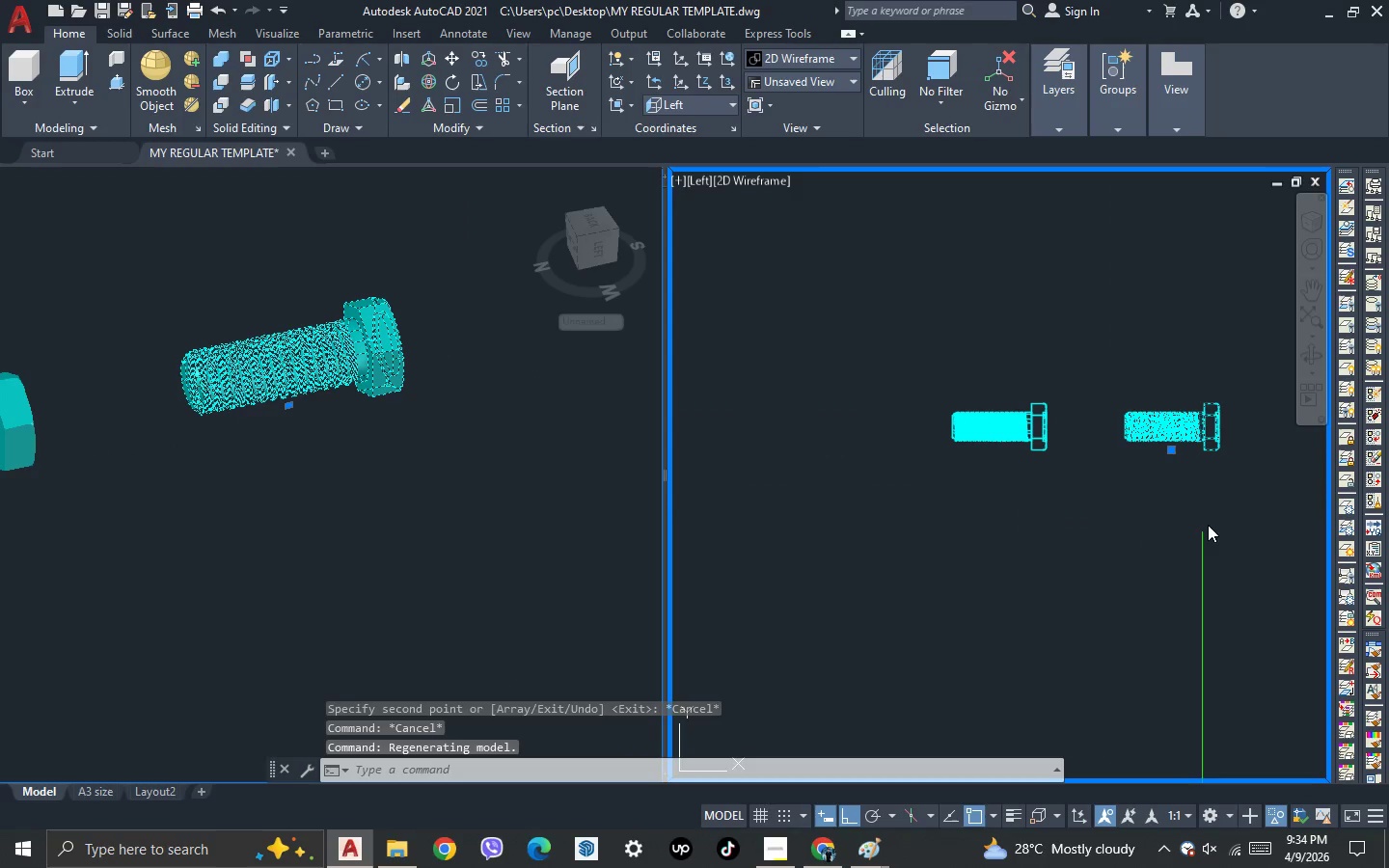 
key(Escape)
 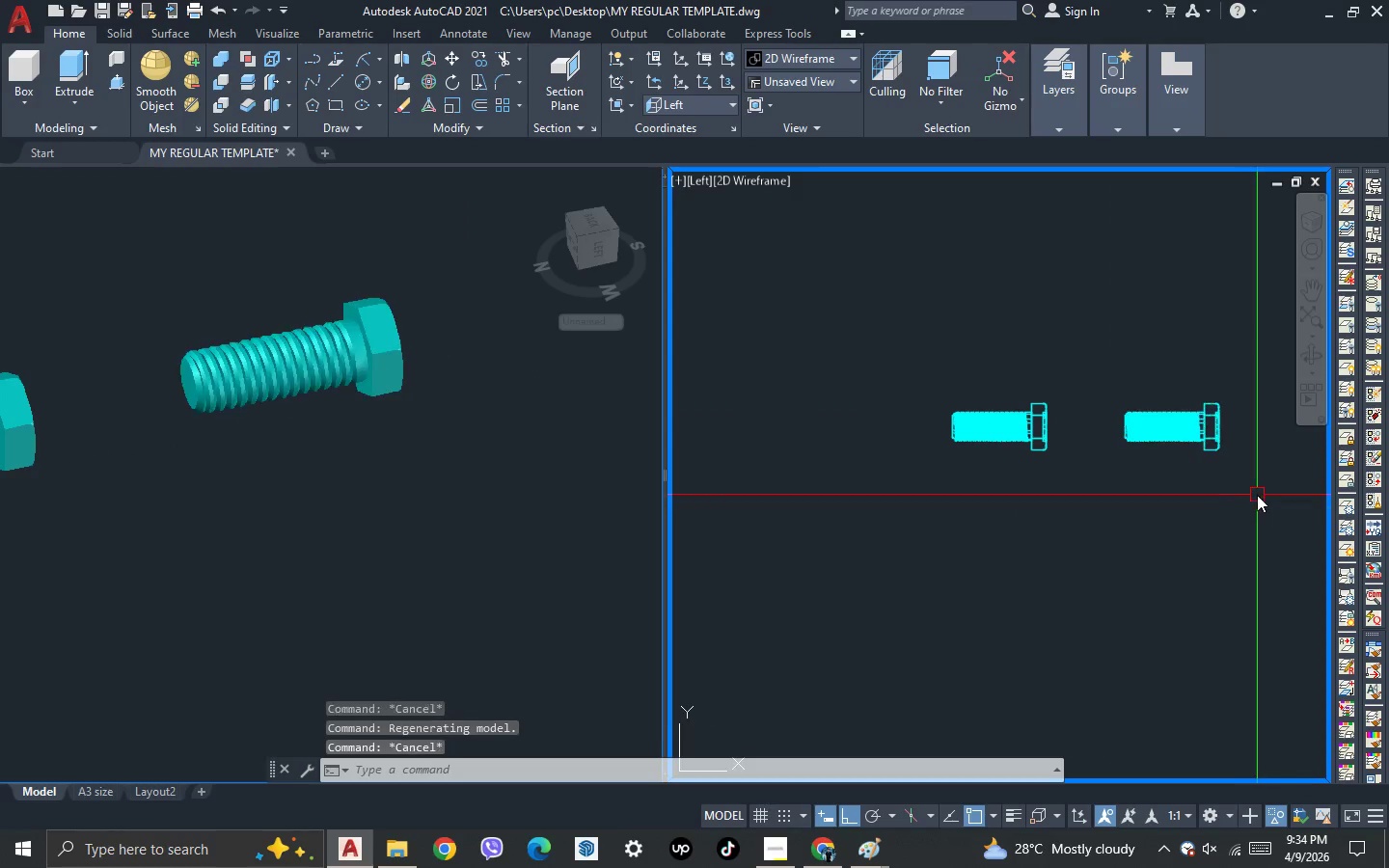 
key(Escape)
 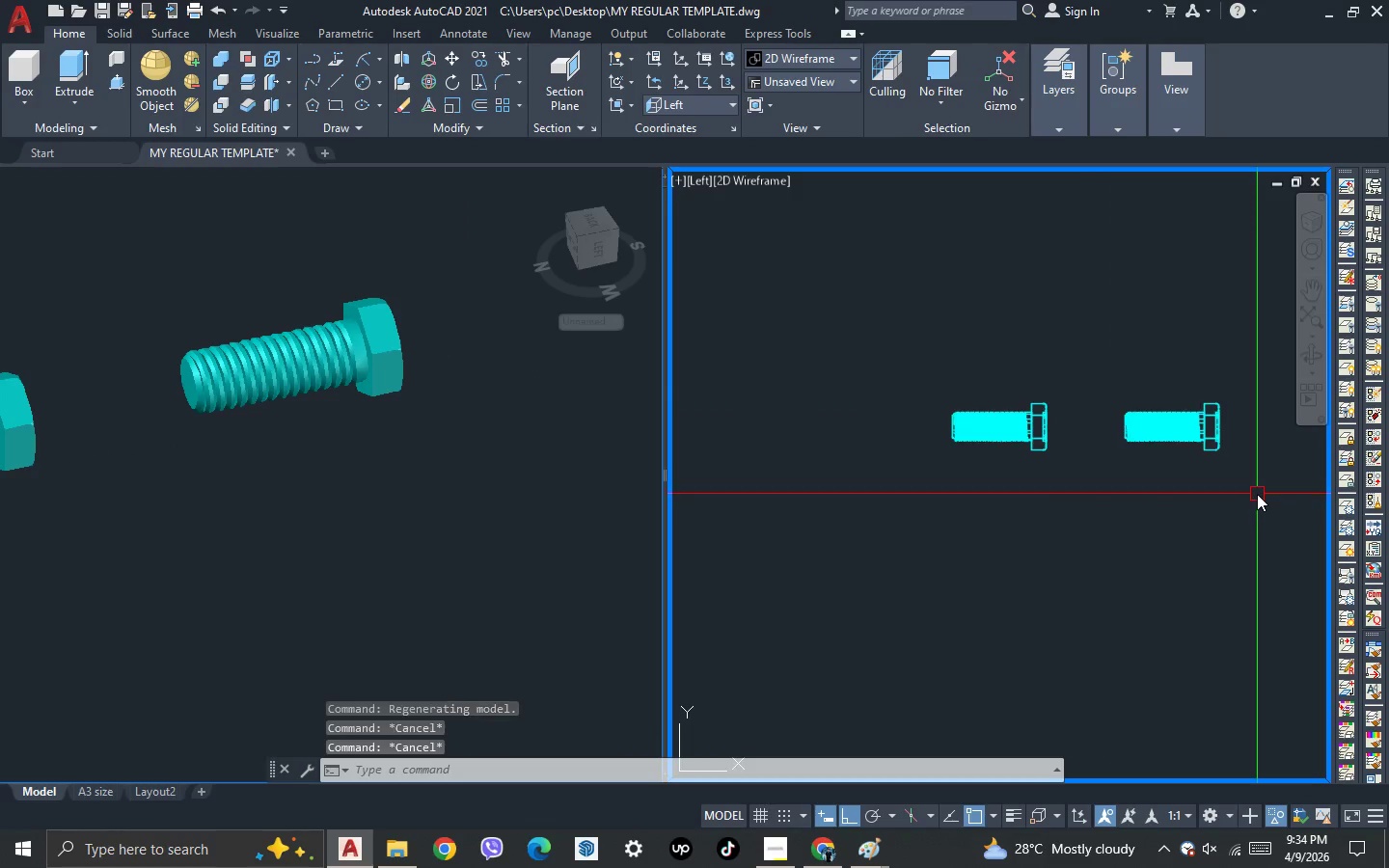 
scroll: coordinate [1257, 492], scroll_direction: up, amount: 3.0
 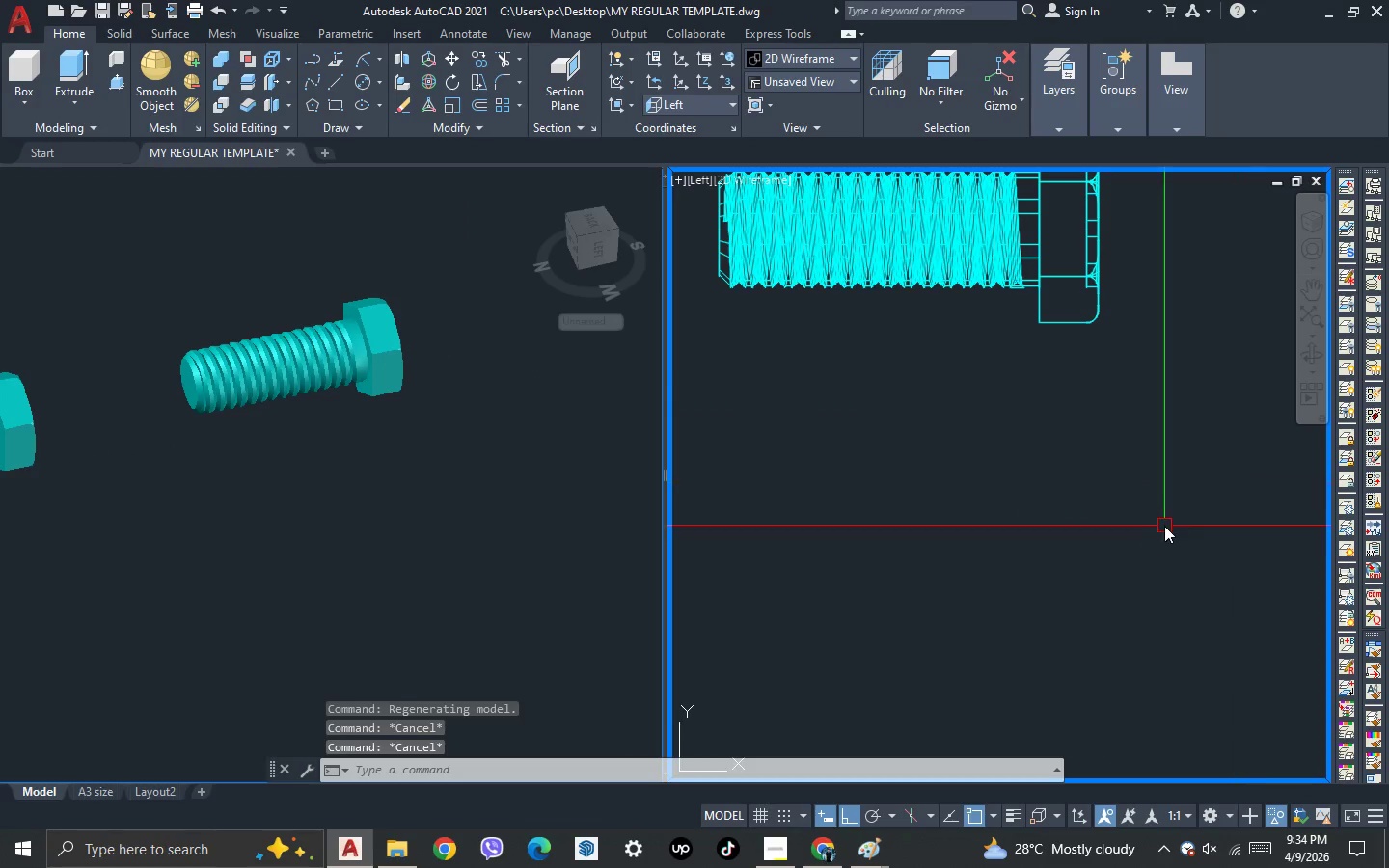 
scroll: coordinate [1132, 445], scroll_direction: down, amount: 1.0
 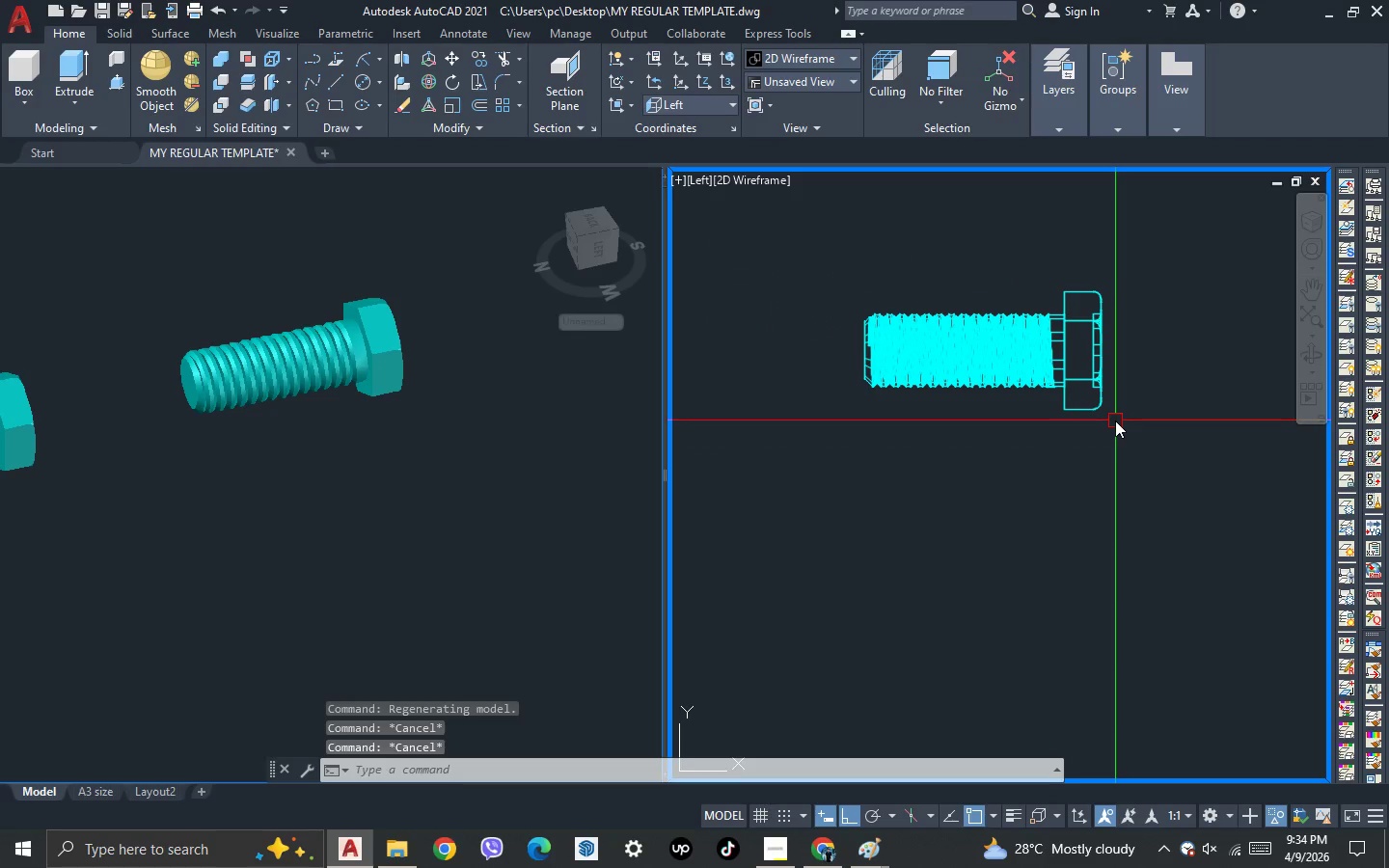 
type(sli )
 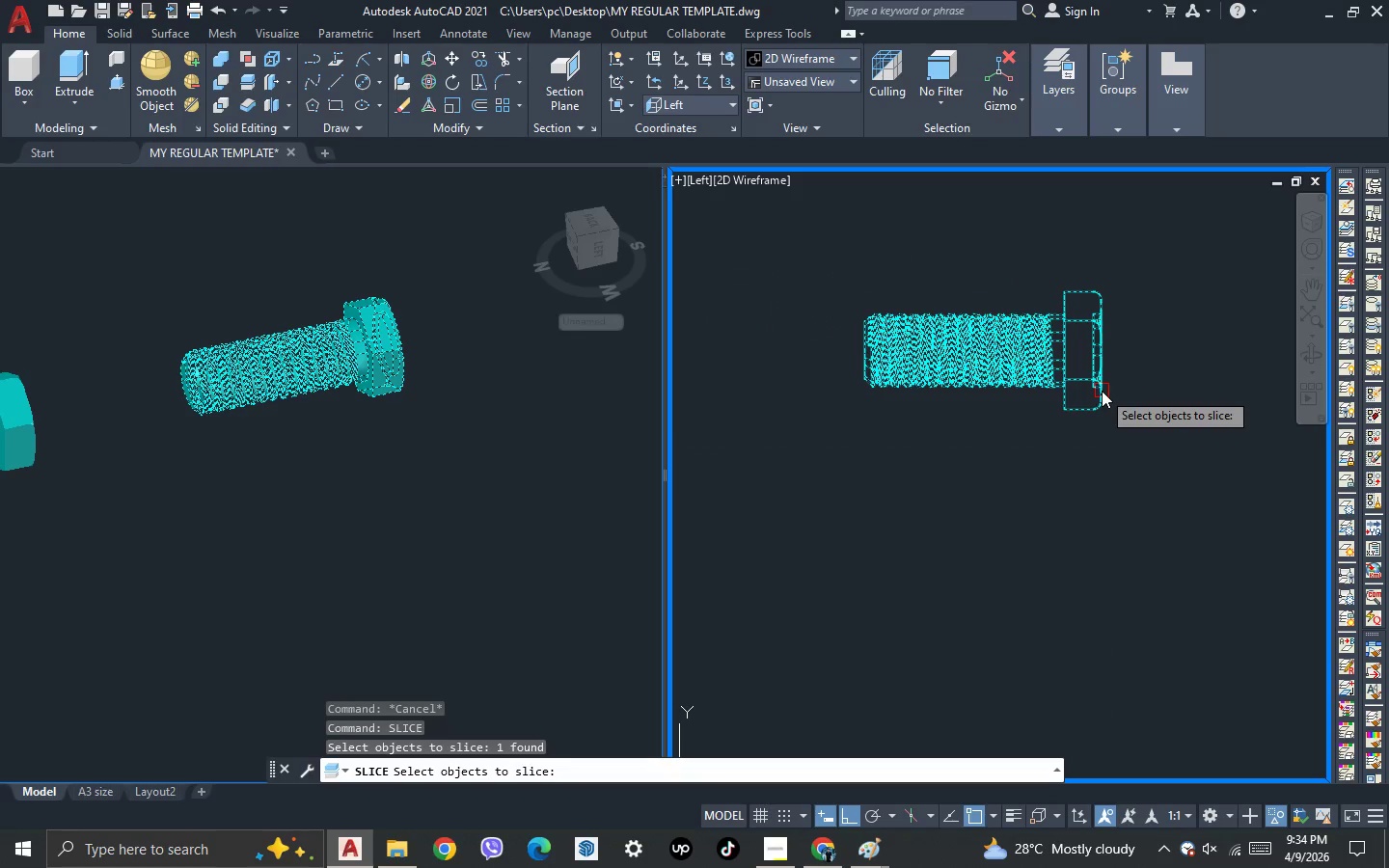 
key(Space)
 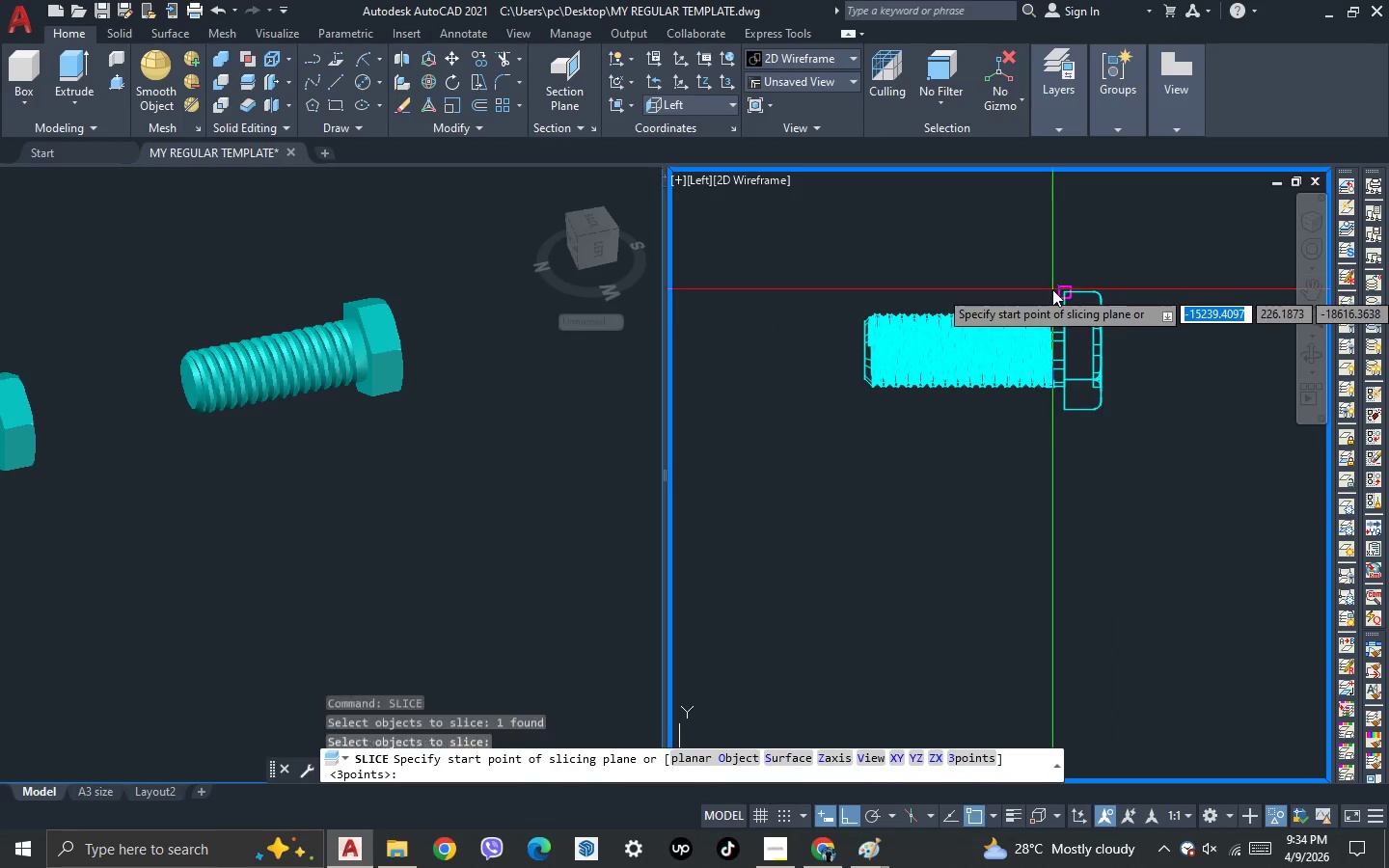 
scroll: coordinate [1052, 289], scroll_direction: up, amount: 1.0
 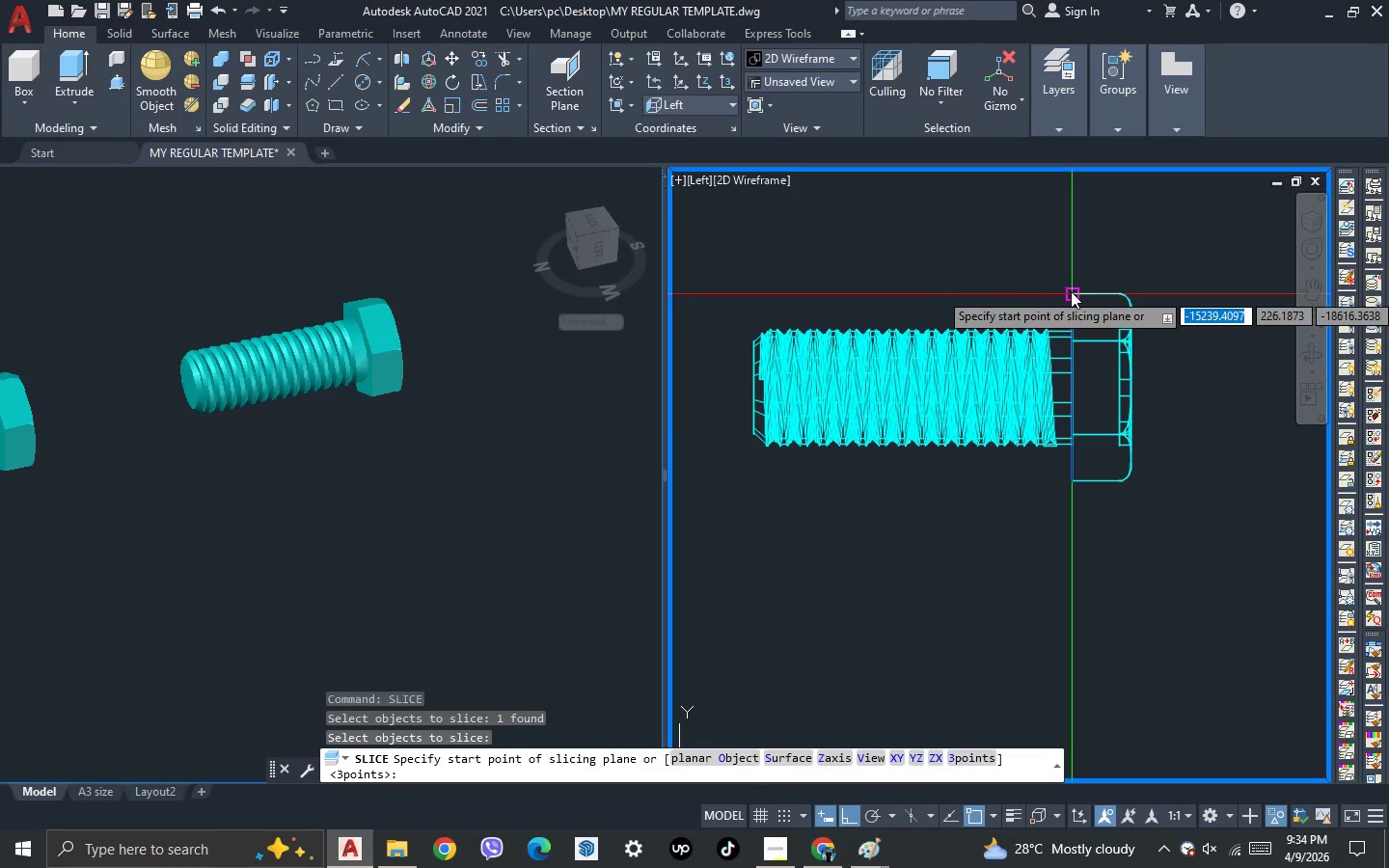 
left_click_drag(start_coordinate=[1071, 291], to_coordinate=[1072, 305])
 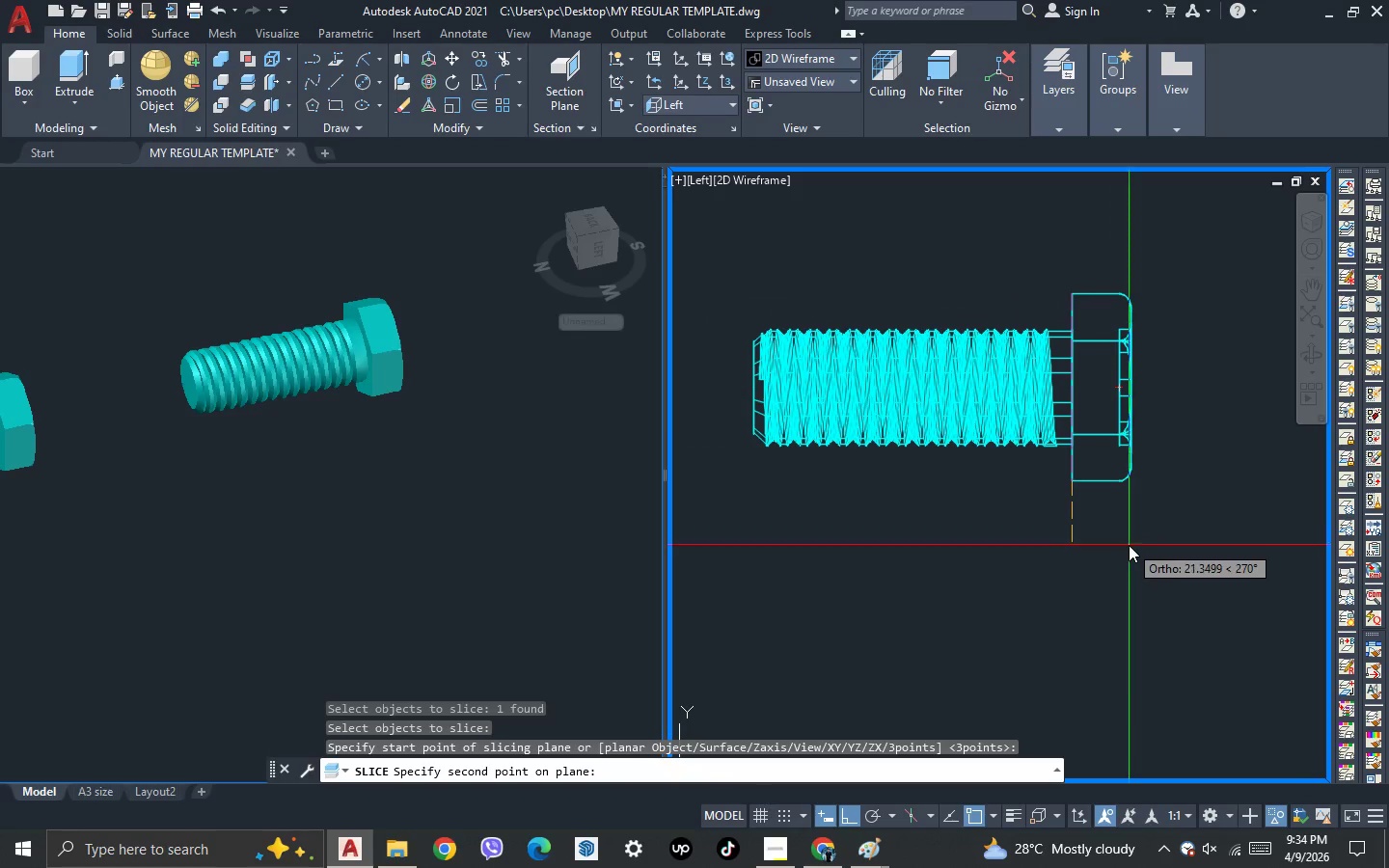 
left_click([1129, 545])
 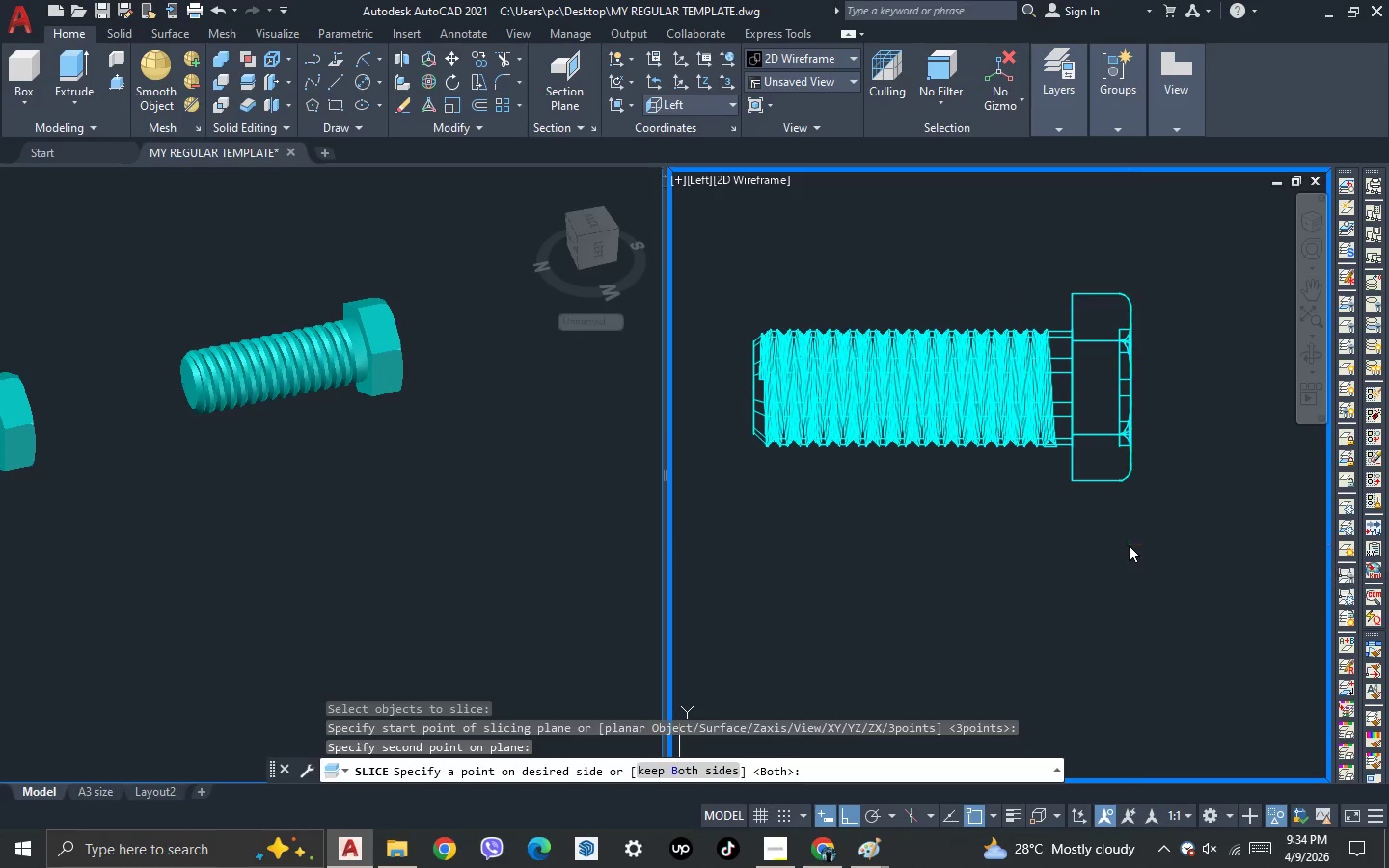 
key(Space)
 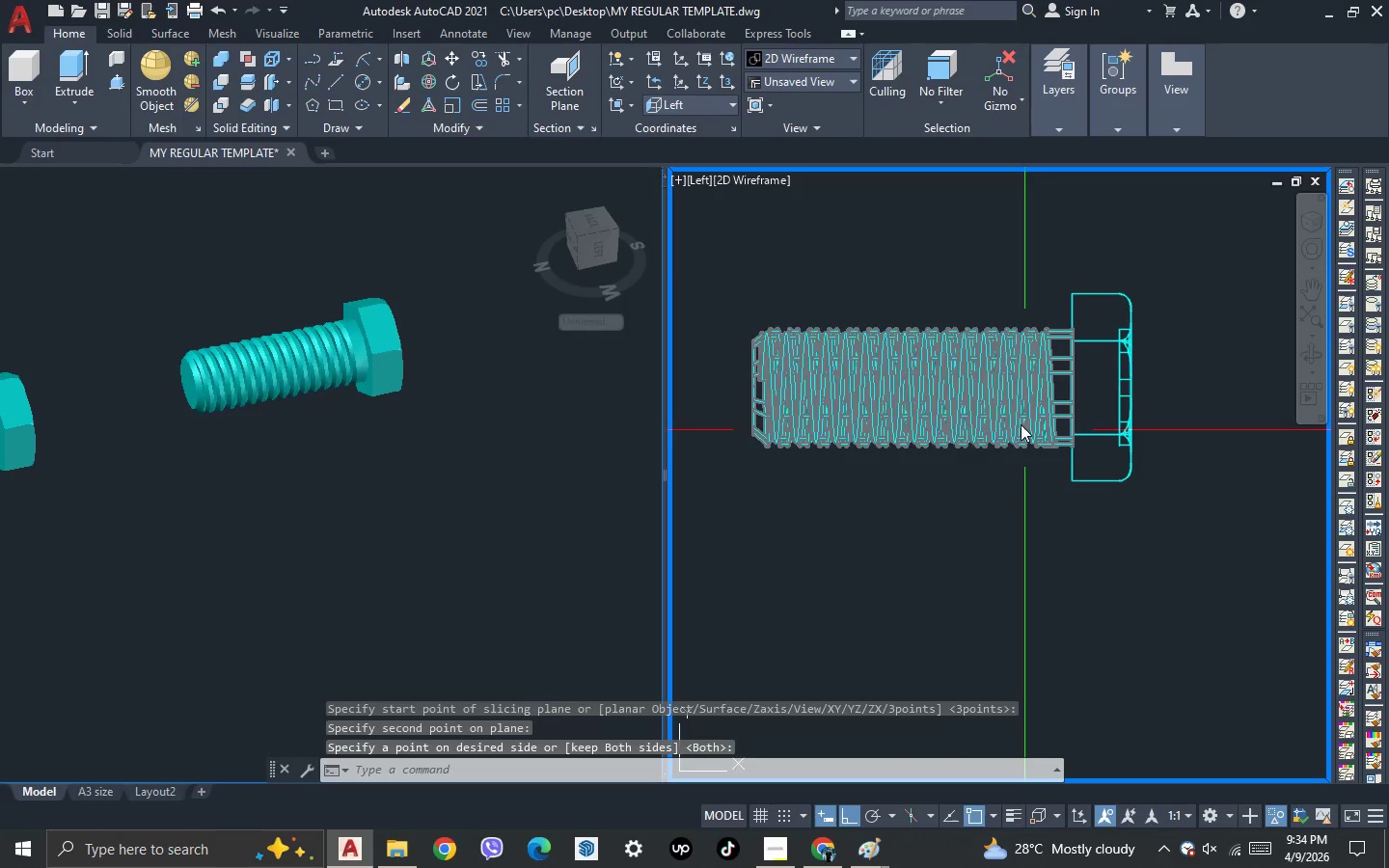 
left_click([1021, 424])
 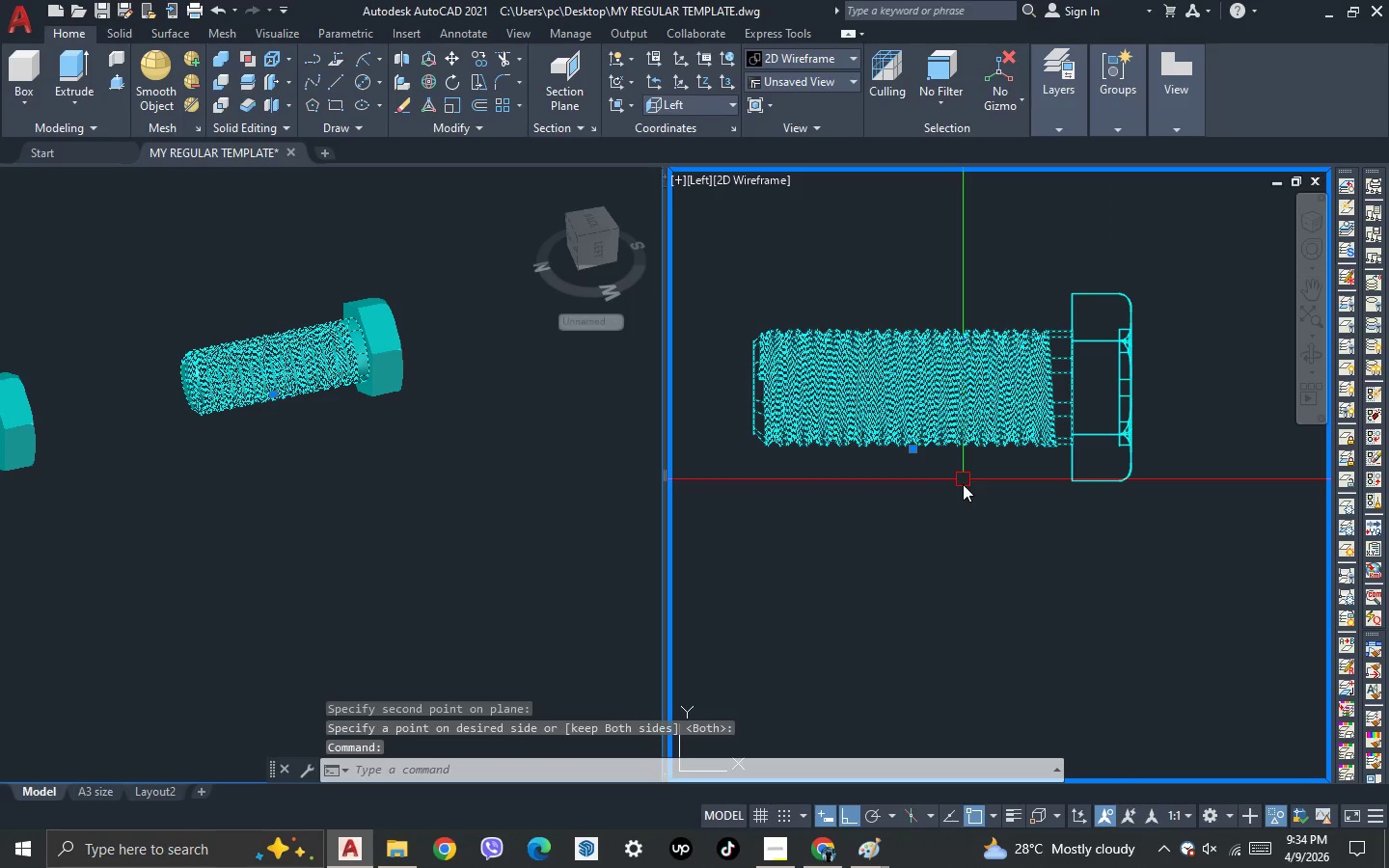 
type(m su)
 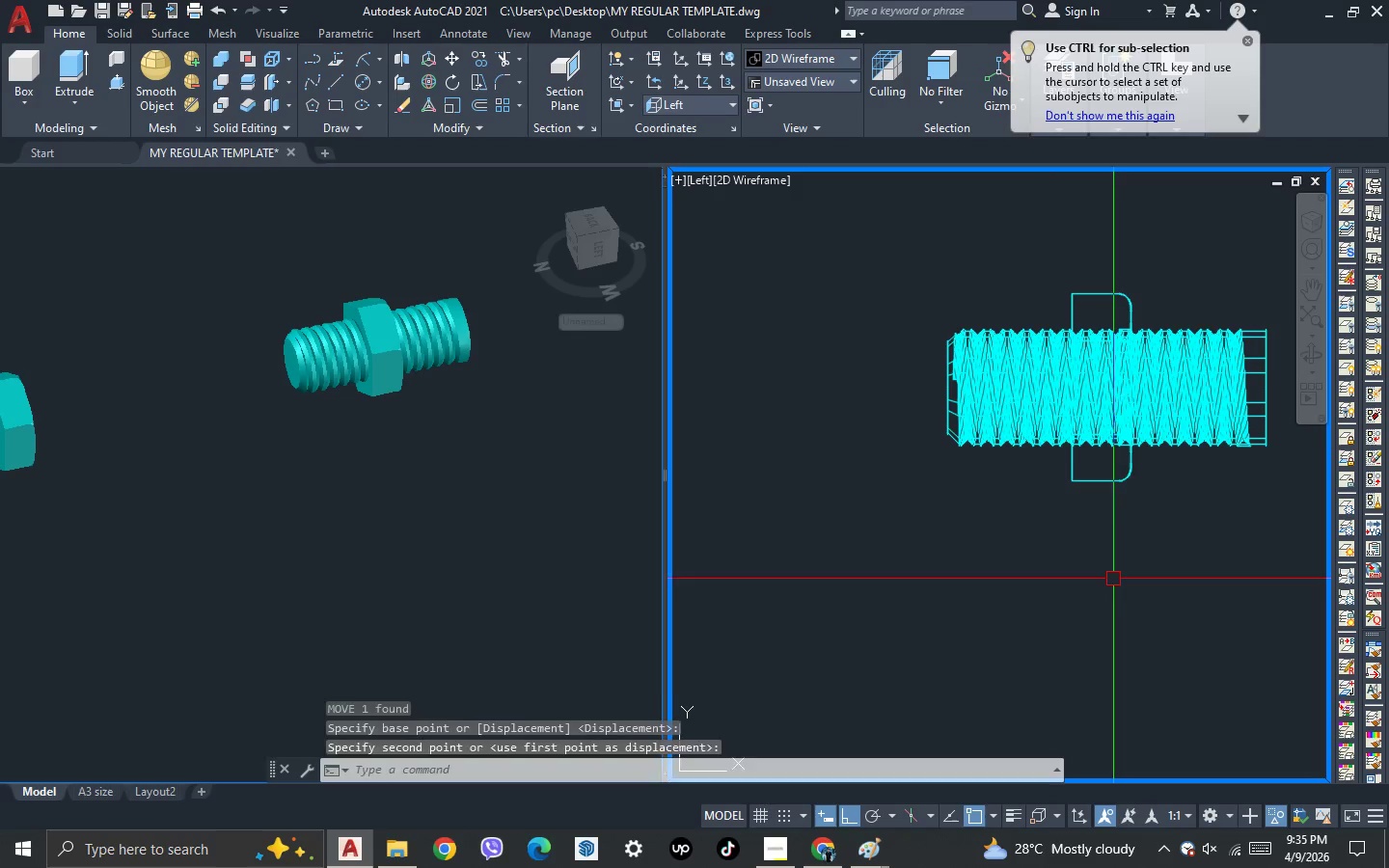 
key(Space)
 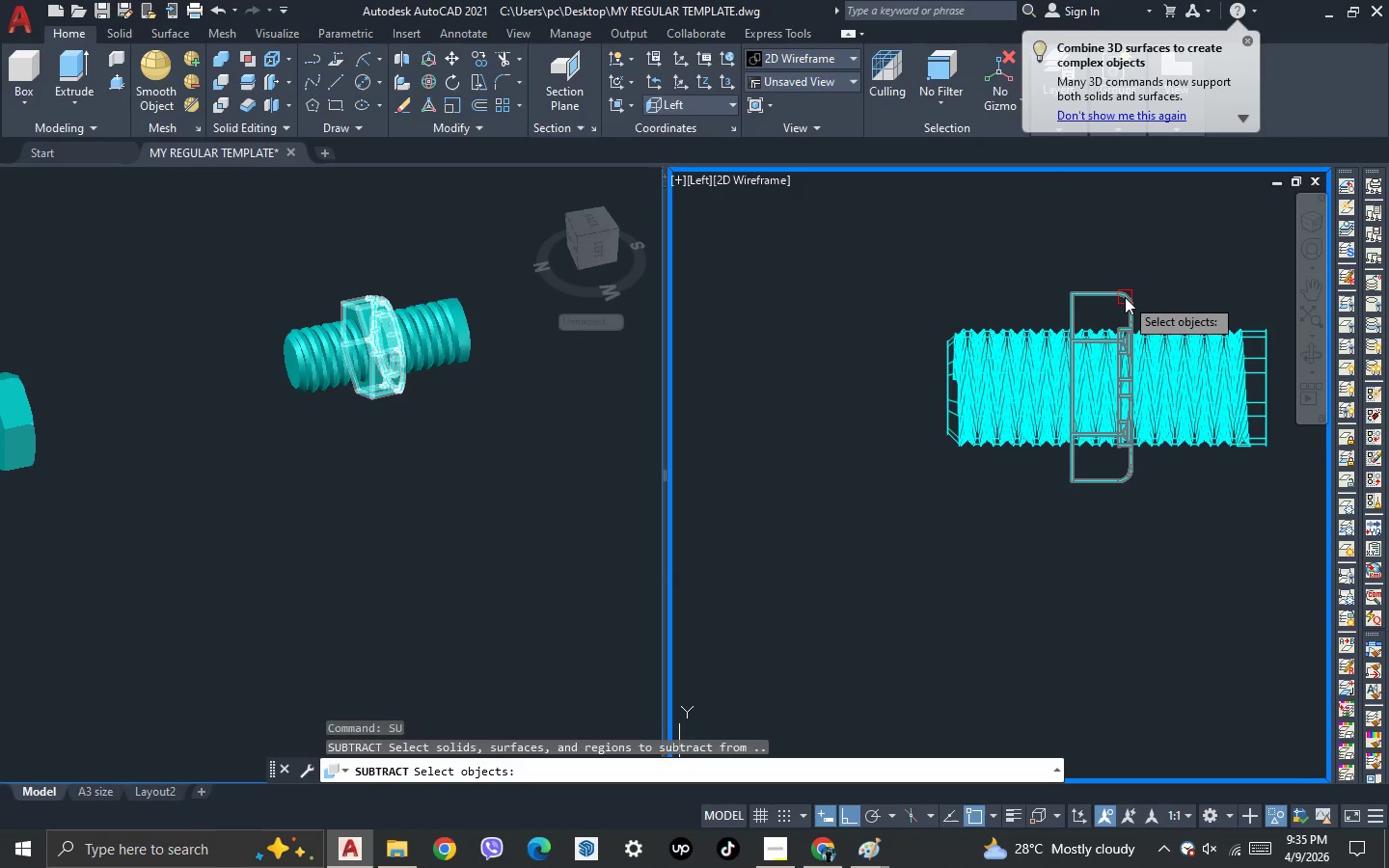 
left_click([1125, 297])
 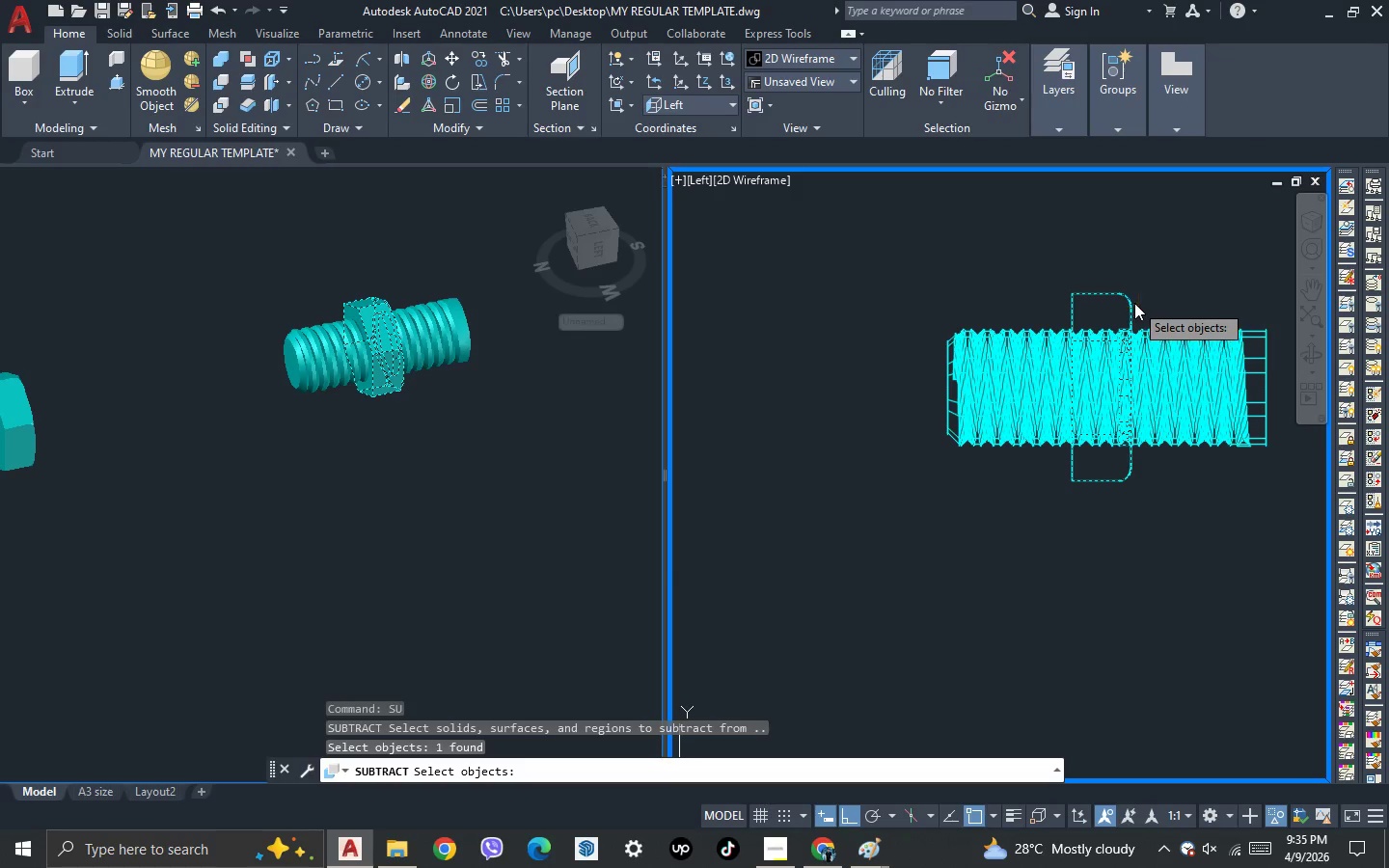 
key(Space)
 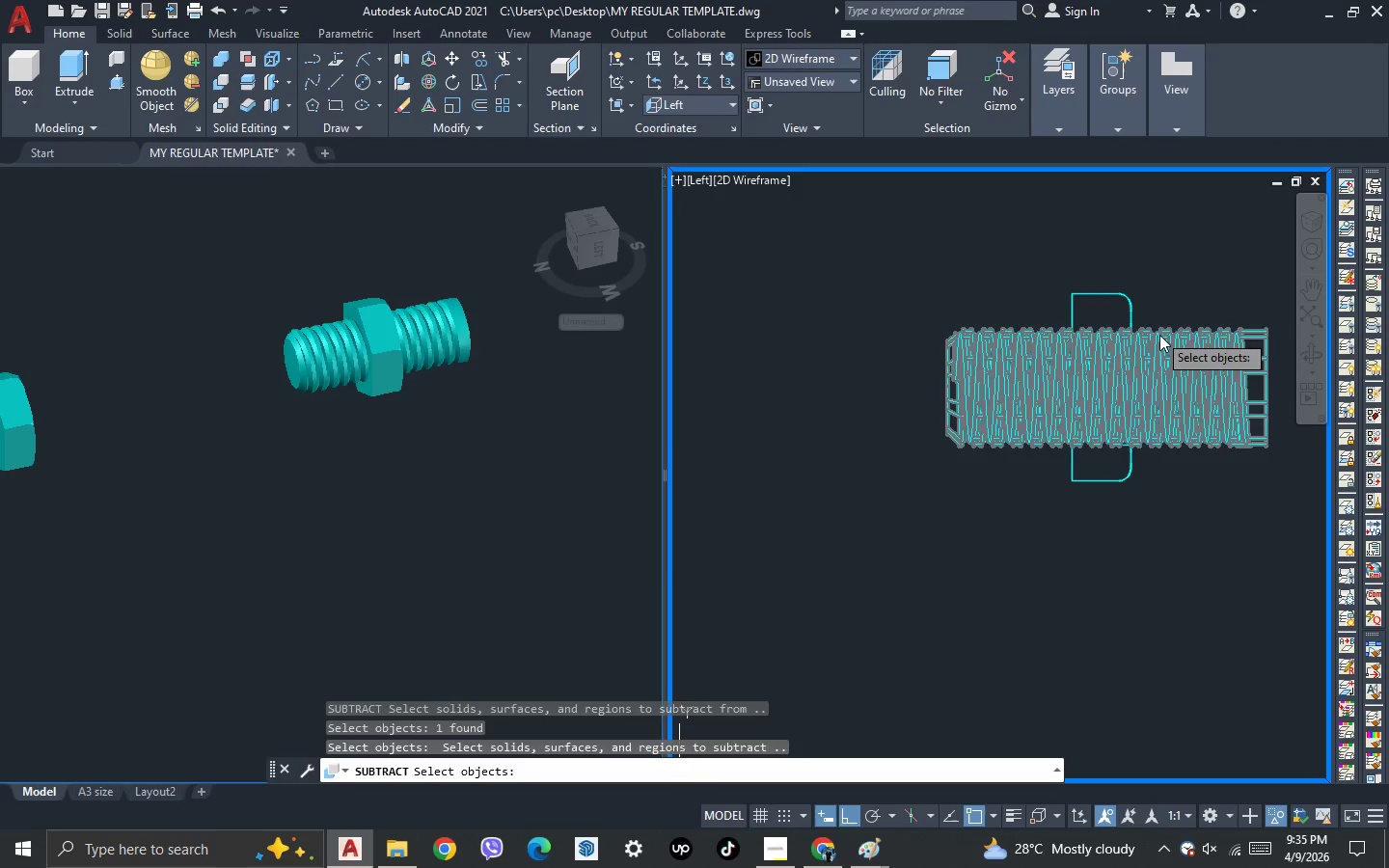 
left_click([1159, 335])
 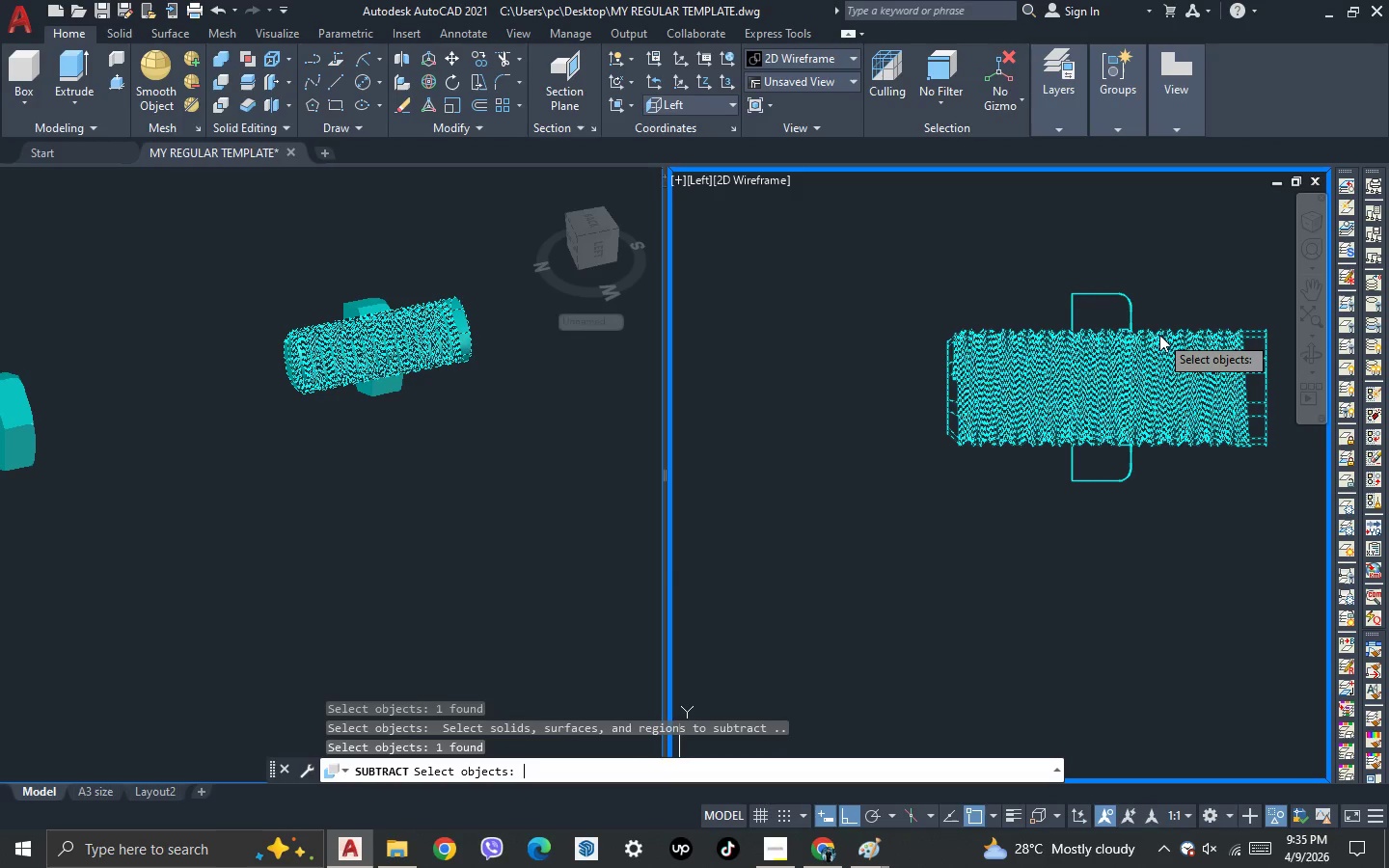 
key(Space)
 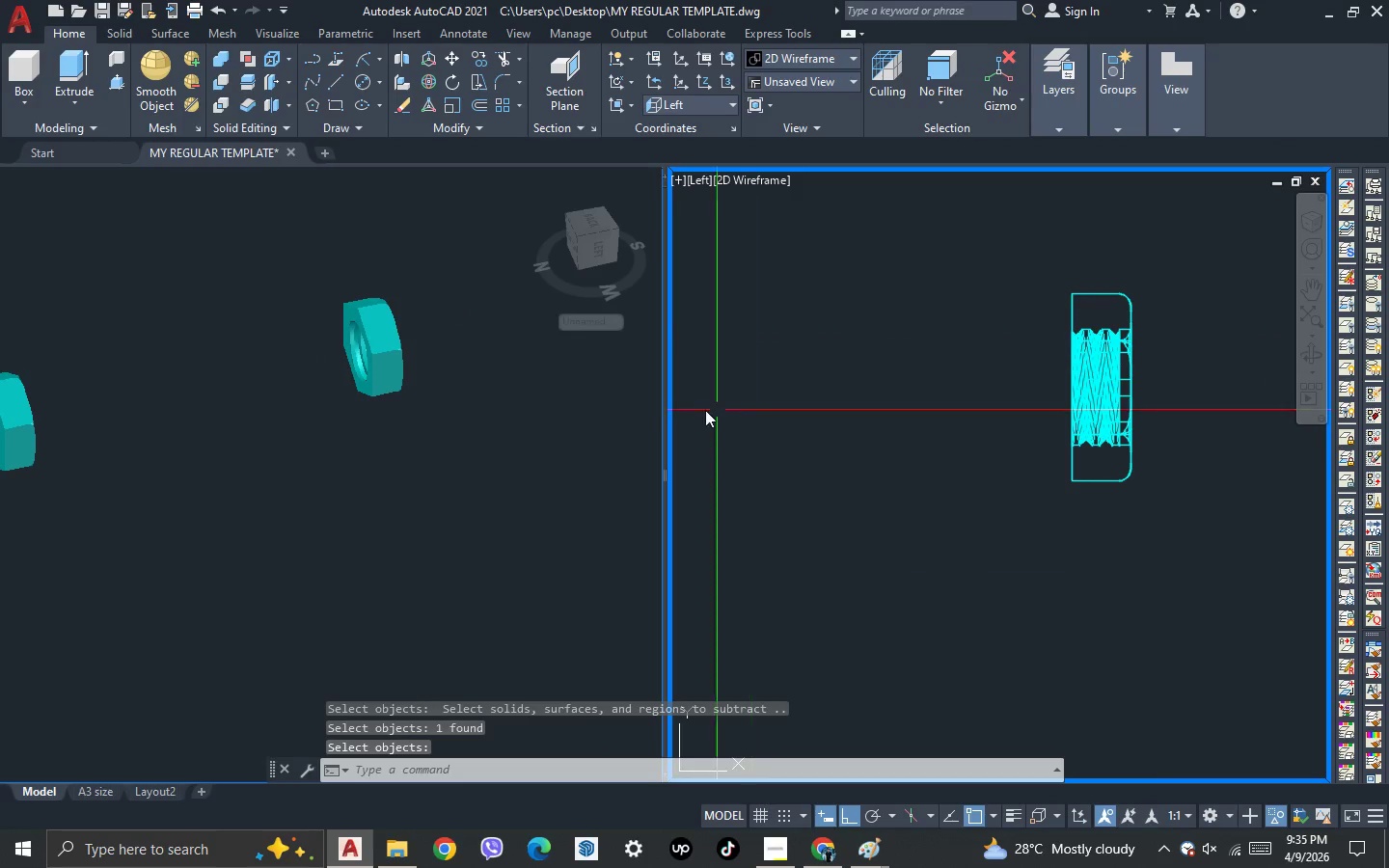 
left_click([493, 441])
 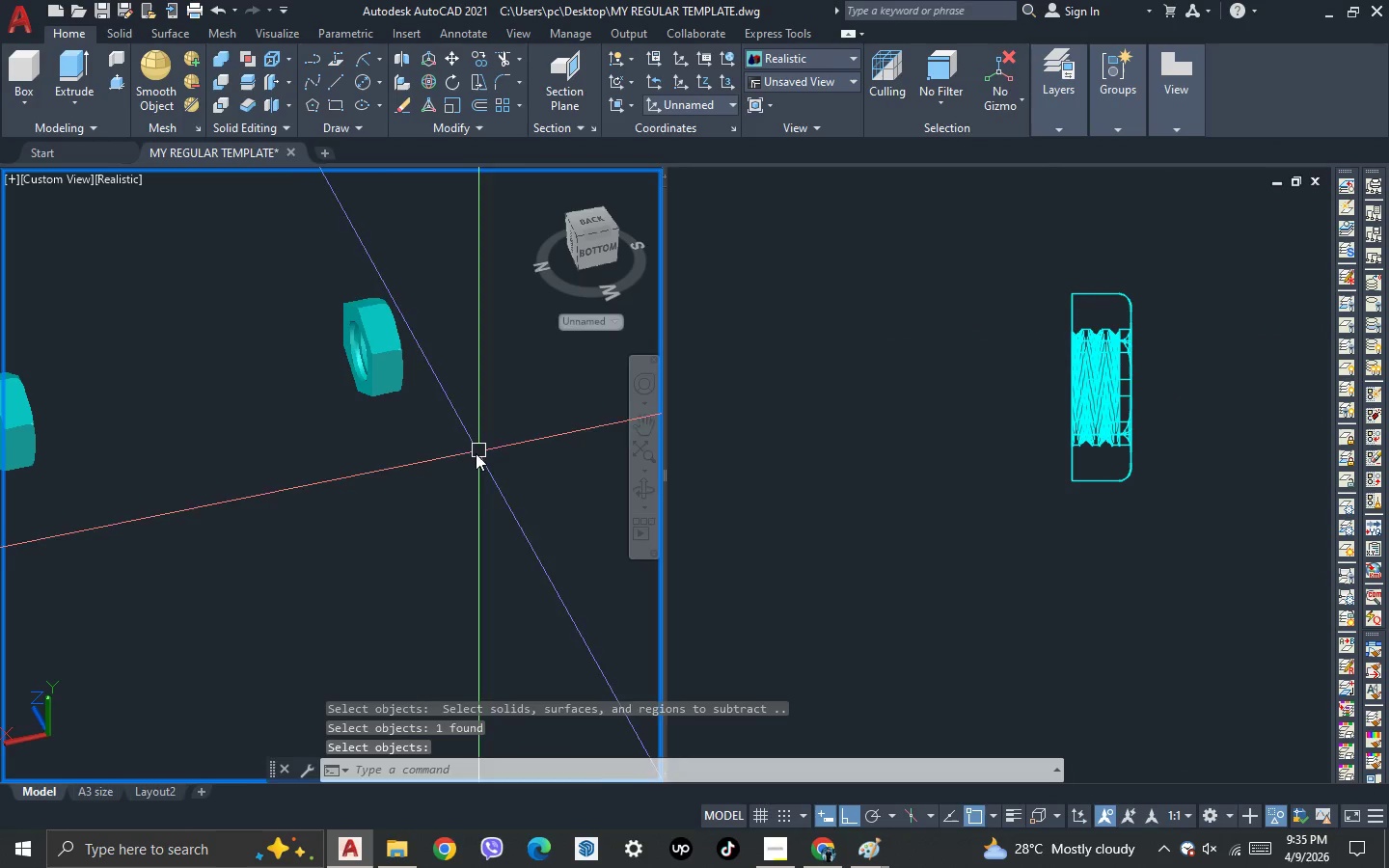 
key(3)
 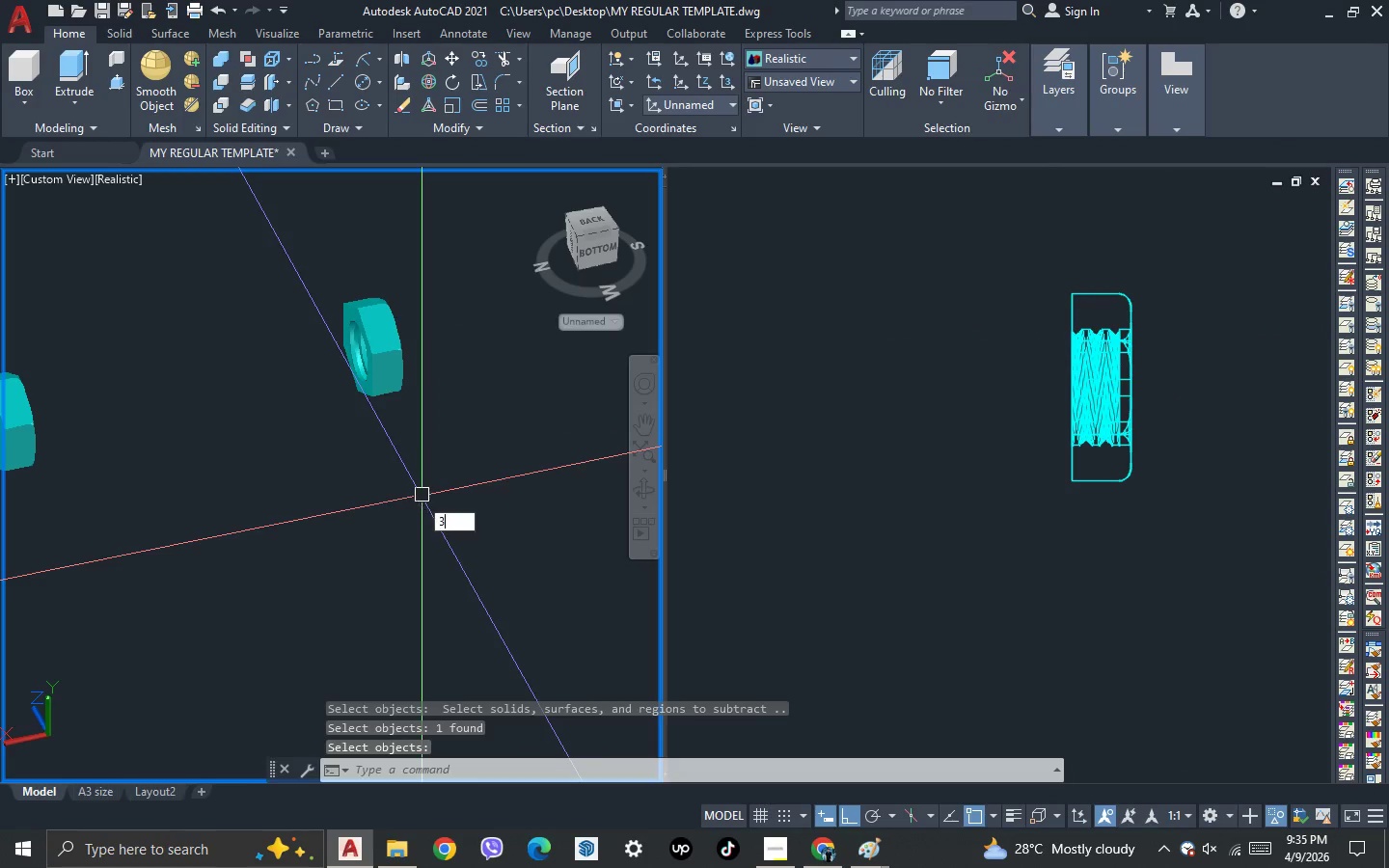 
key(Space)
 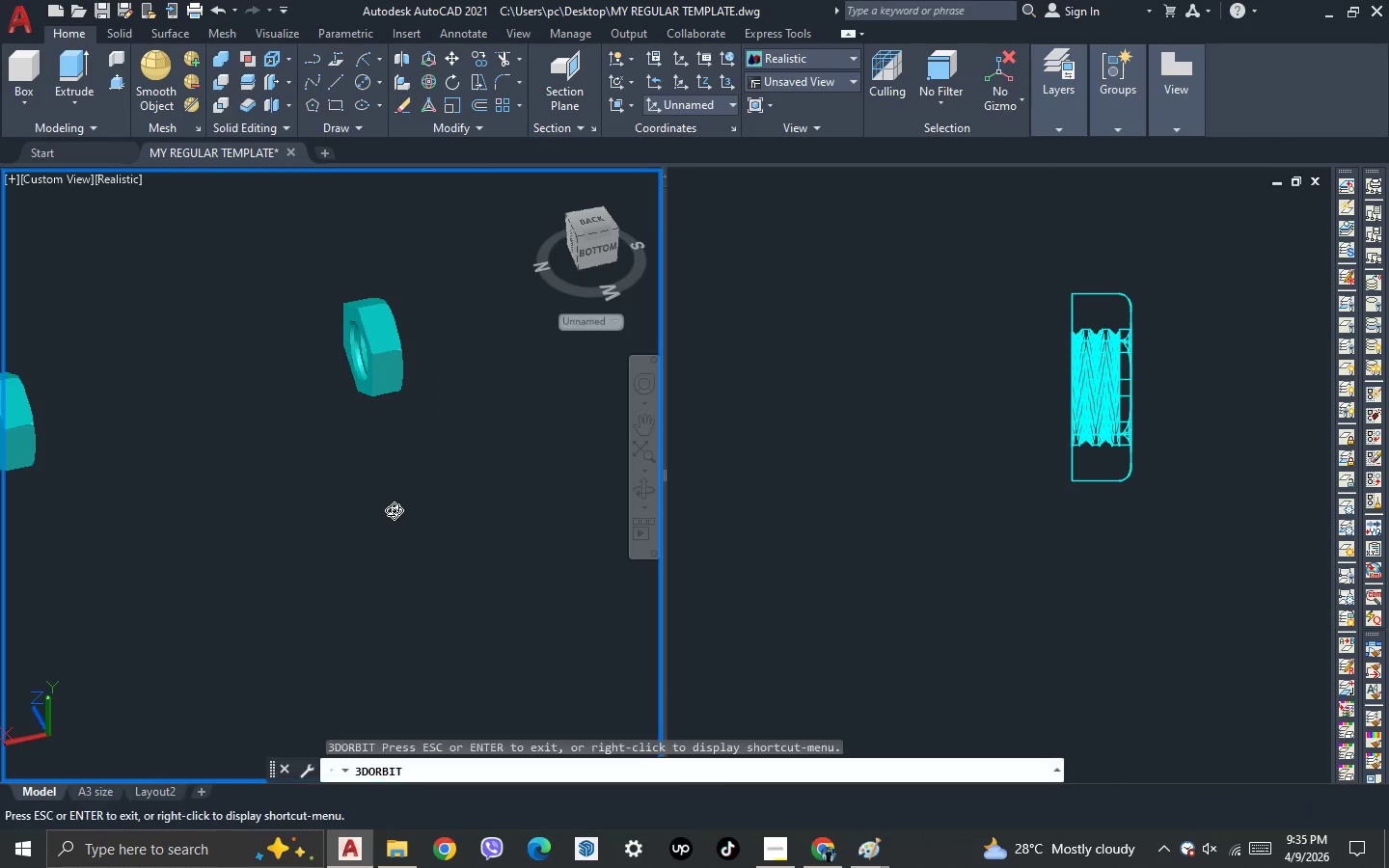 
left_click_drag(start_coordinate=[393, 510], to_coordinate=[215, 479])
 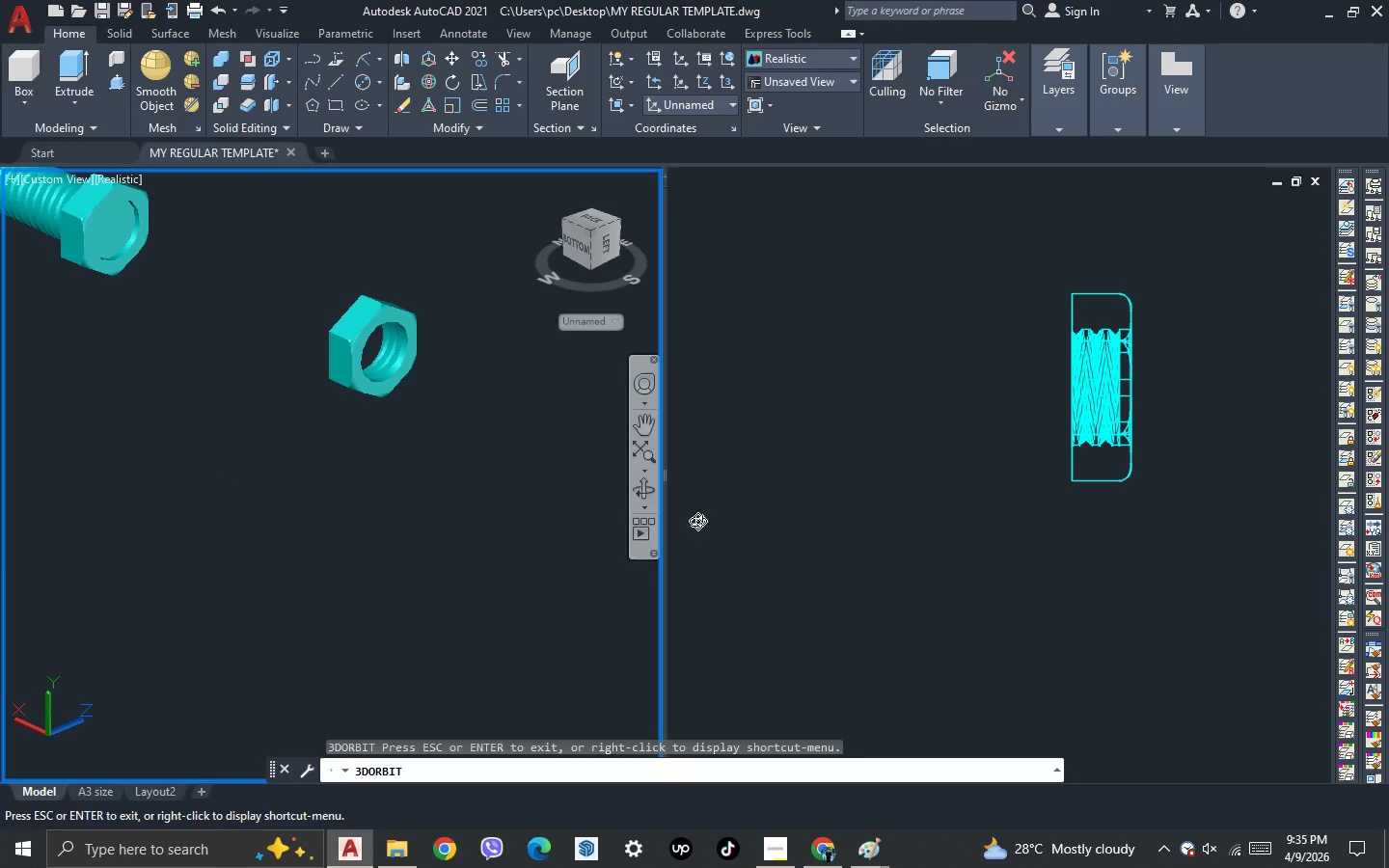 
key(Escape)
 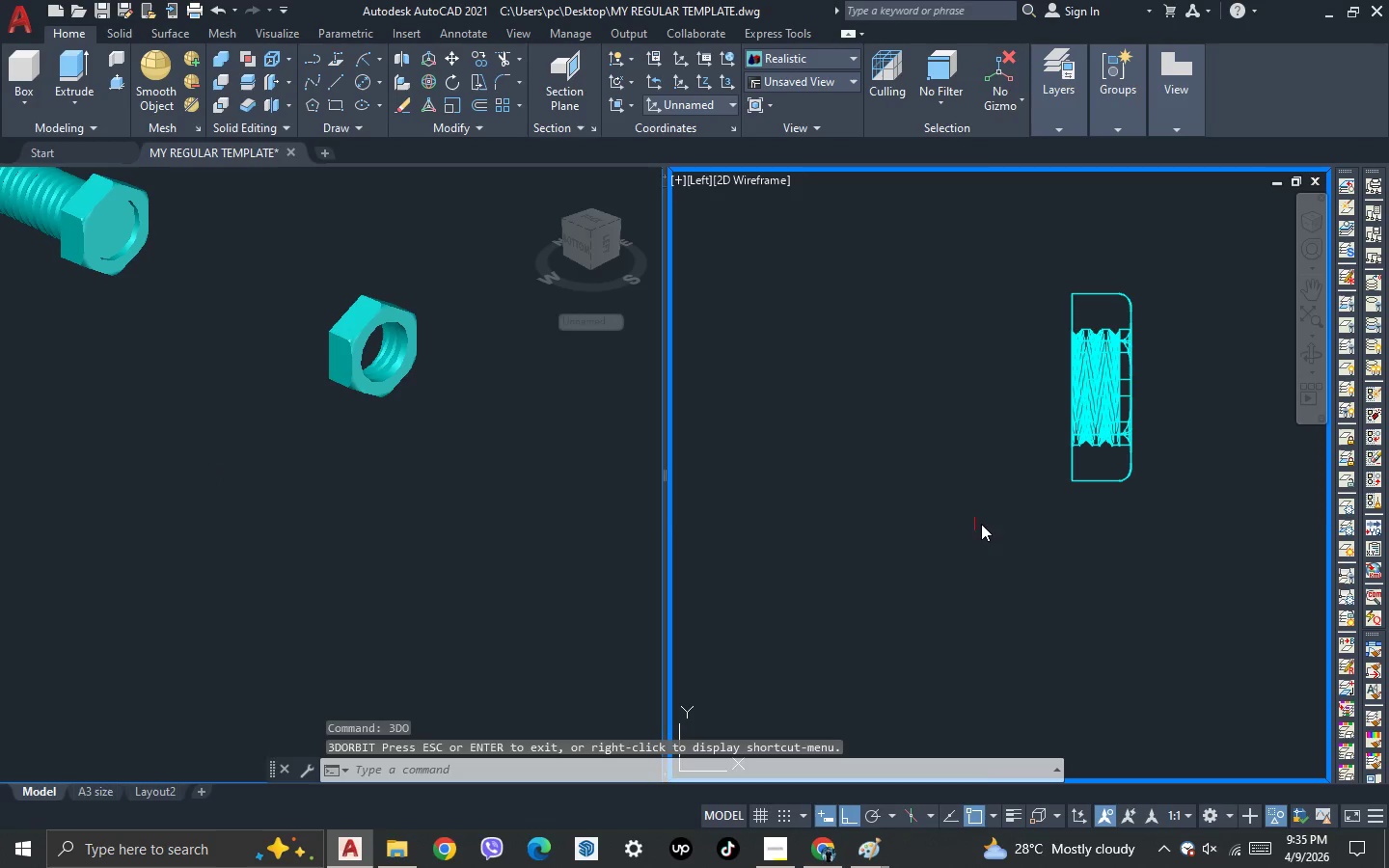 
left_click([981, 524])
 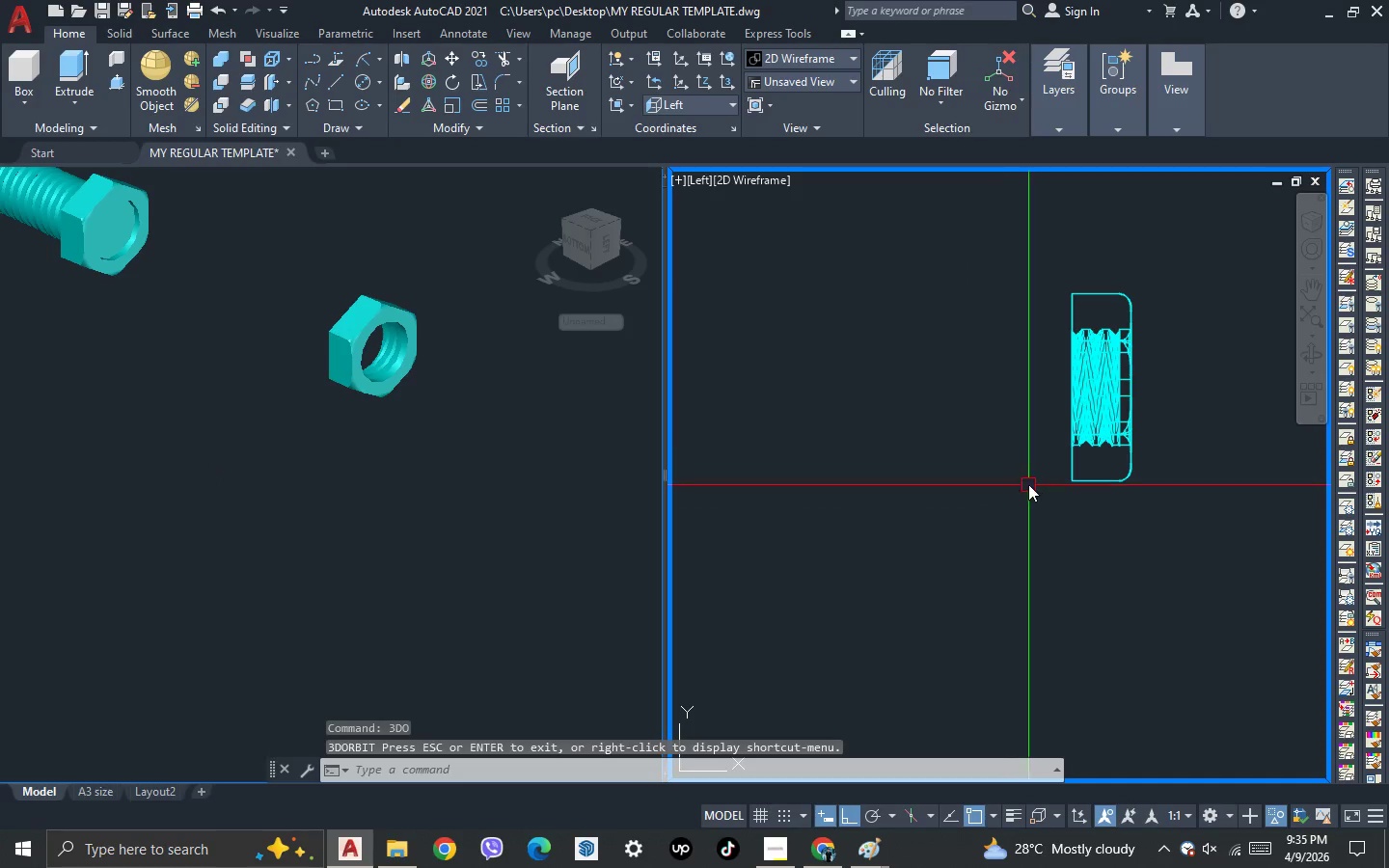 
left_click([1074, 467])
 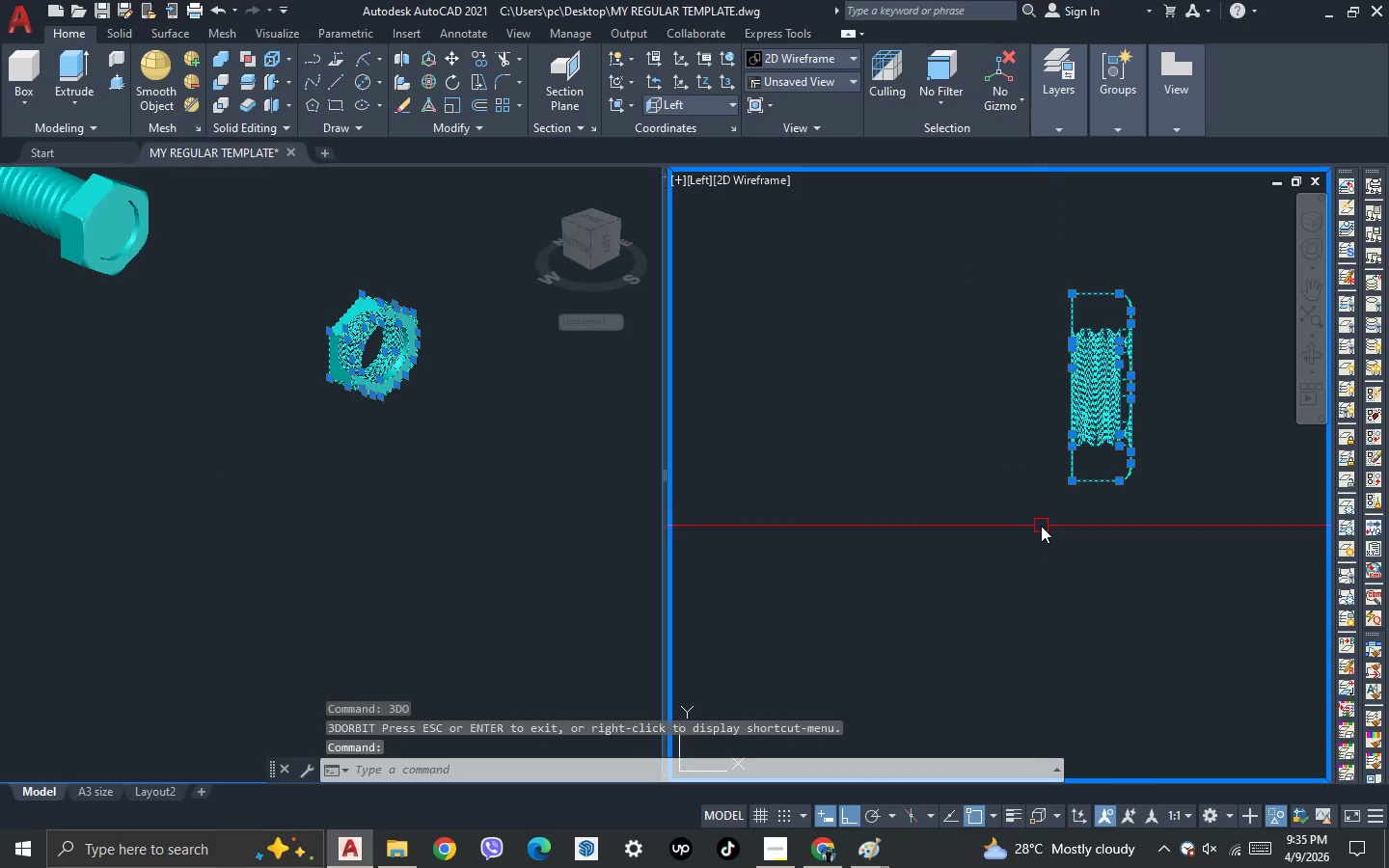 
key(Escape)
type(sli )
 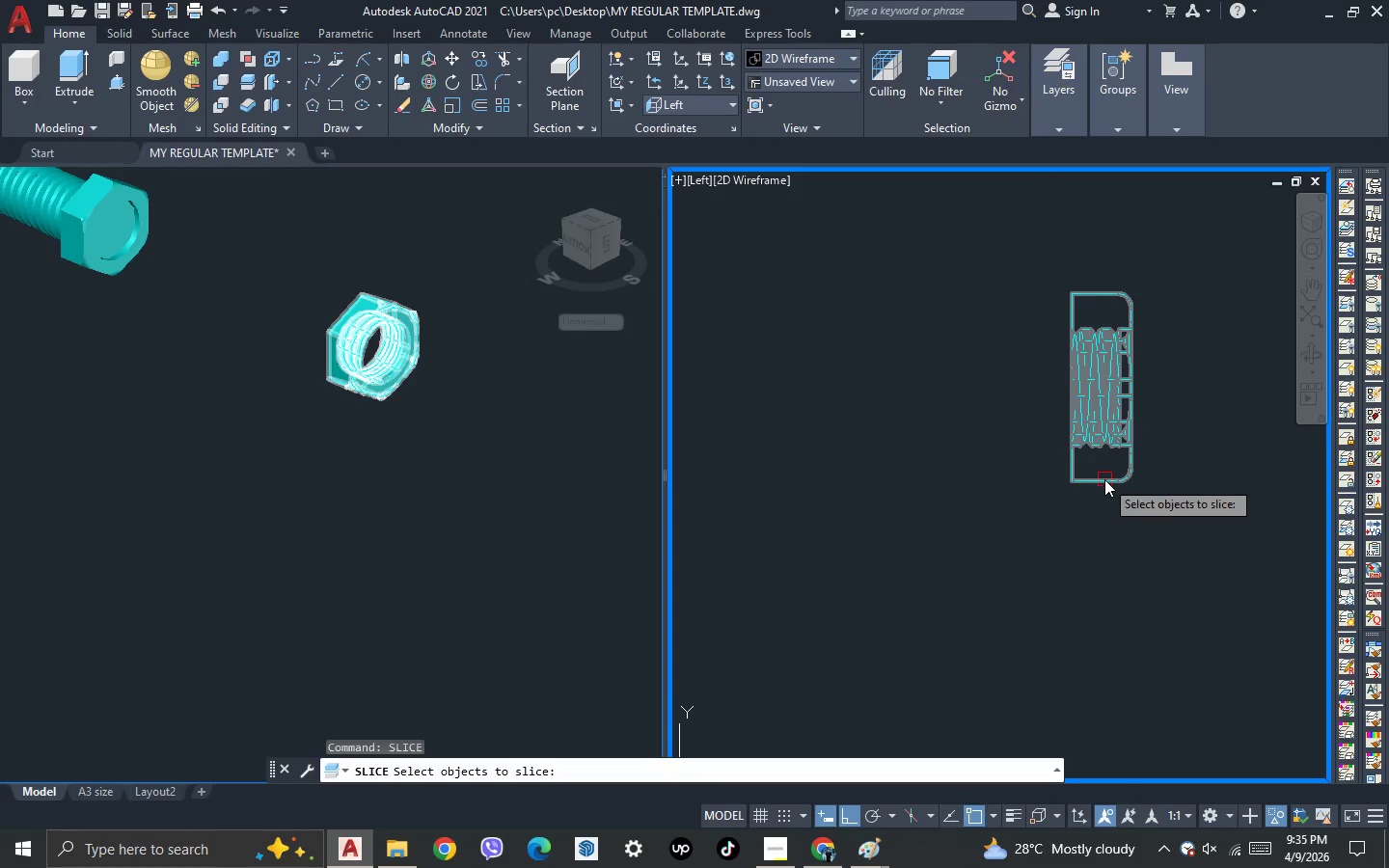 
left_click([1104, 479])
 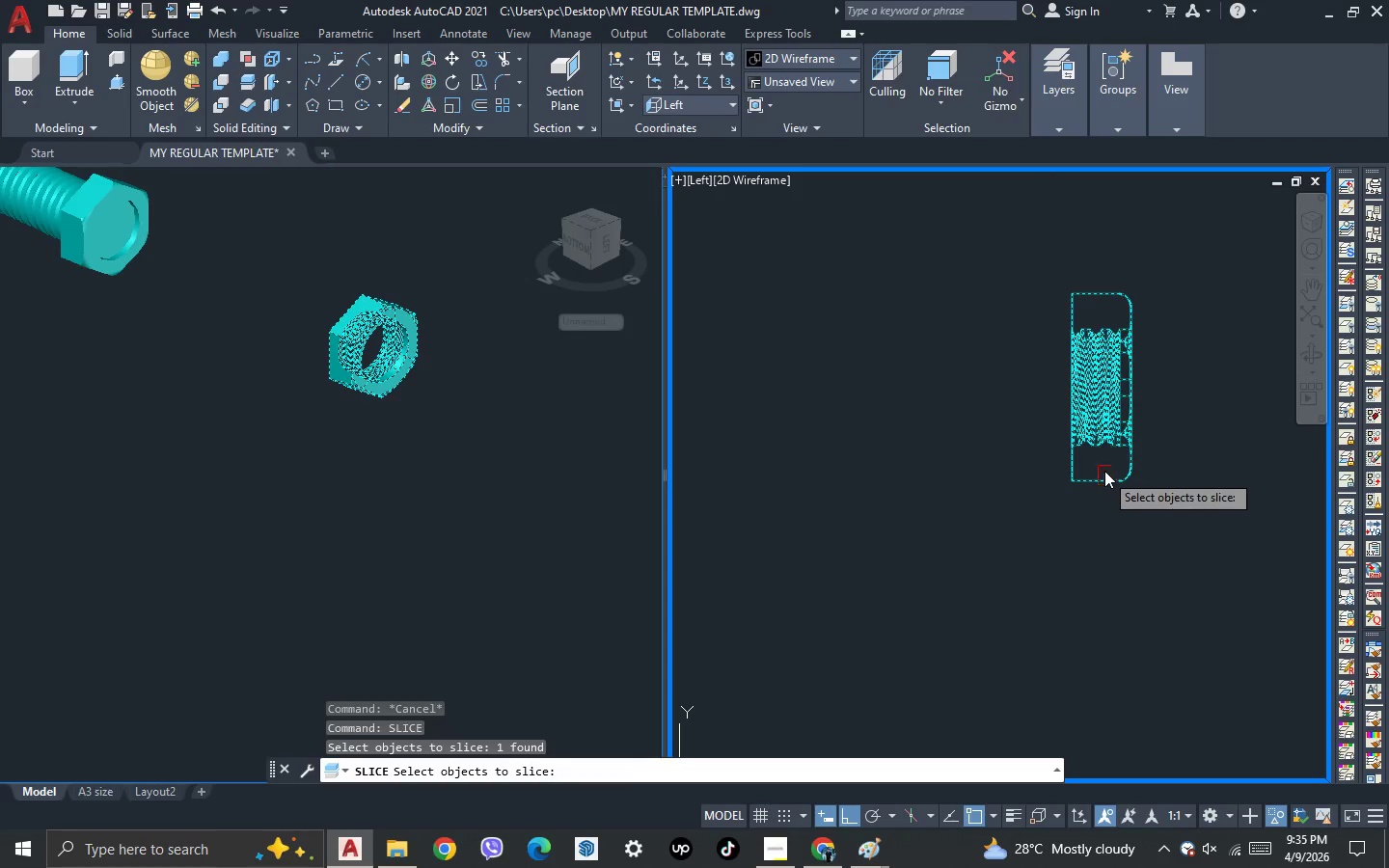 
key(Space)
 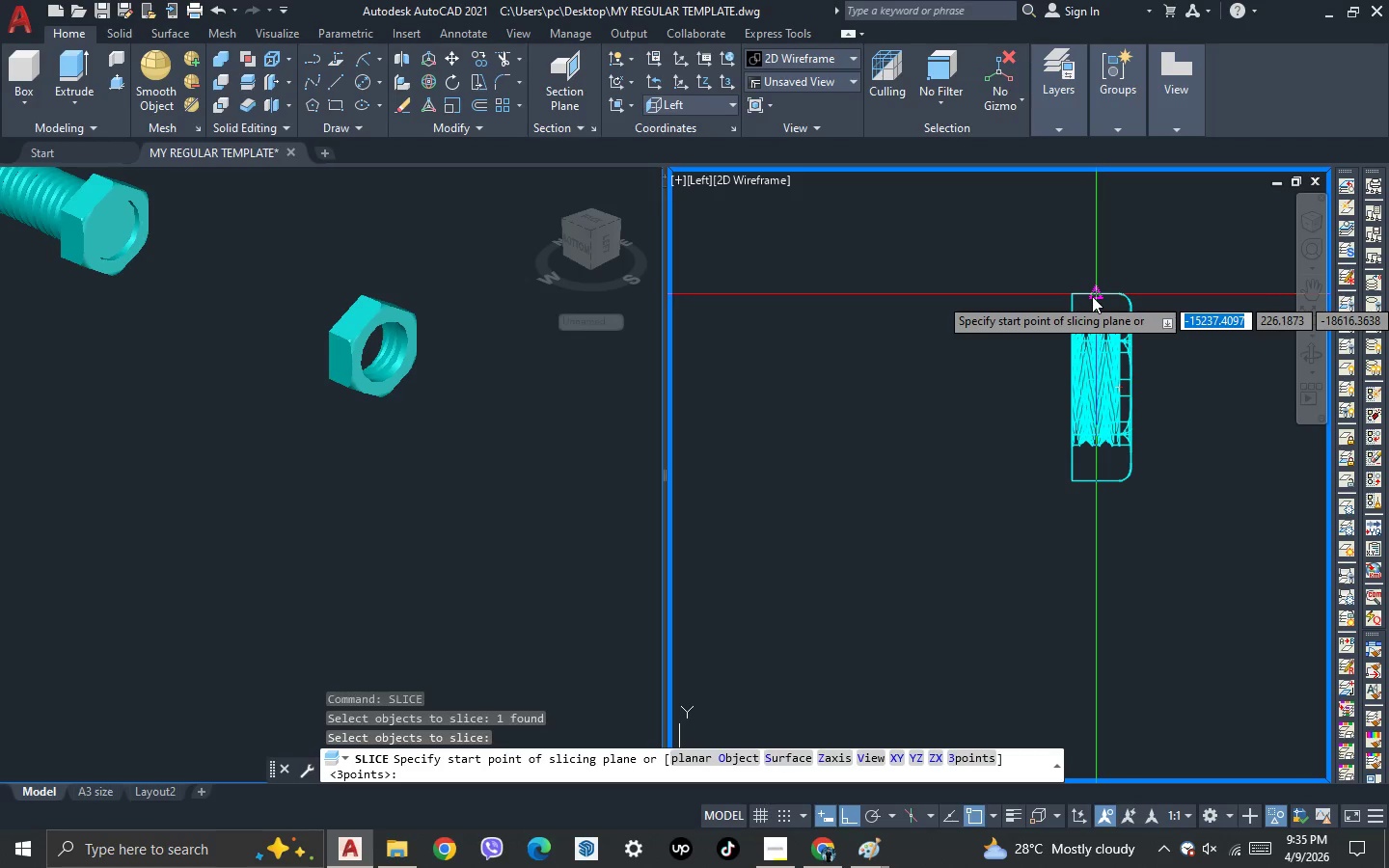 
scroll: coordinate [1092, 296], scroll_direction: up, amount: 2.0
 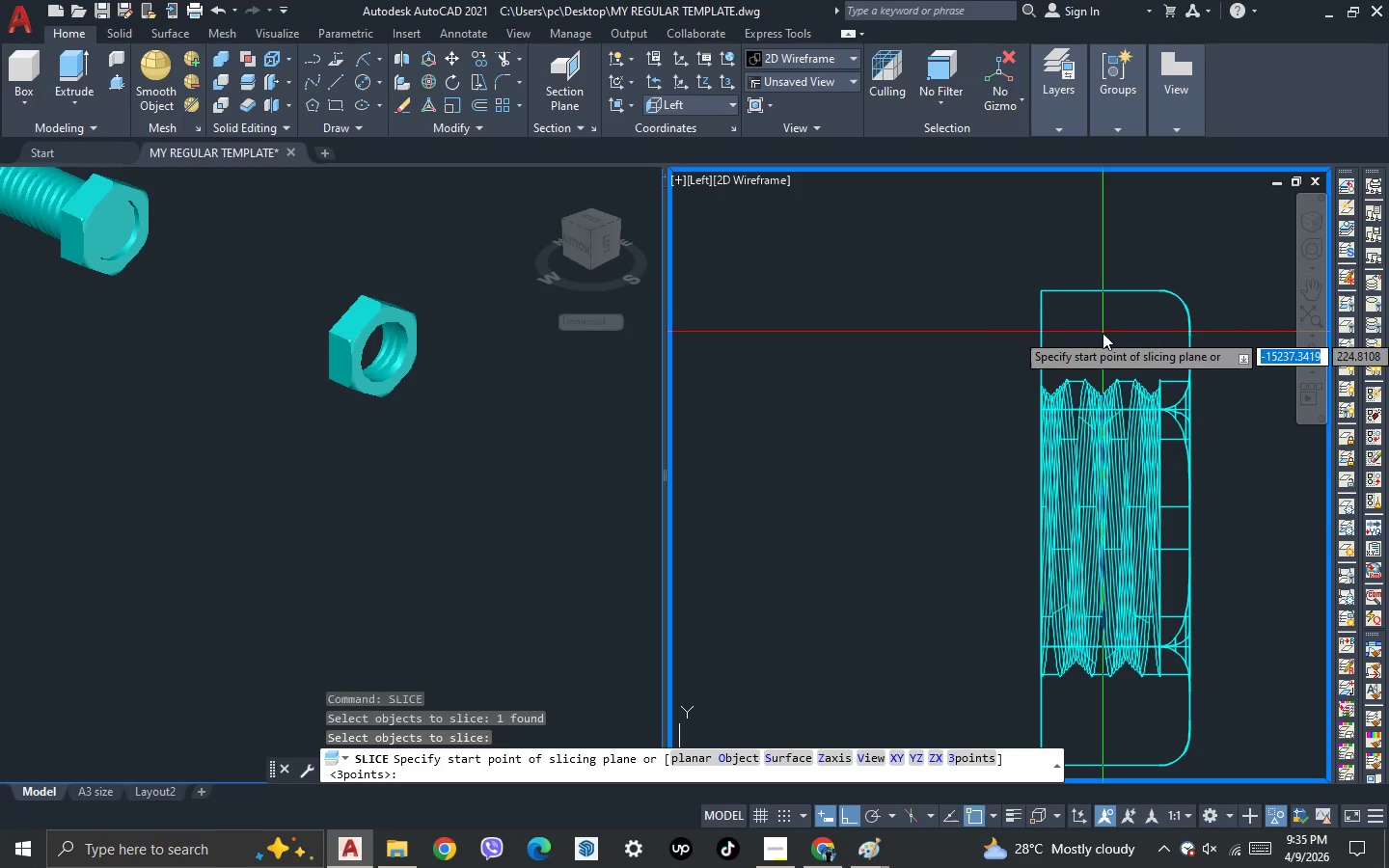 
hold_key(key=ShiftLeft, duration=0.59)
right_click([1103, 335])
 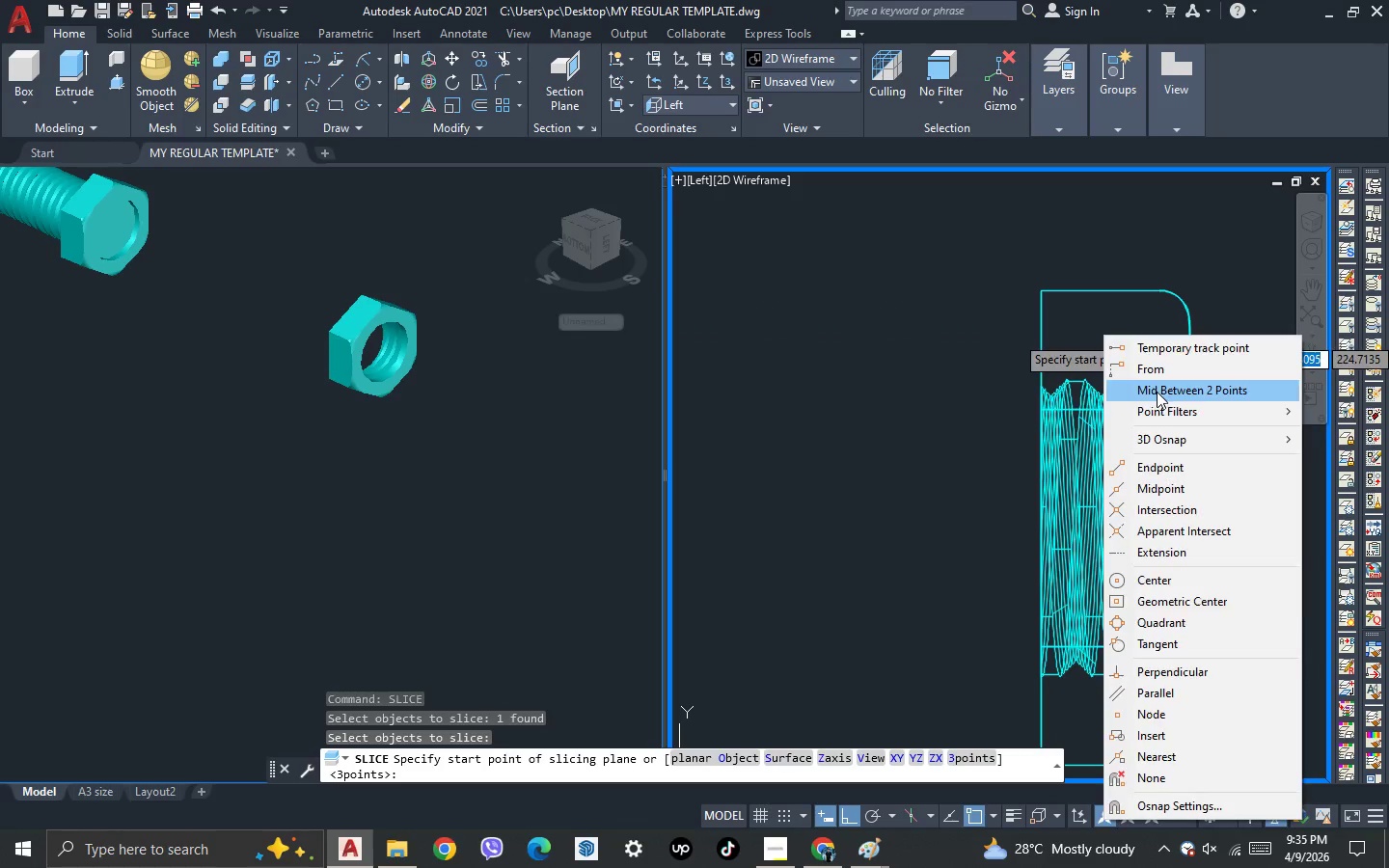 
left_click([1157, 392])
 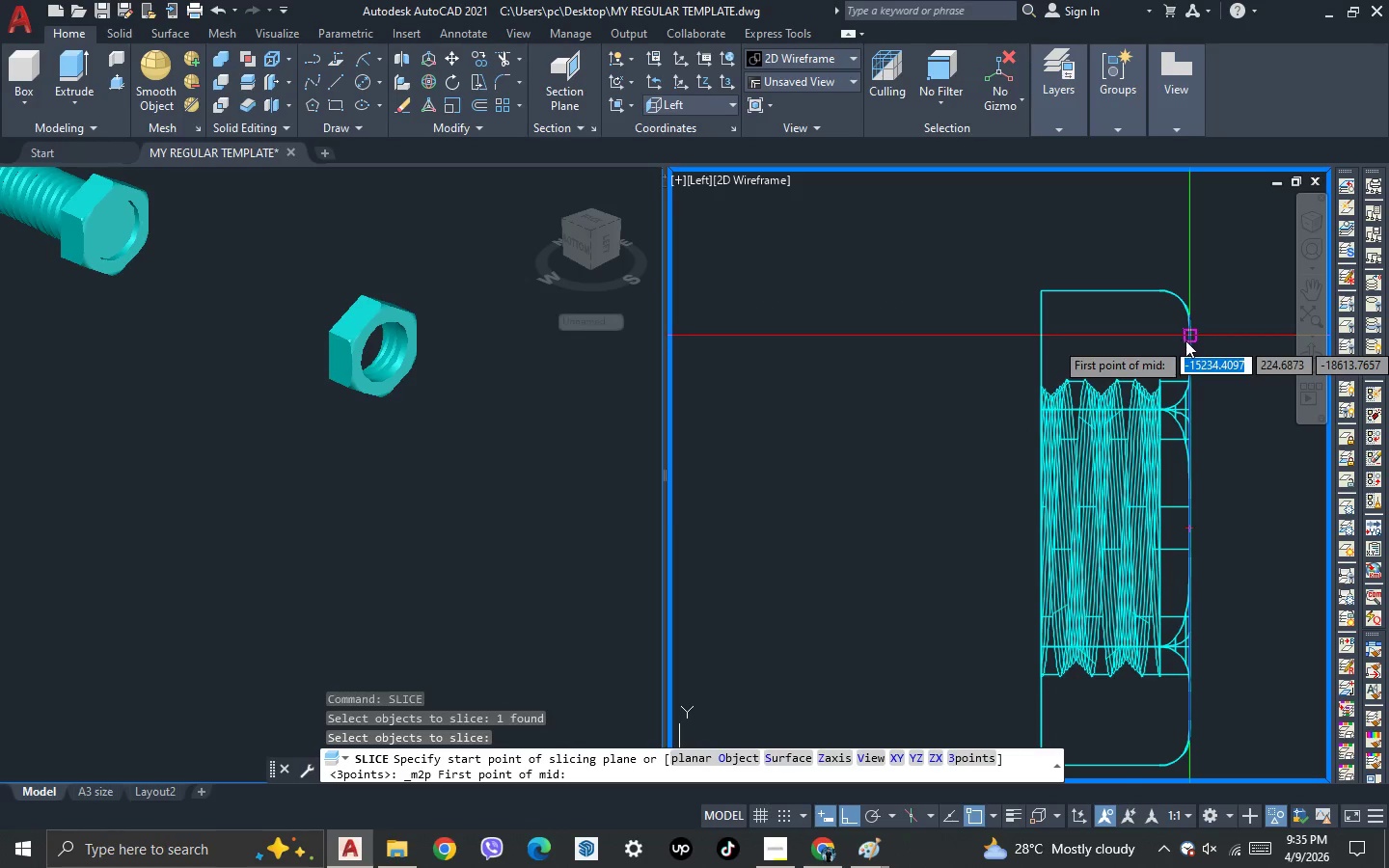 
left_click([1186, 339])
 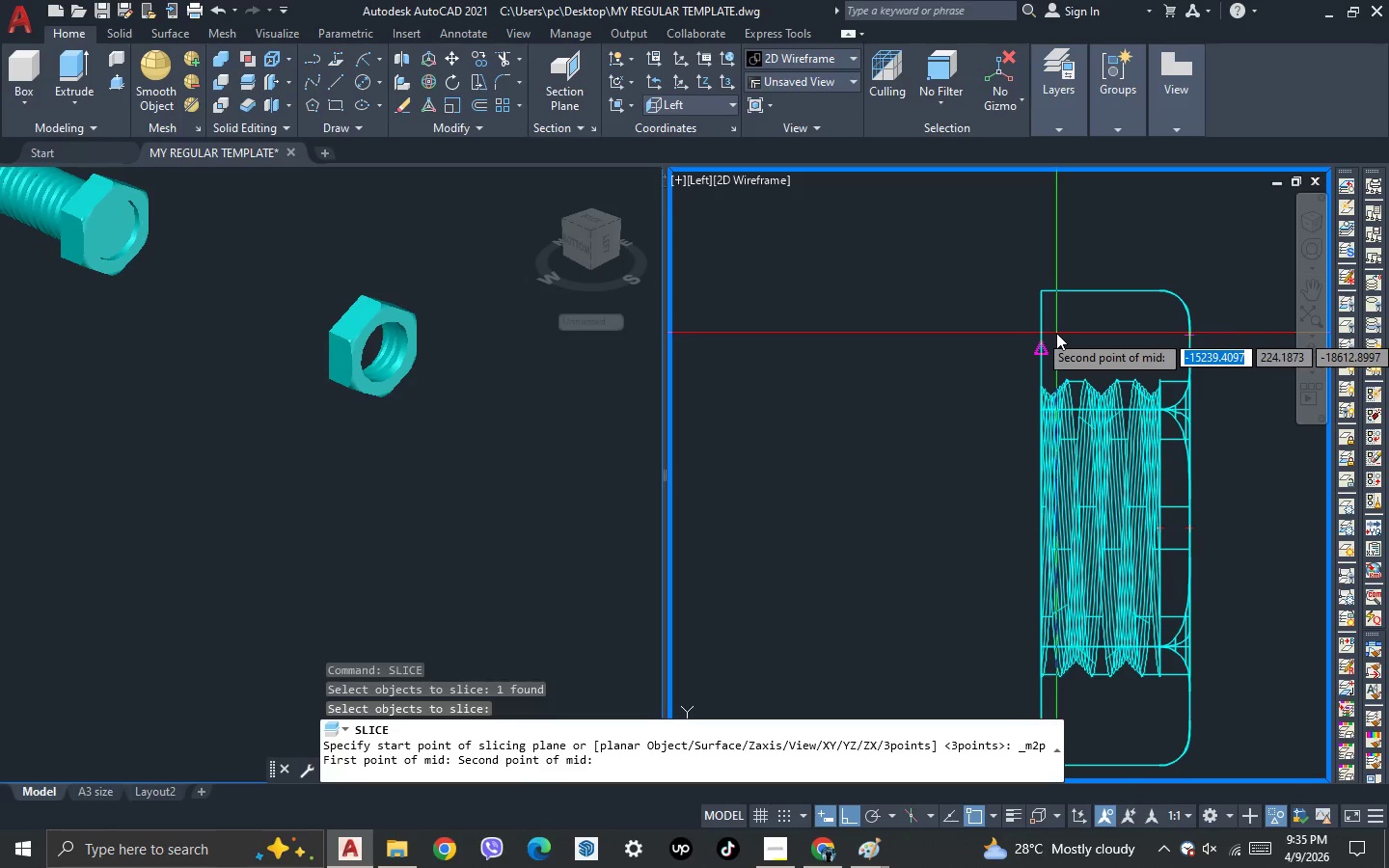 
left_click([1055, 333])
 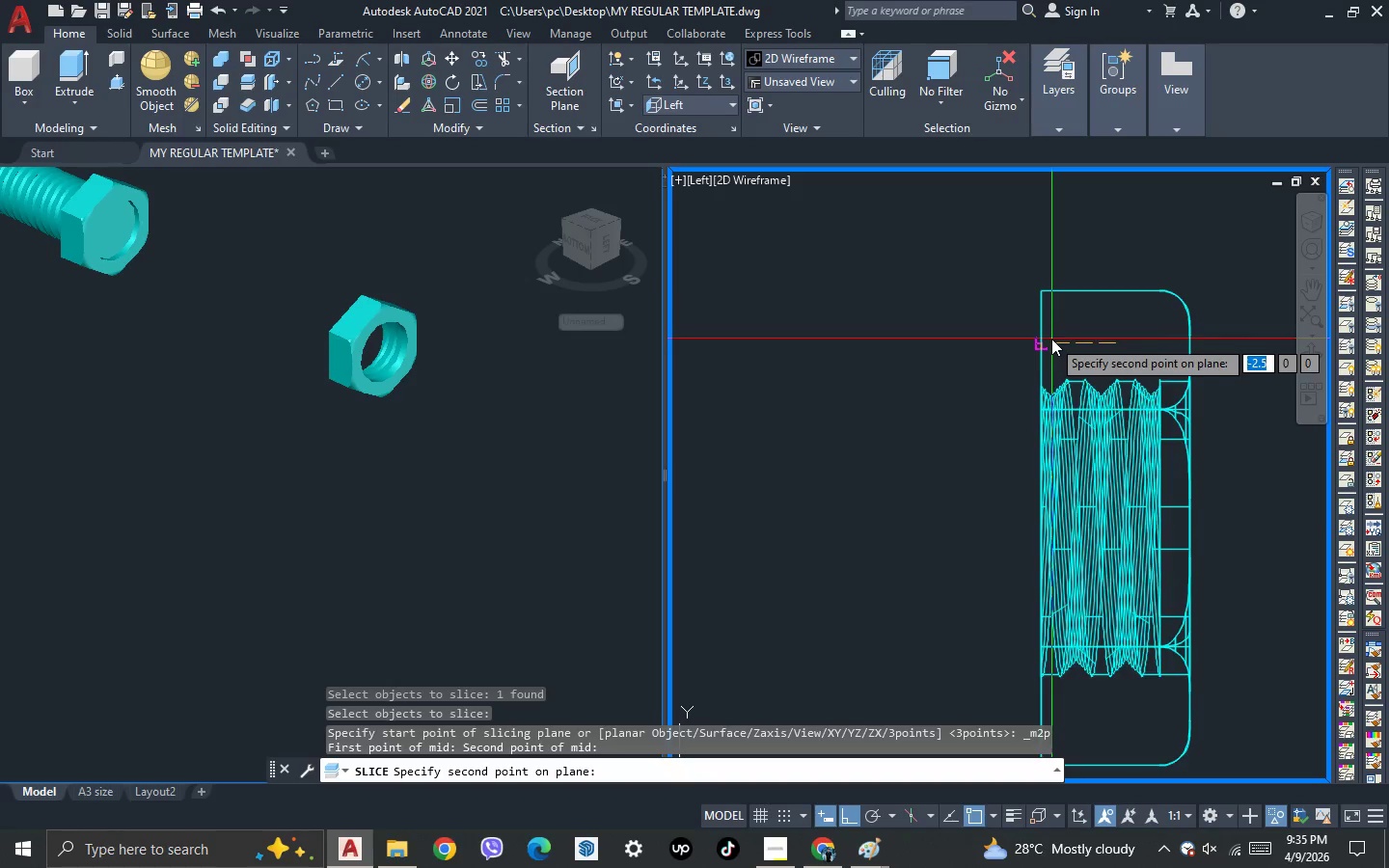 
scroll: coordinate [1051, 339], scroll_direction: down, amount: 2.0
 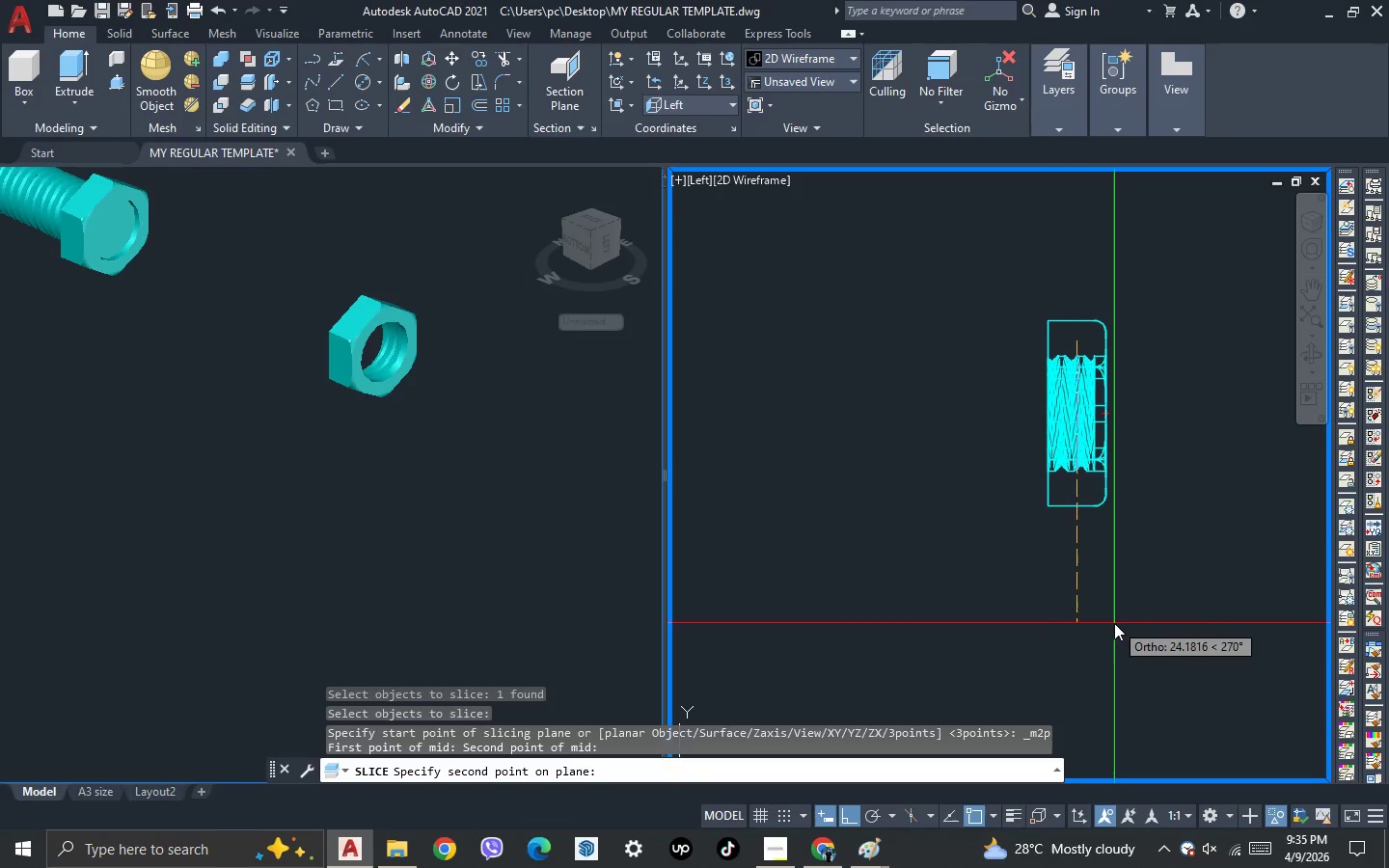 
left_click([1114, 623])
 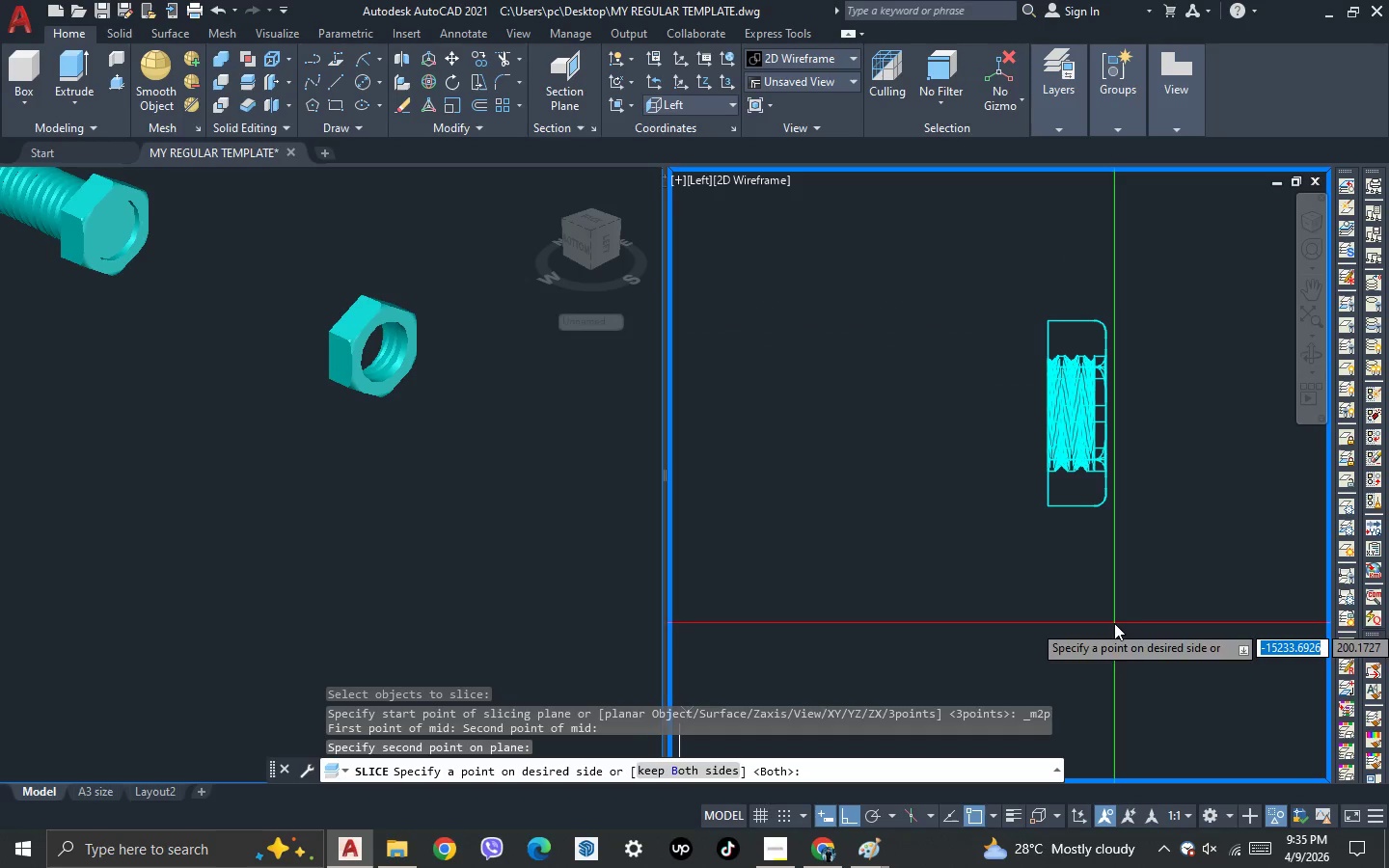 
key(Space)
 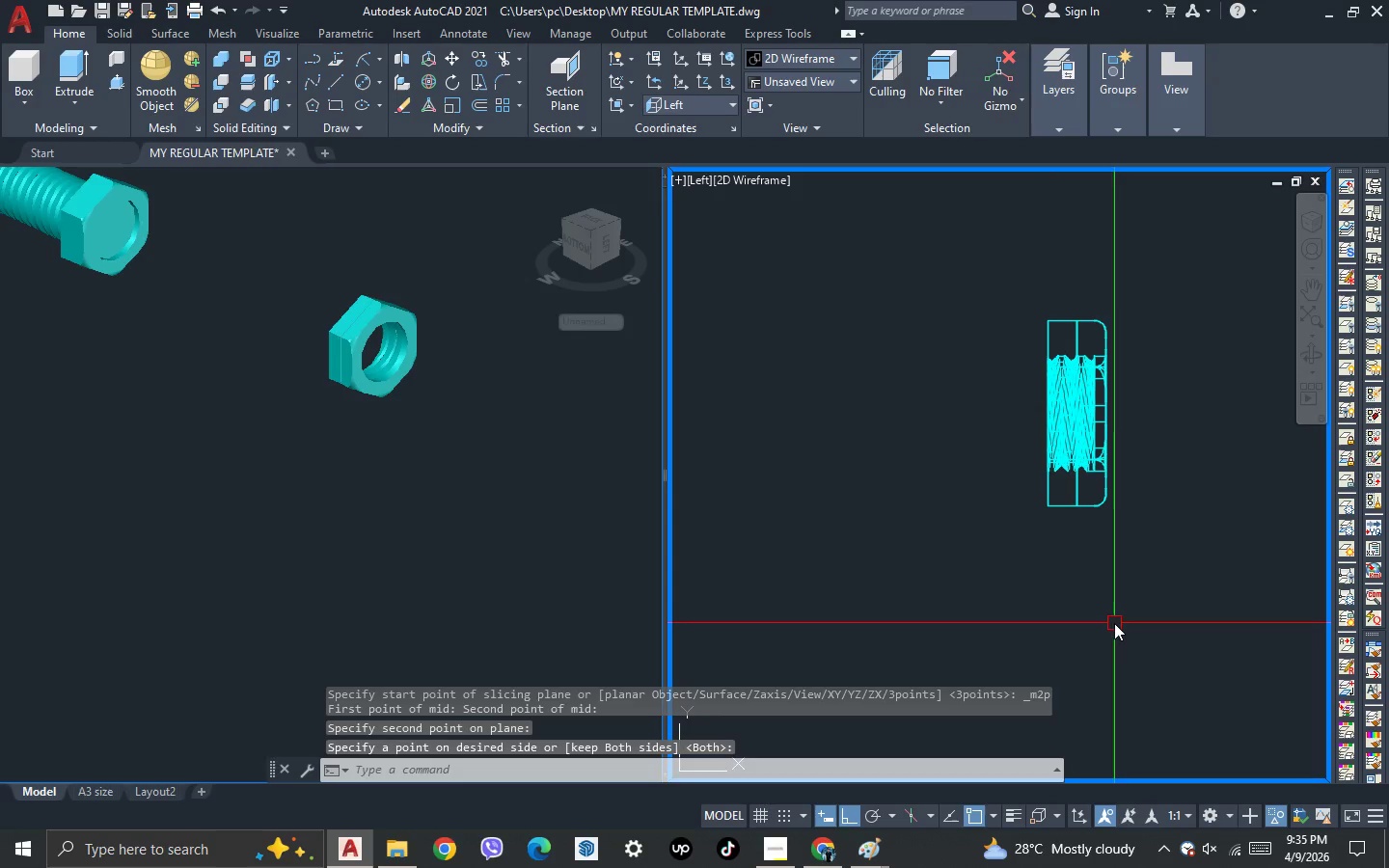 
key(Space)
 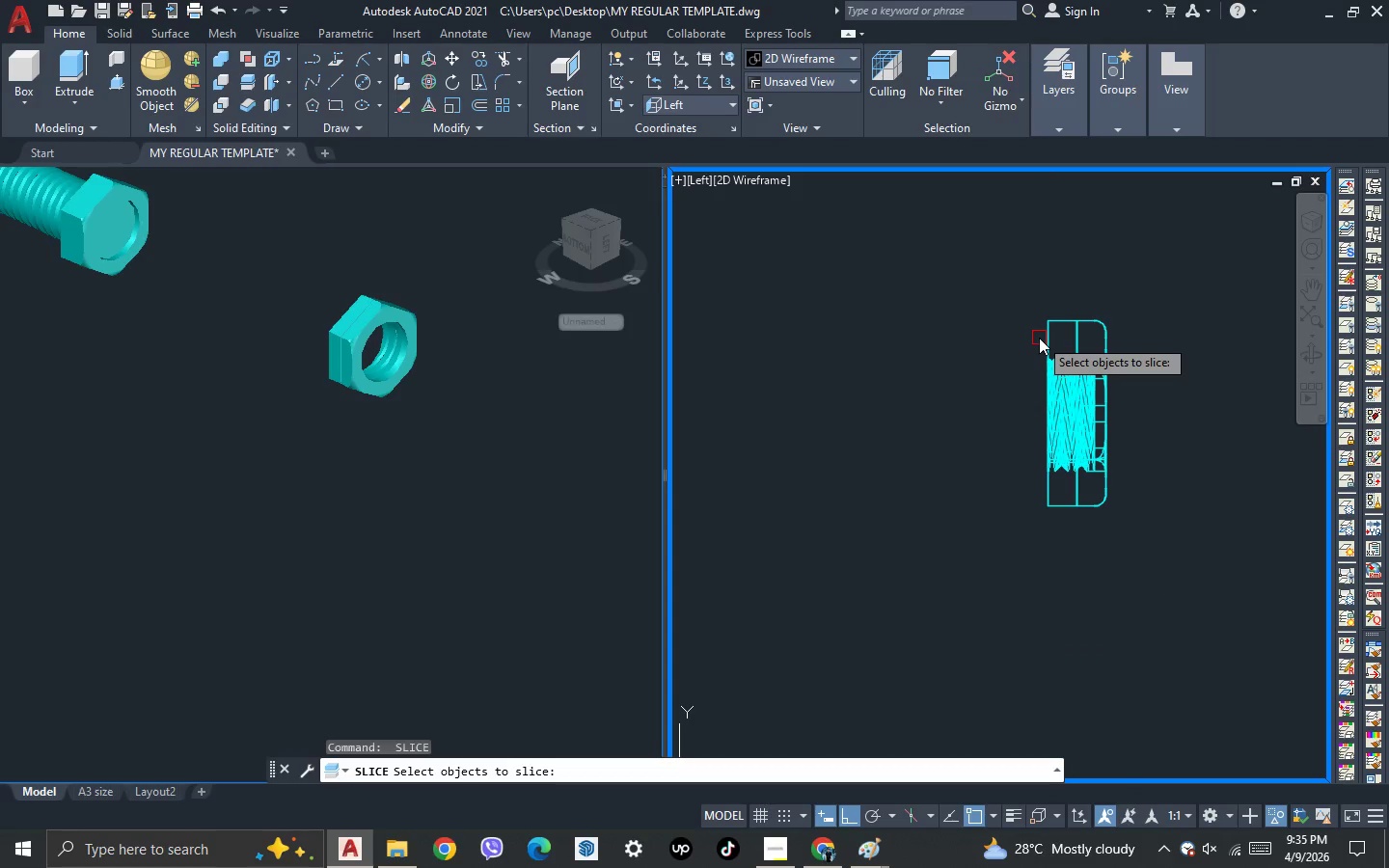 
key(Escape)
 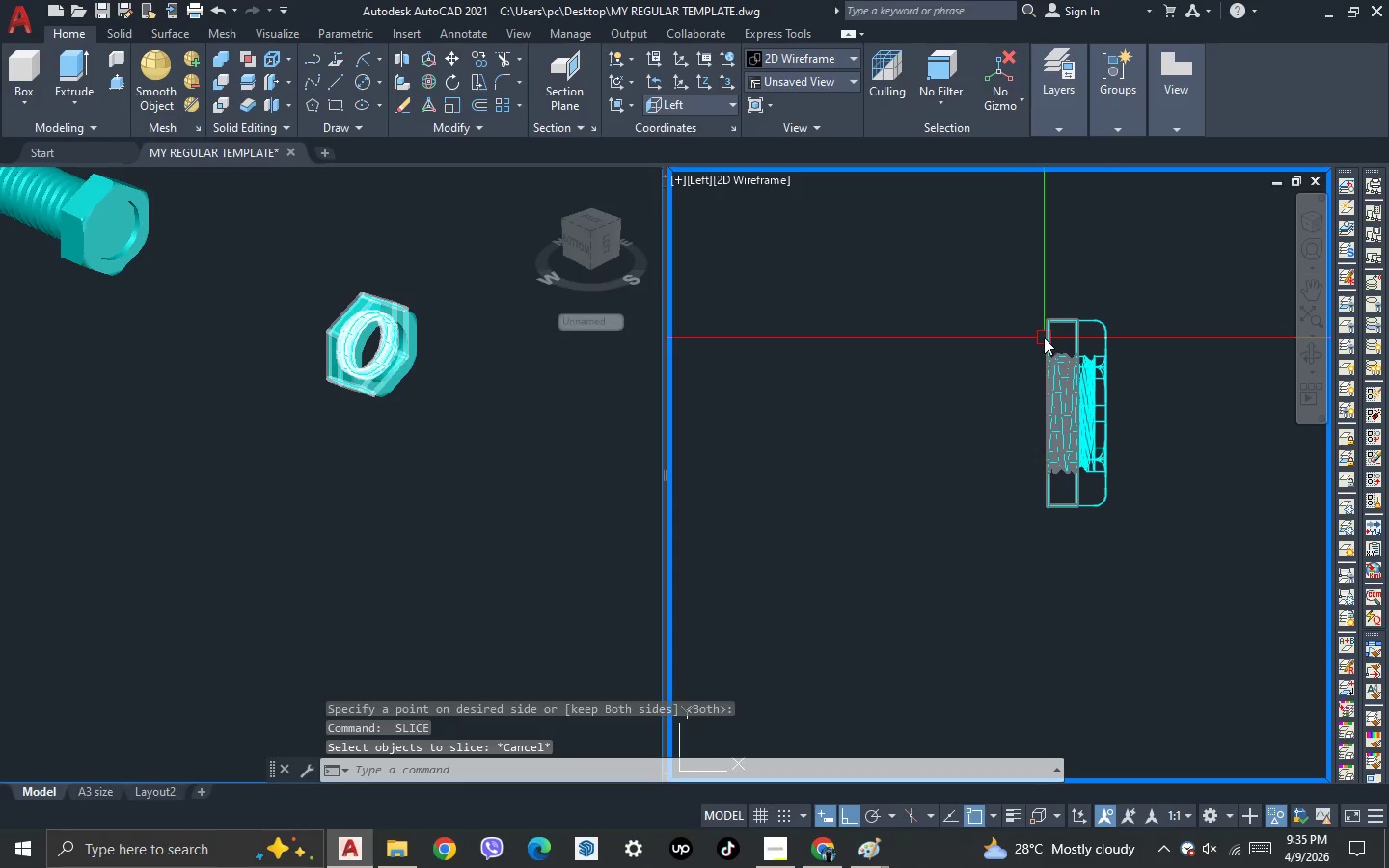 
left_click([1044, 338])
 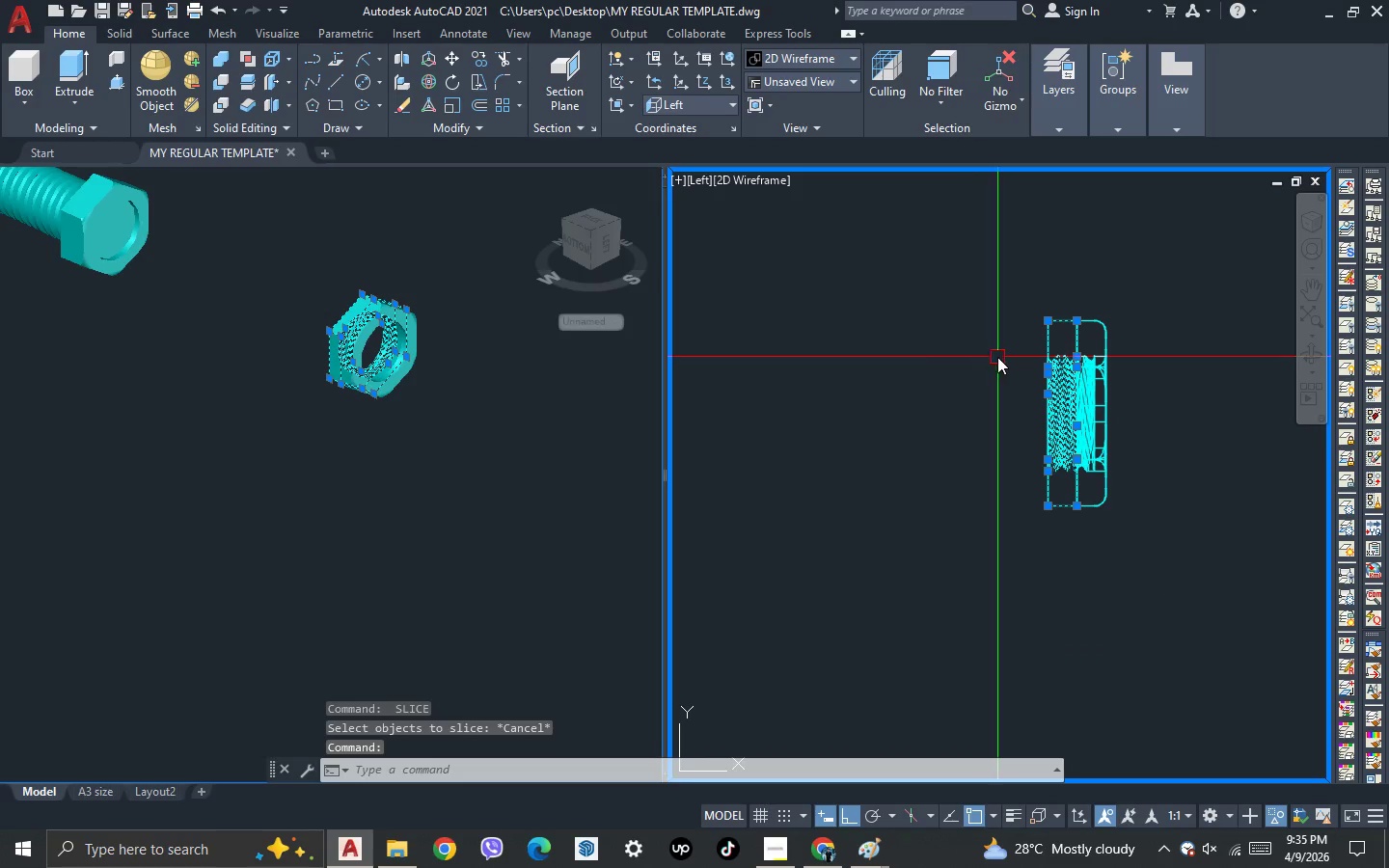 
key(Delete)
 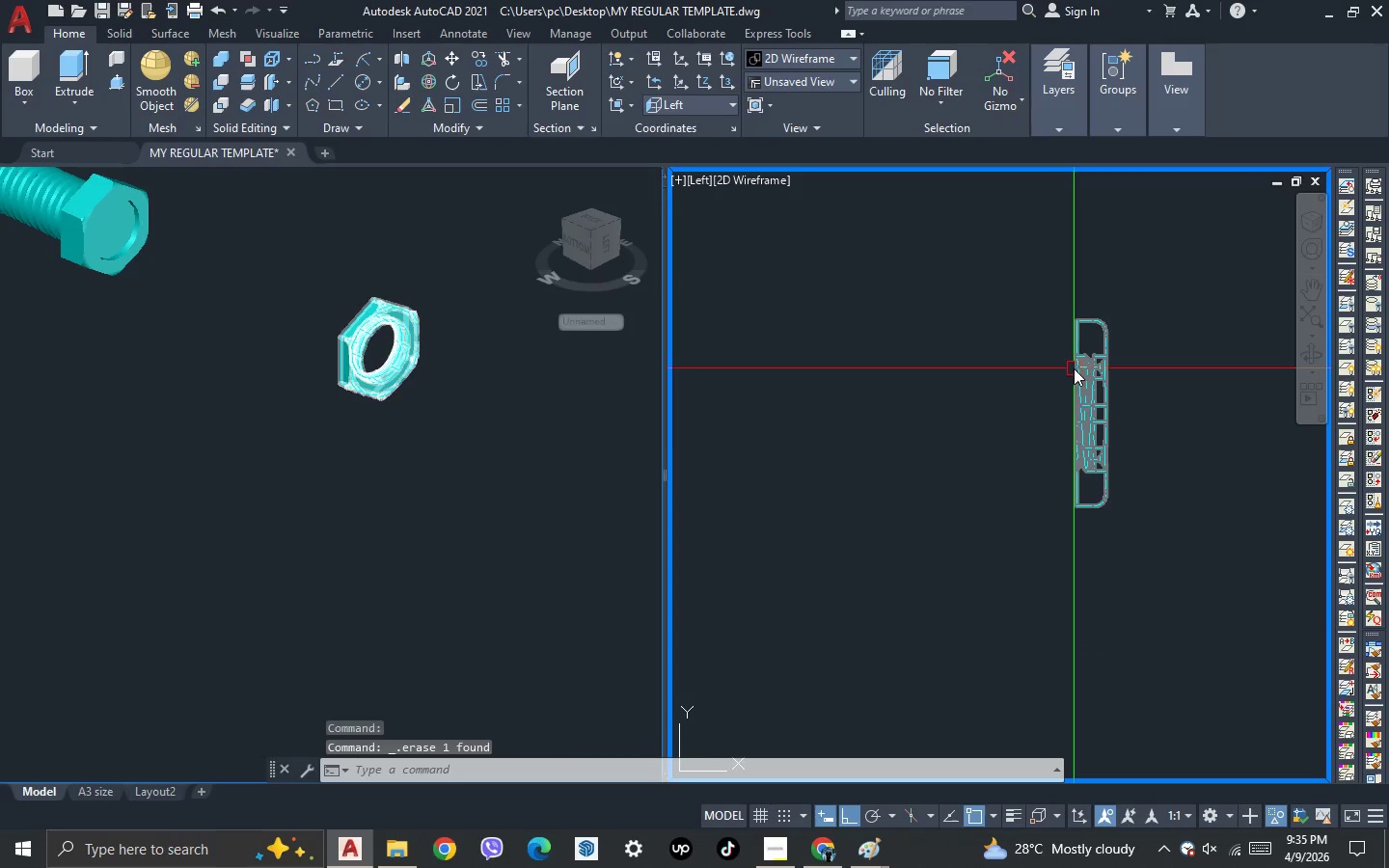 
left_click([1075, 368])
 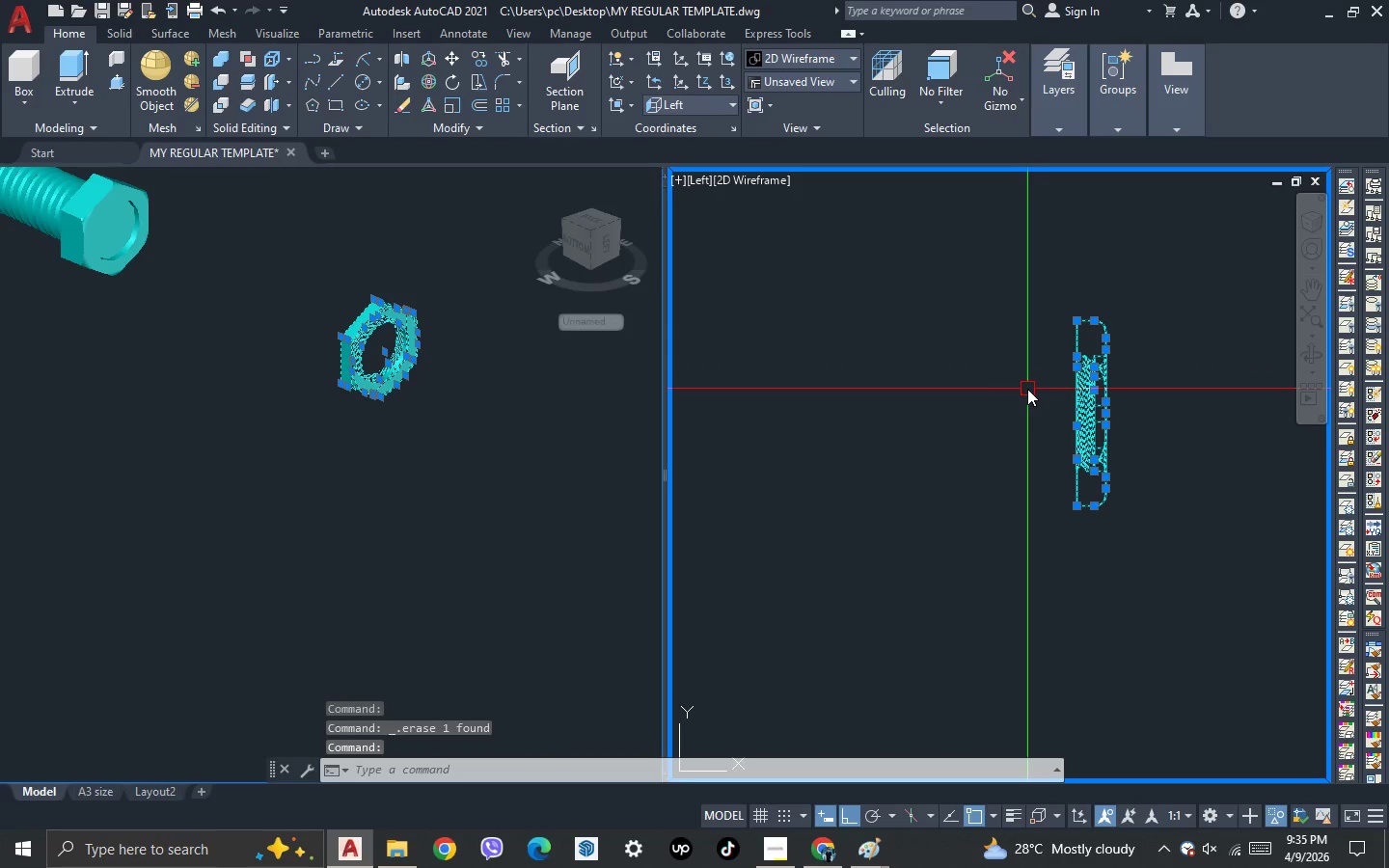 
type(mi )
 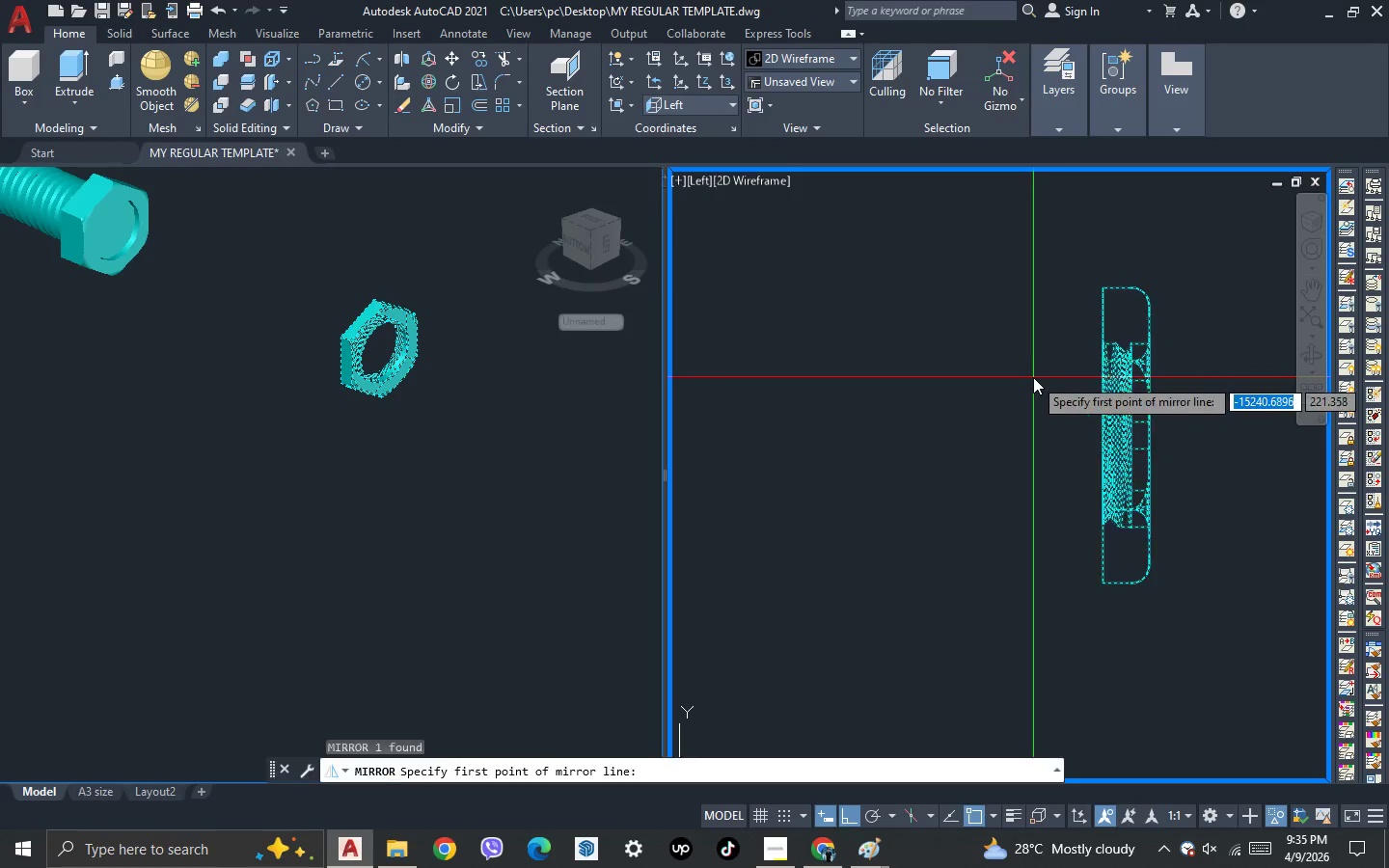 
scroll: coordinate [1103, 292], scroll_direction: up, amount: 3.0
 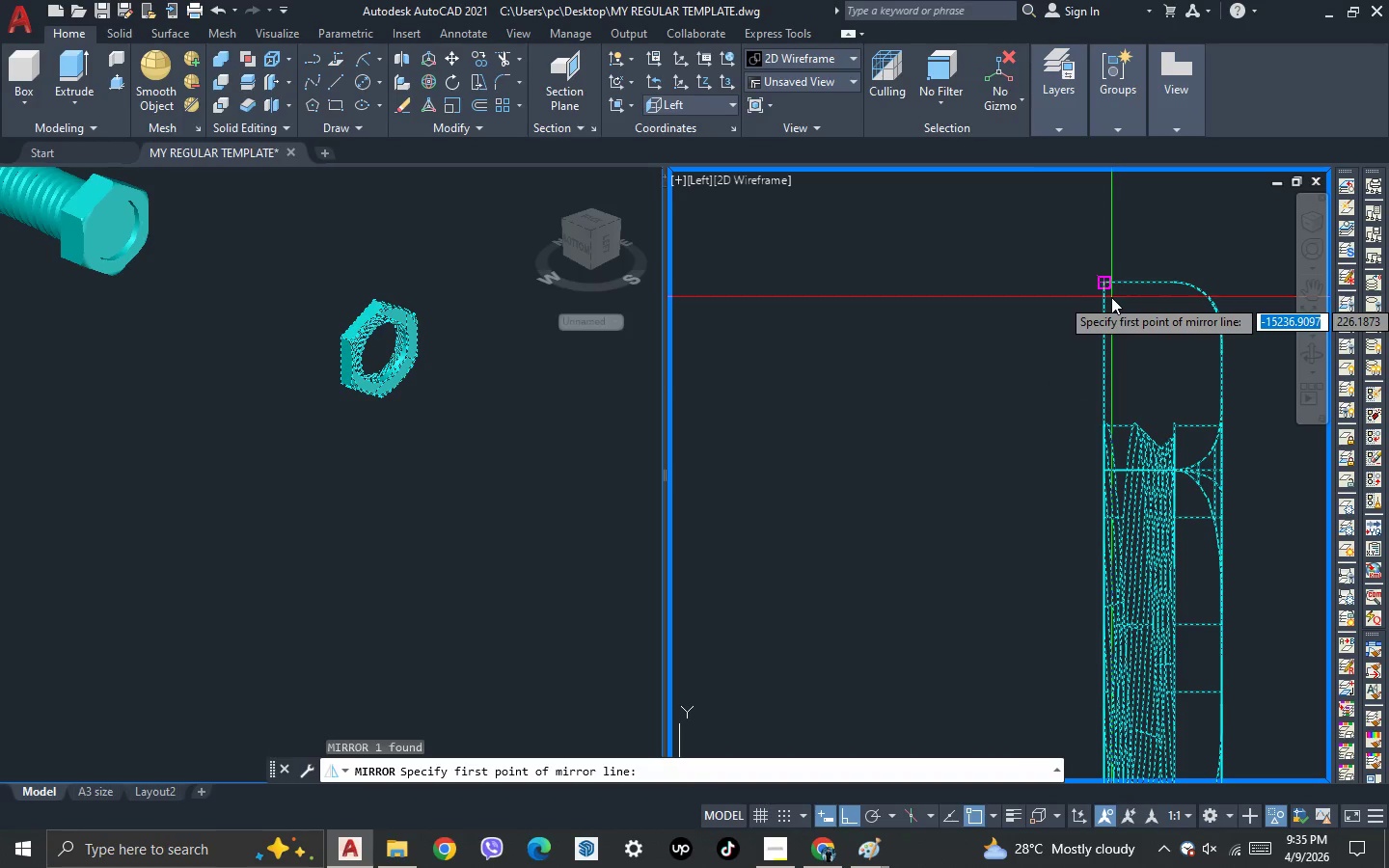 
left_click([1111, 297])
 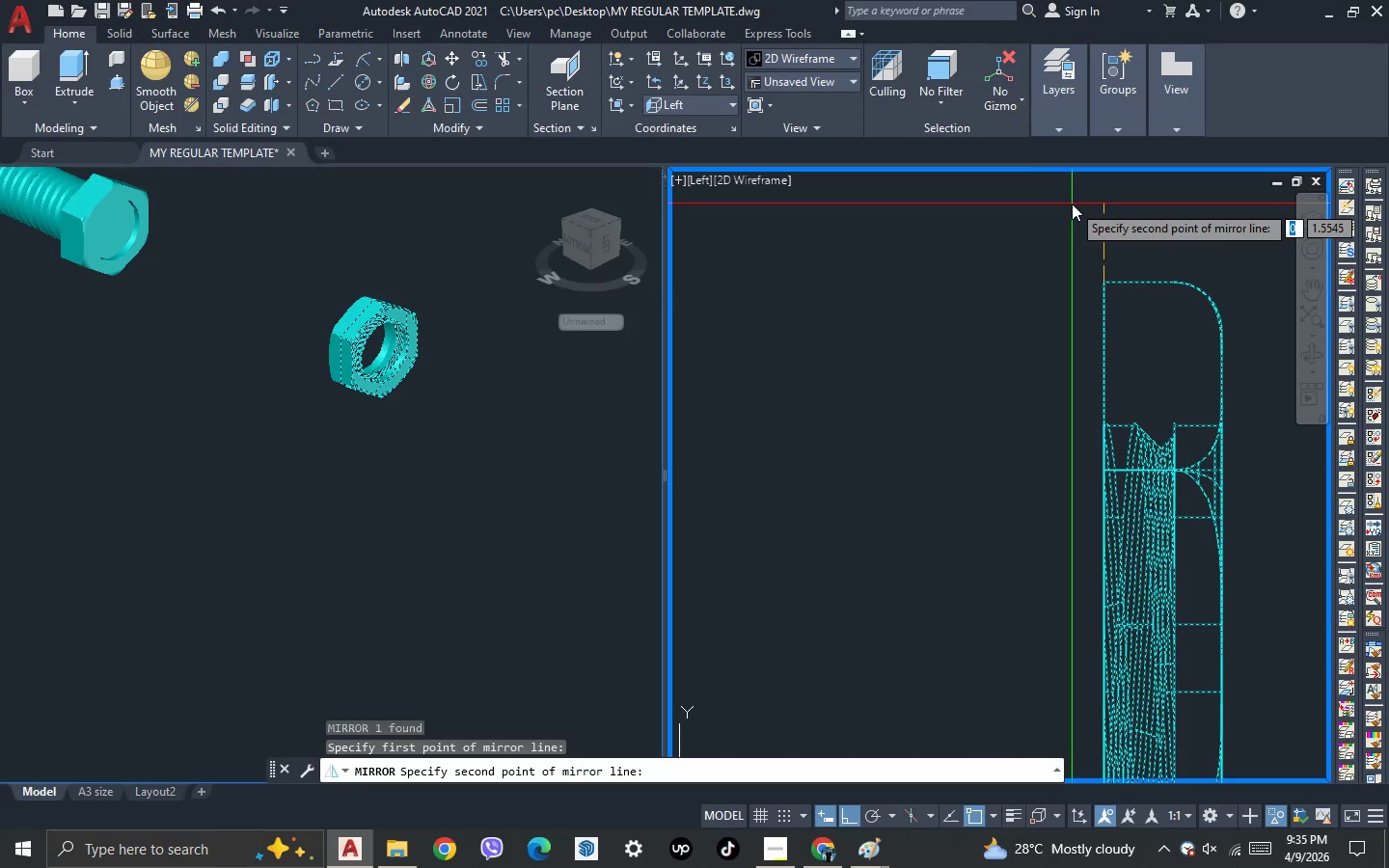 
left_click([1072, 203])
 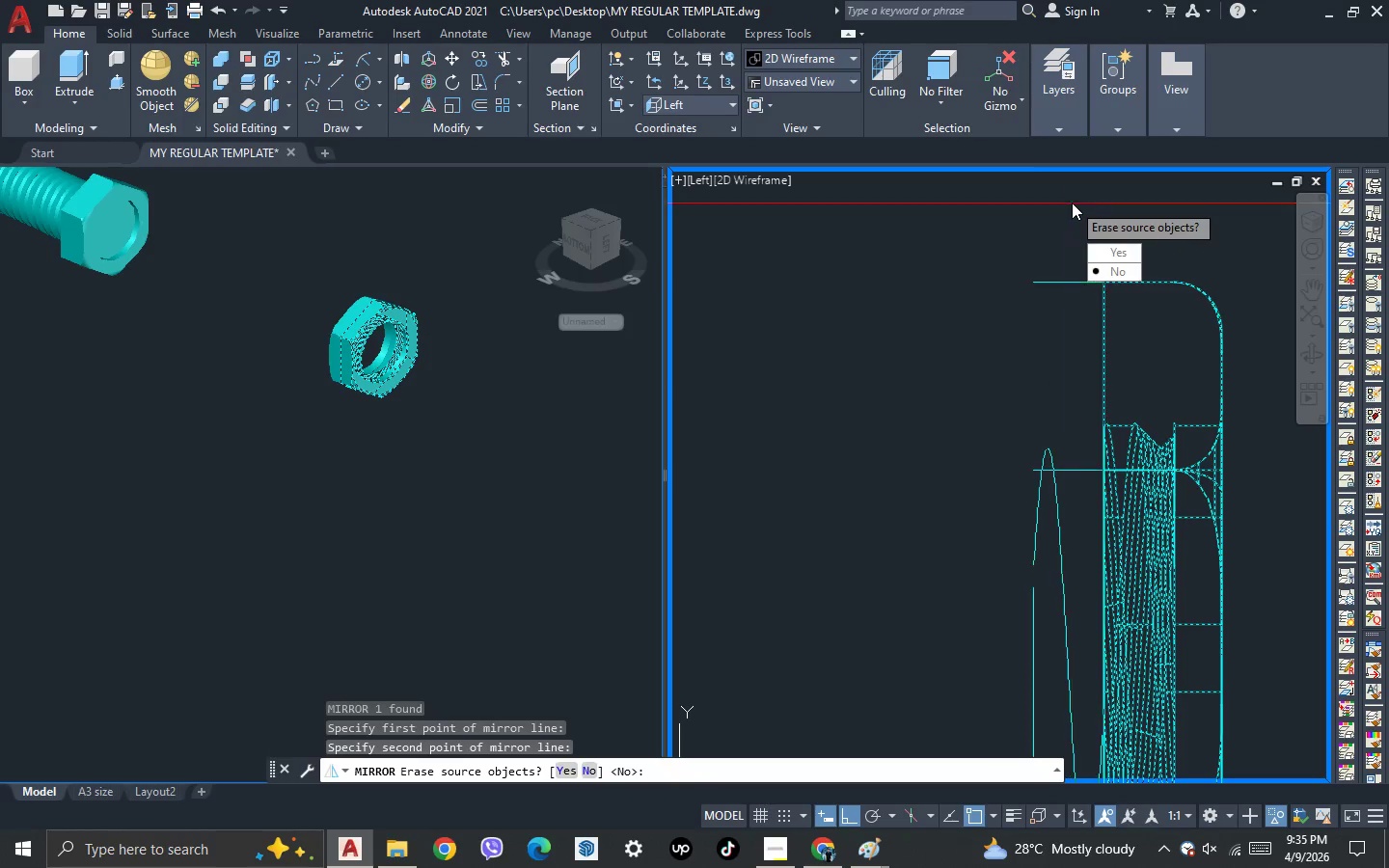 
key(Space)
 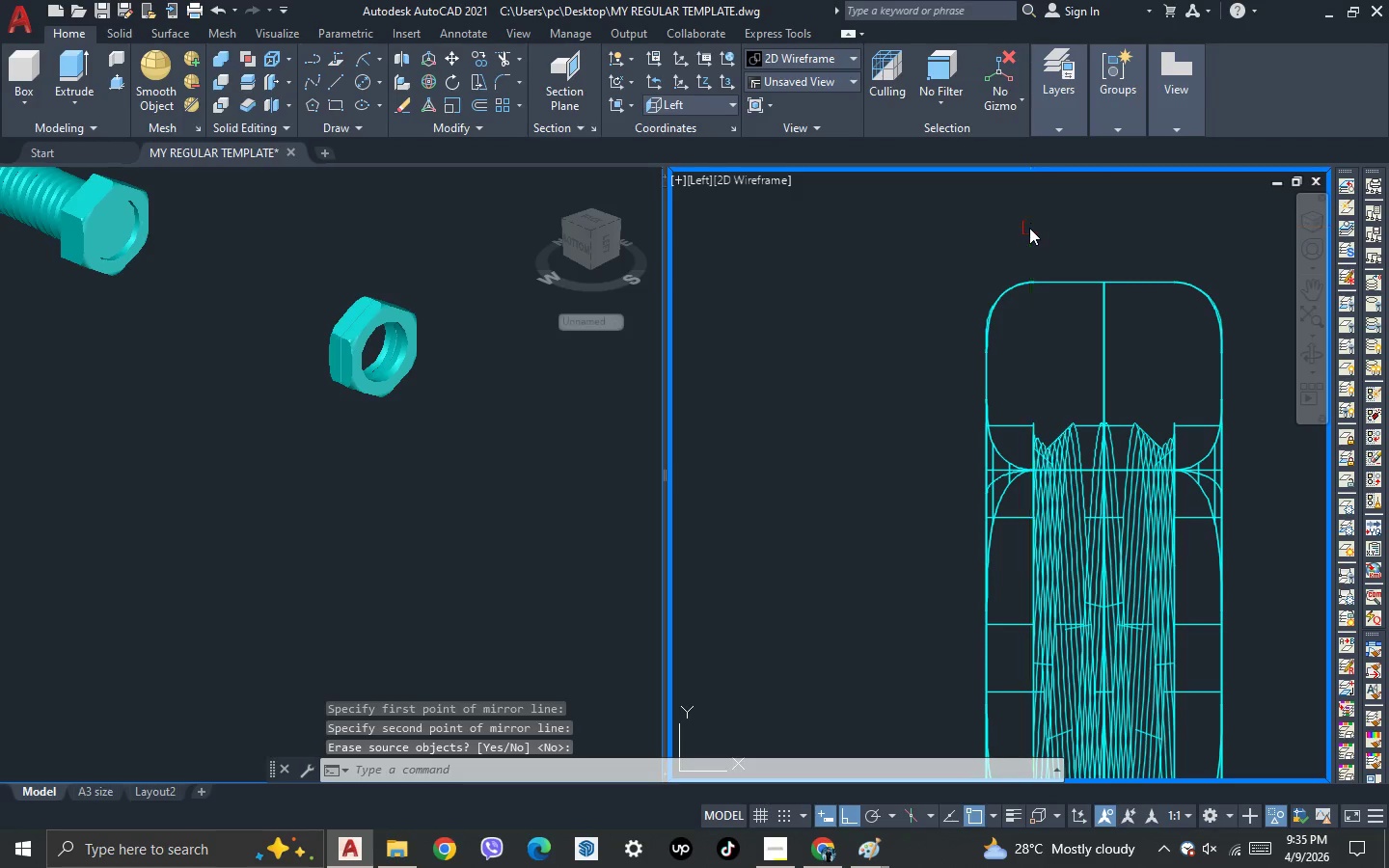 
scroll: coordinate [1028, 228], scroll_direction: down, amount: 2.0
 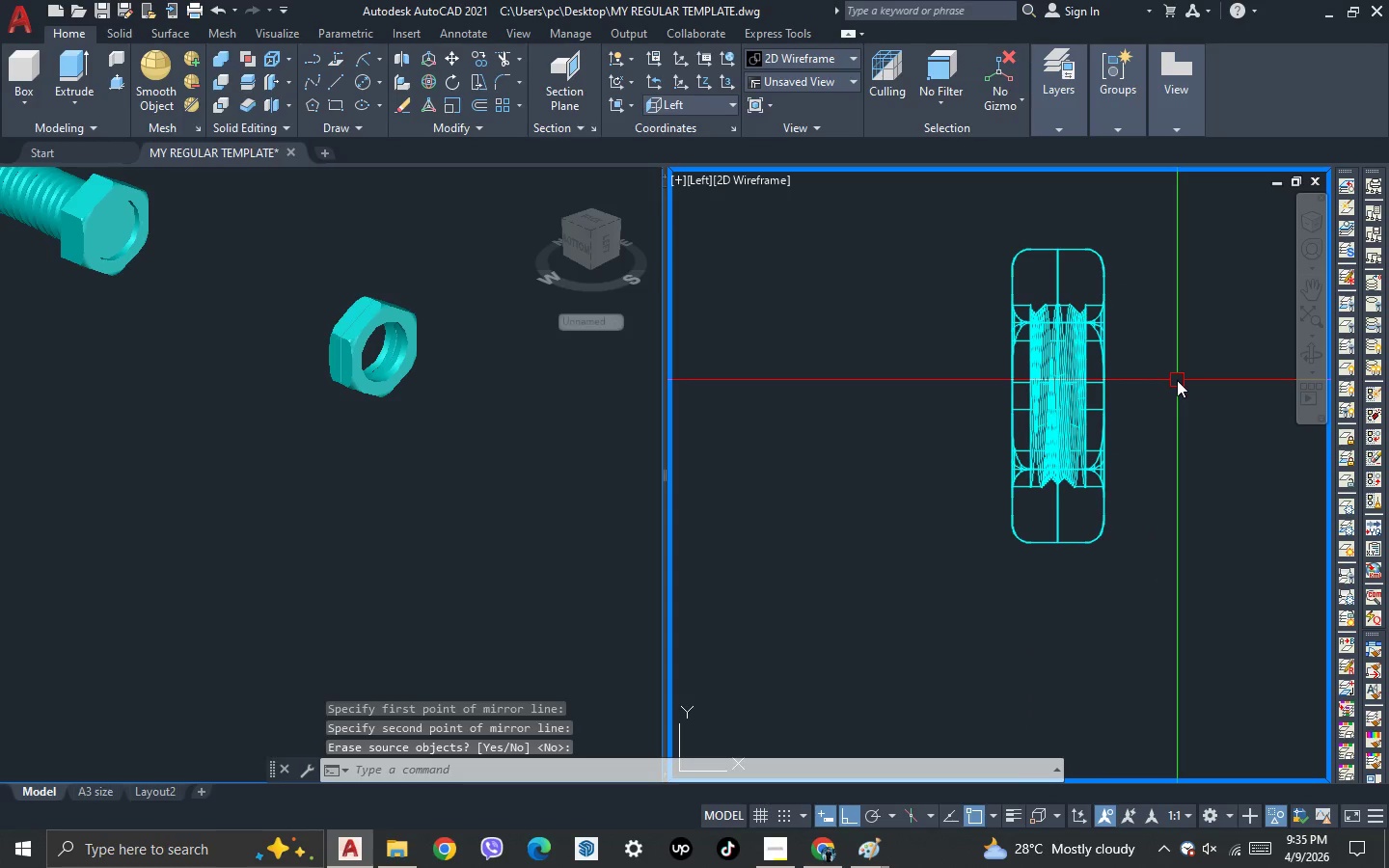 
type(ui)
 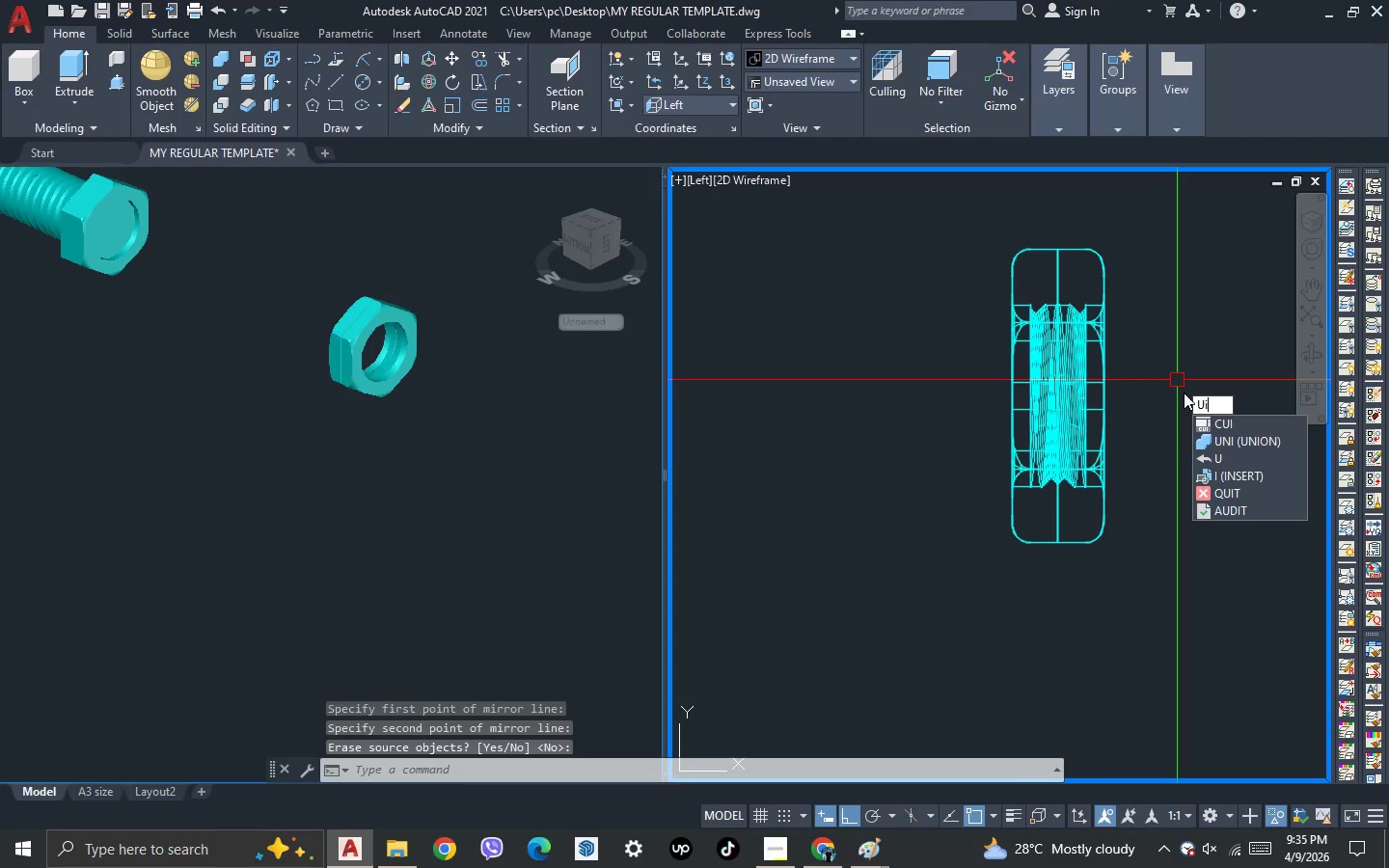 
key(Escape)
type(un)
 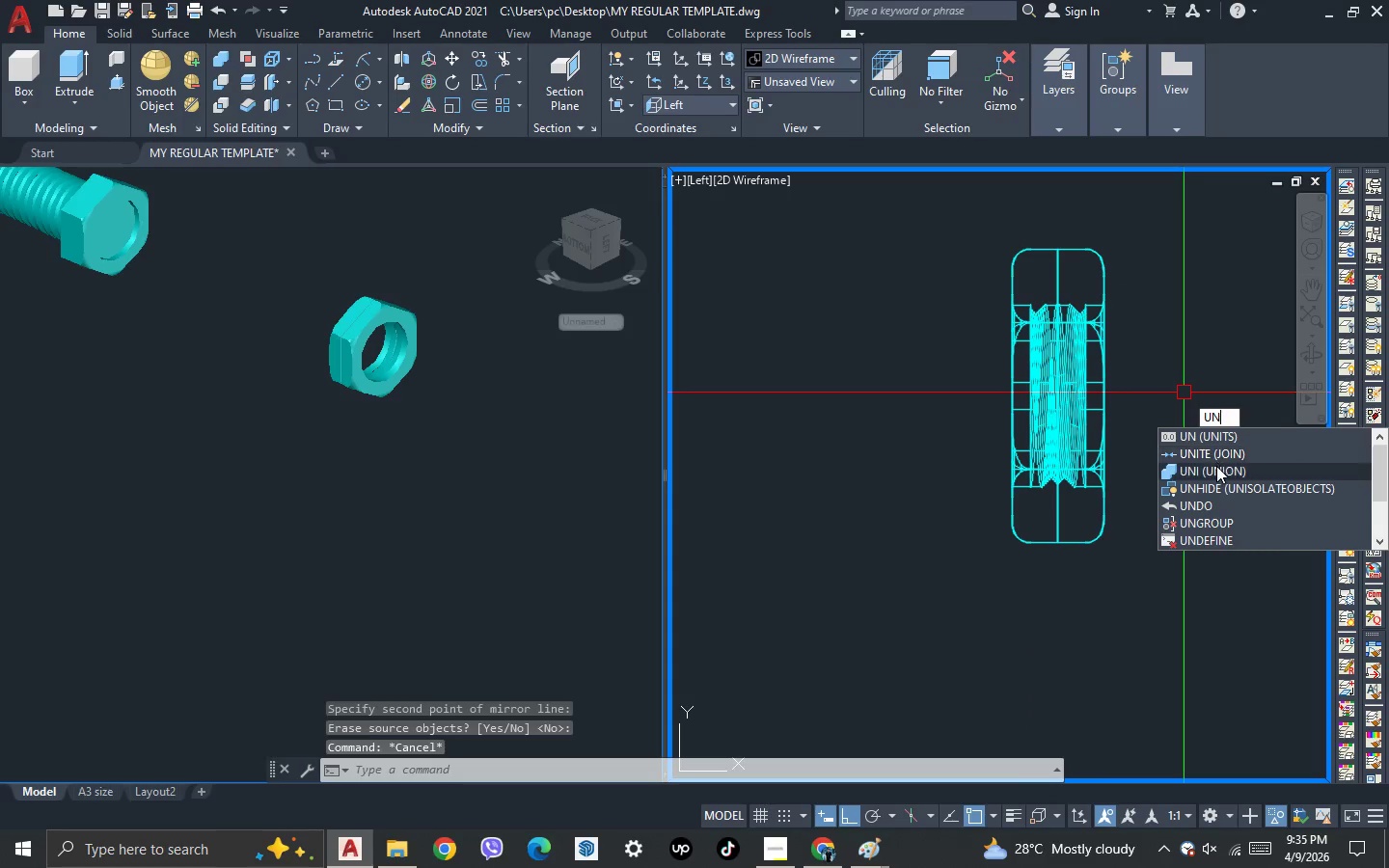 
left_click([1214, 470])
 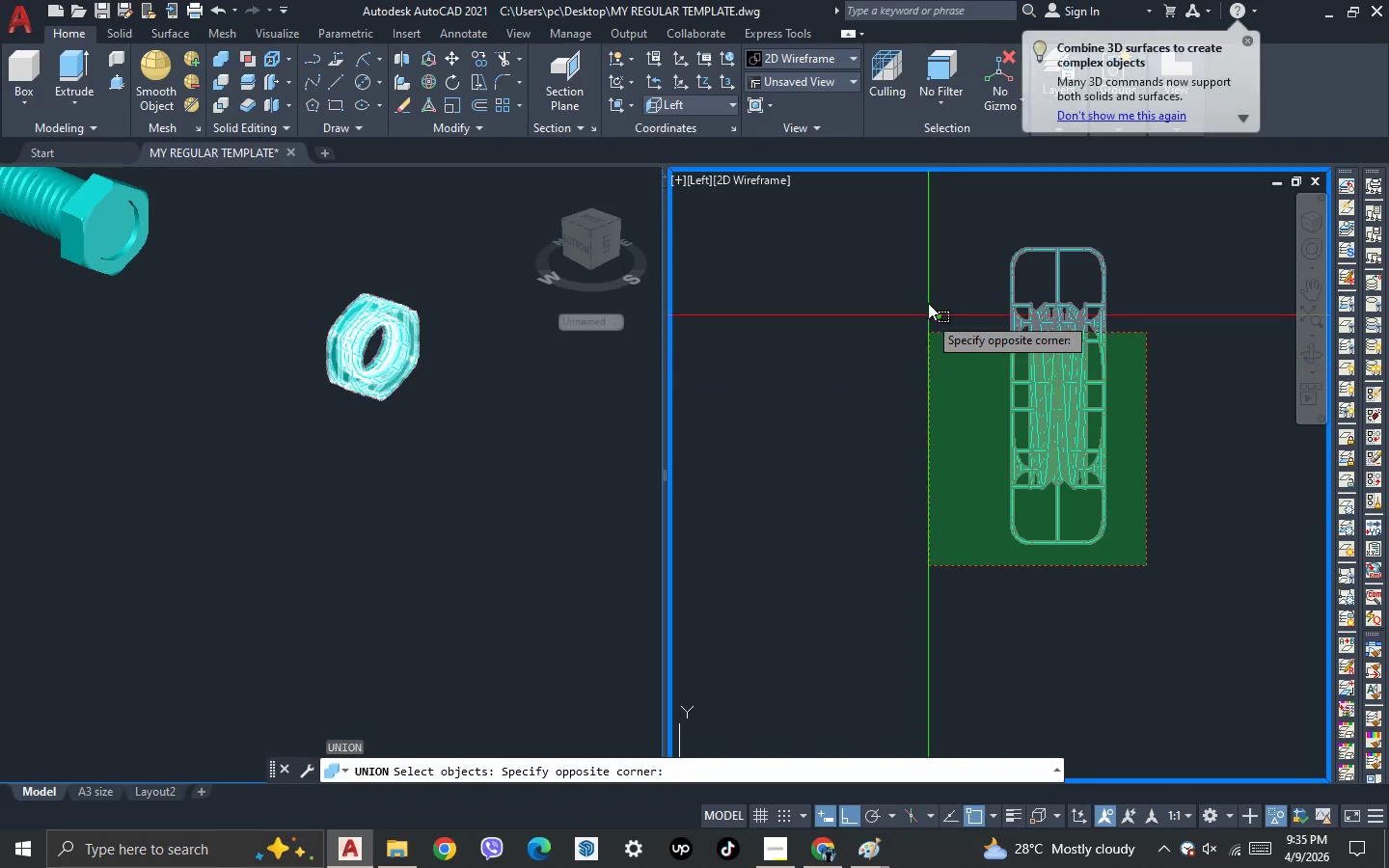 
left_click([925, 227])
 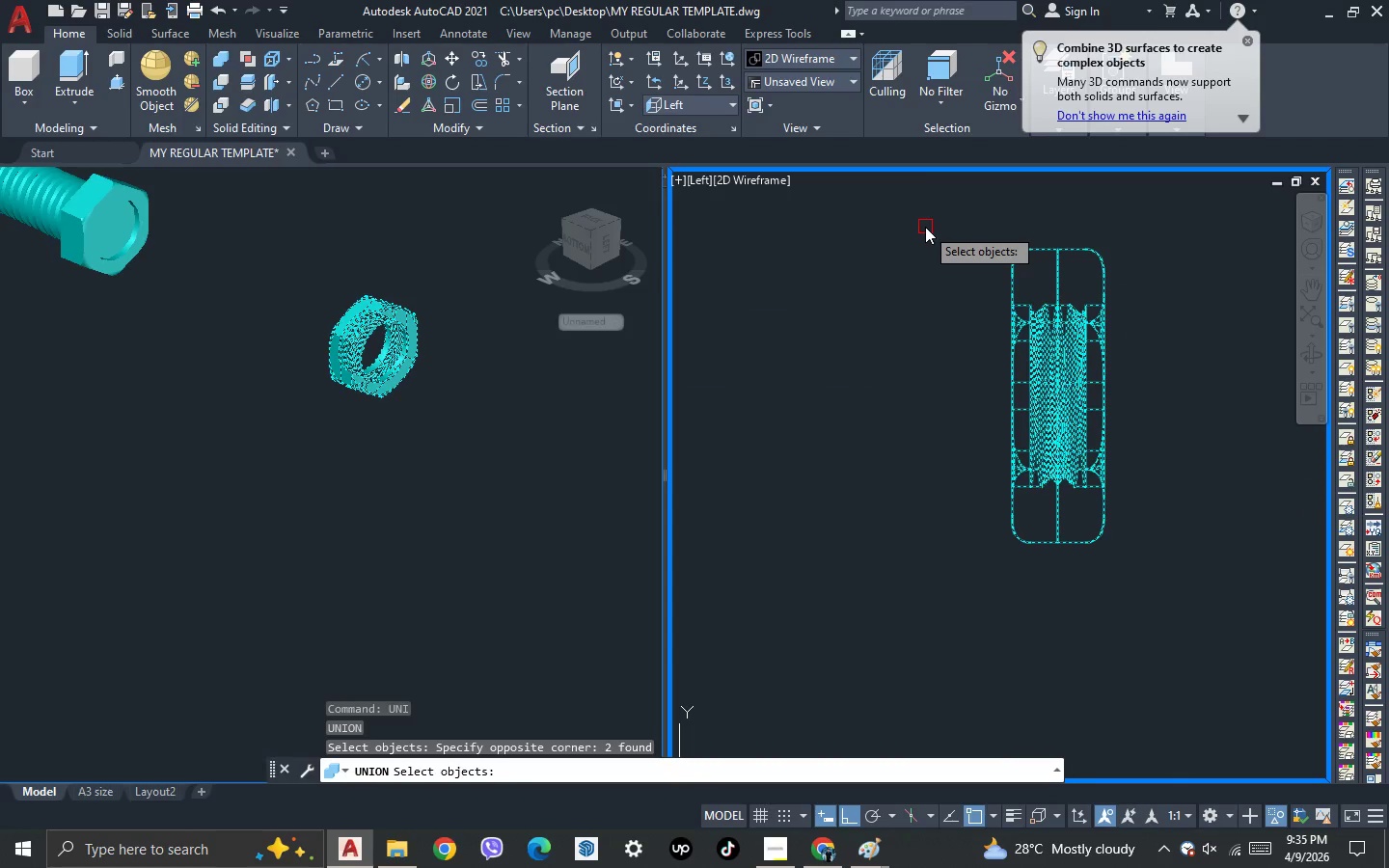 
key(Space)
 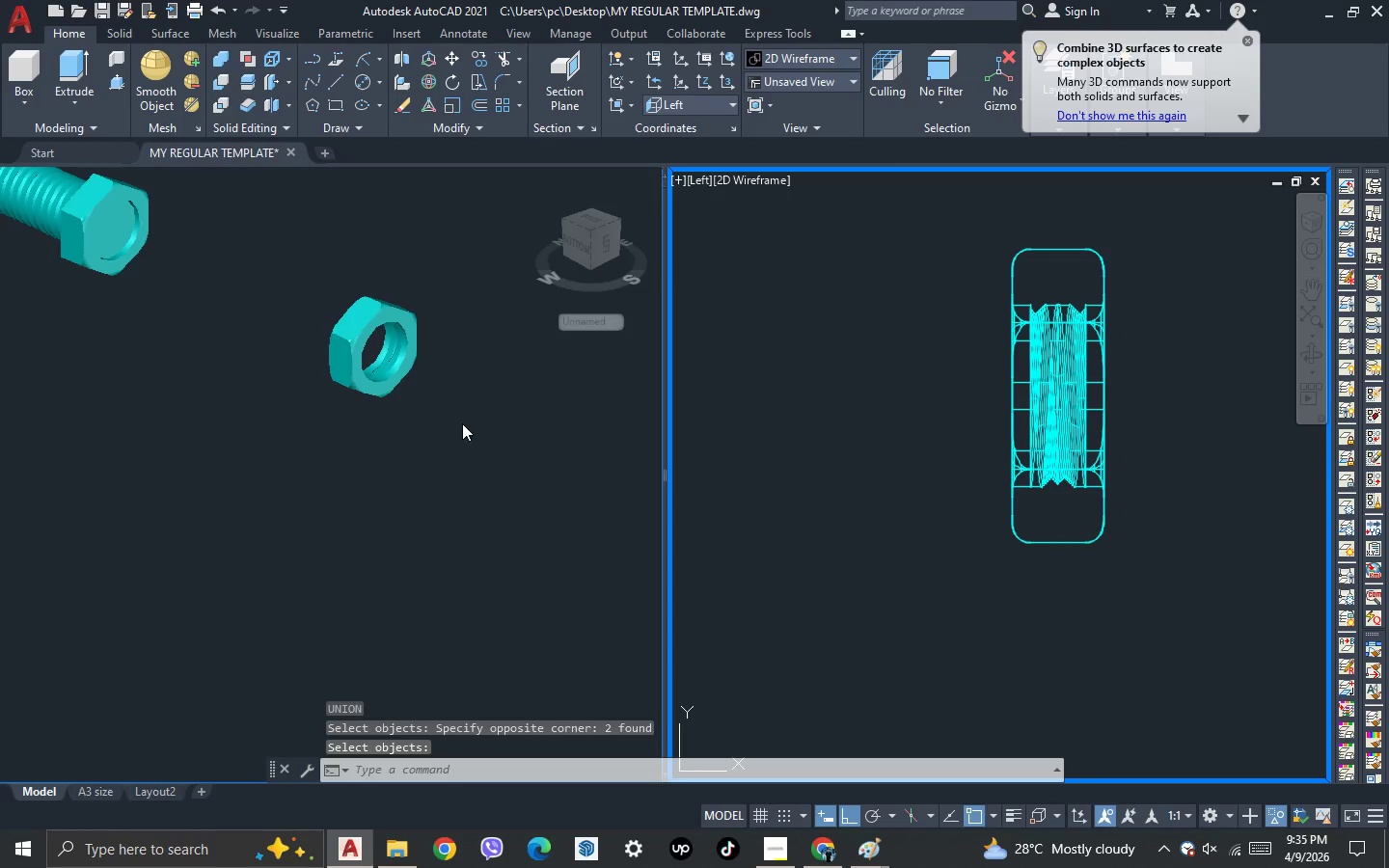 
key(3)
 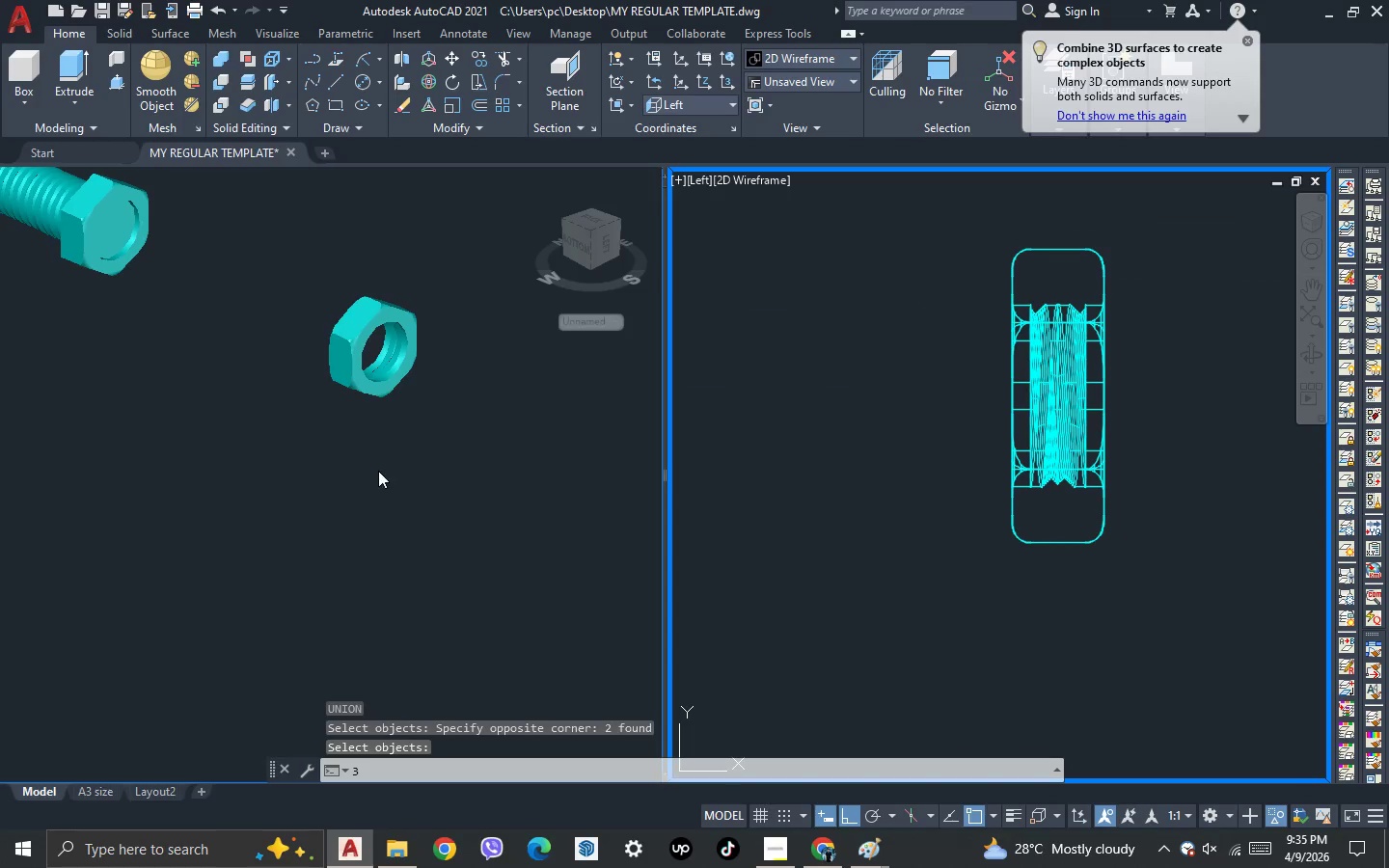 
key(Space)
 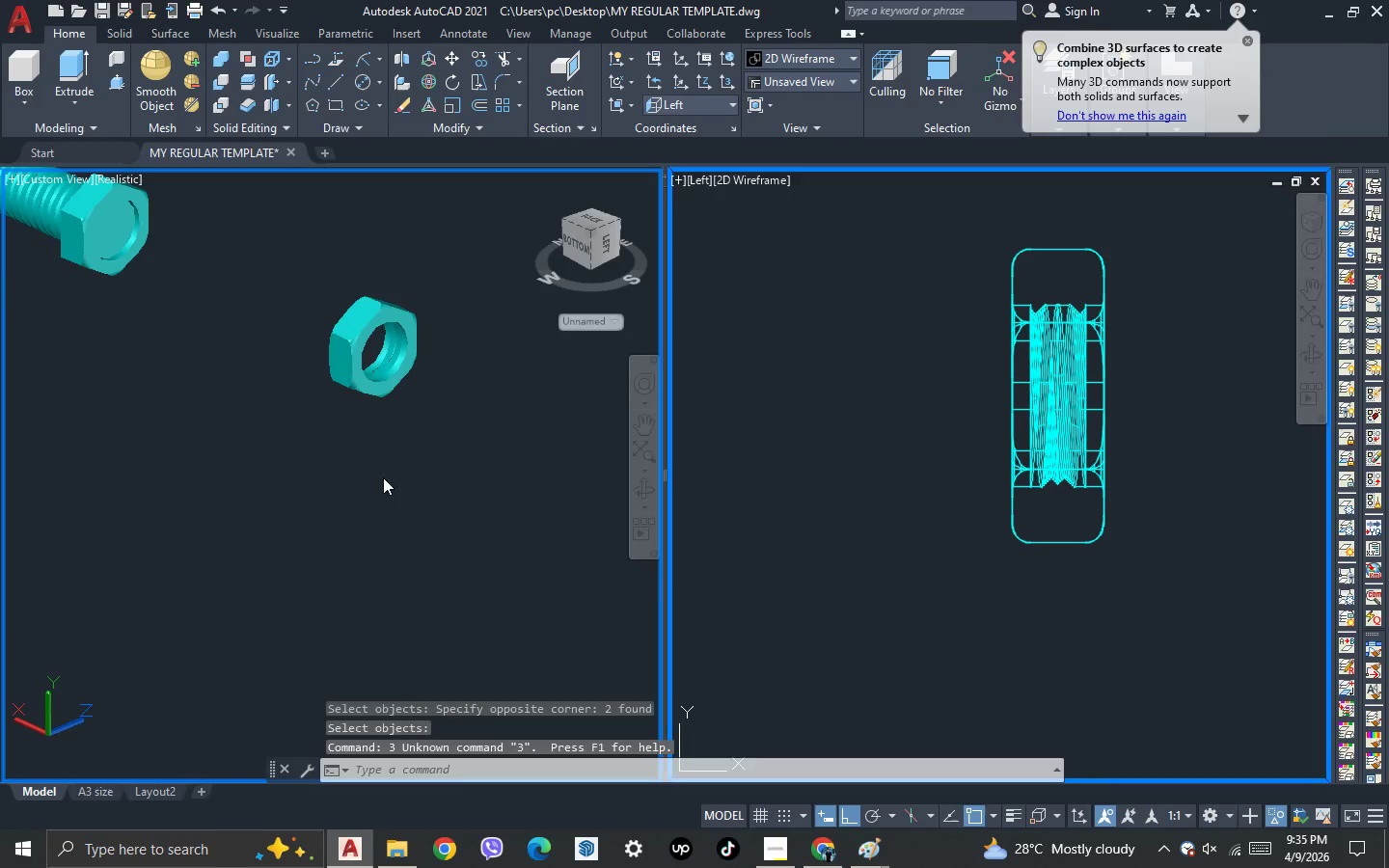 
left_click_drag(start_coordinate=[379, 474], to_coordinate=[411, 487])
 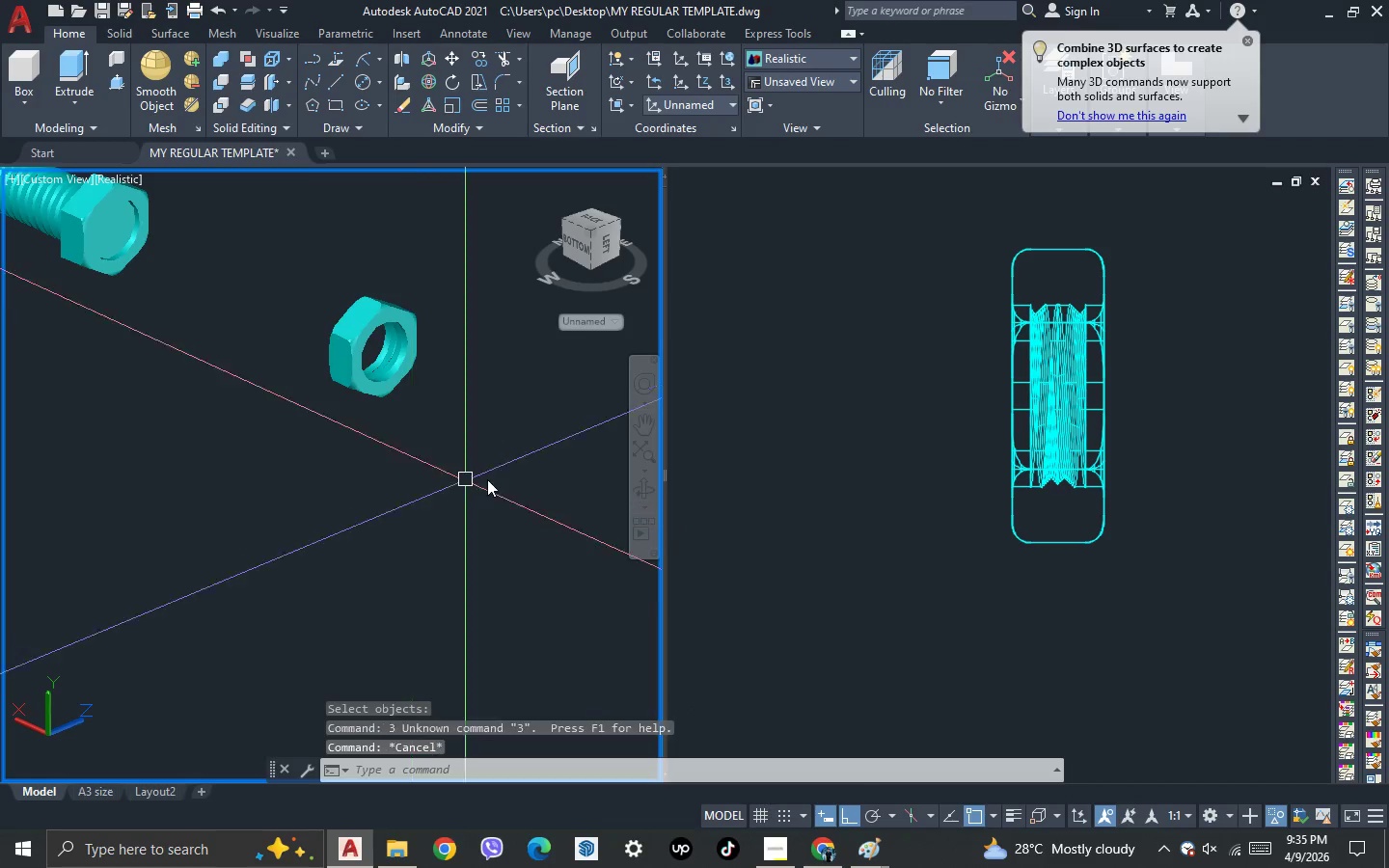 
key(Escape)
 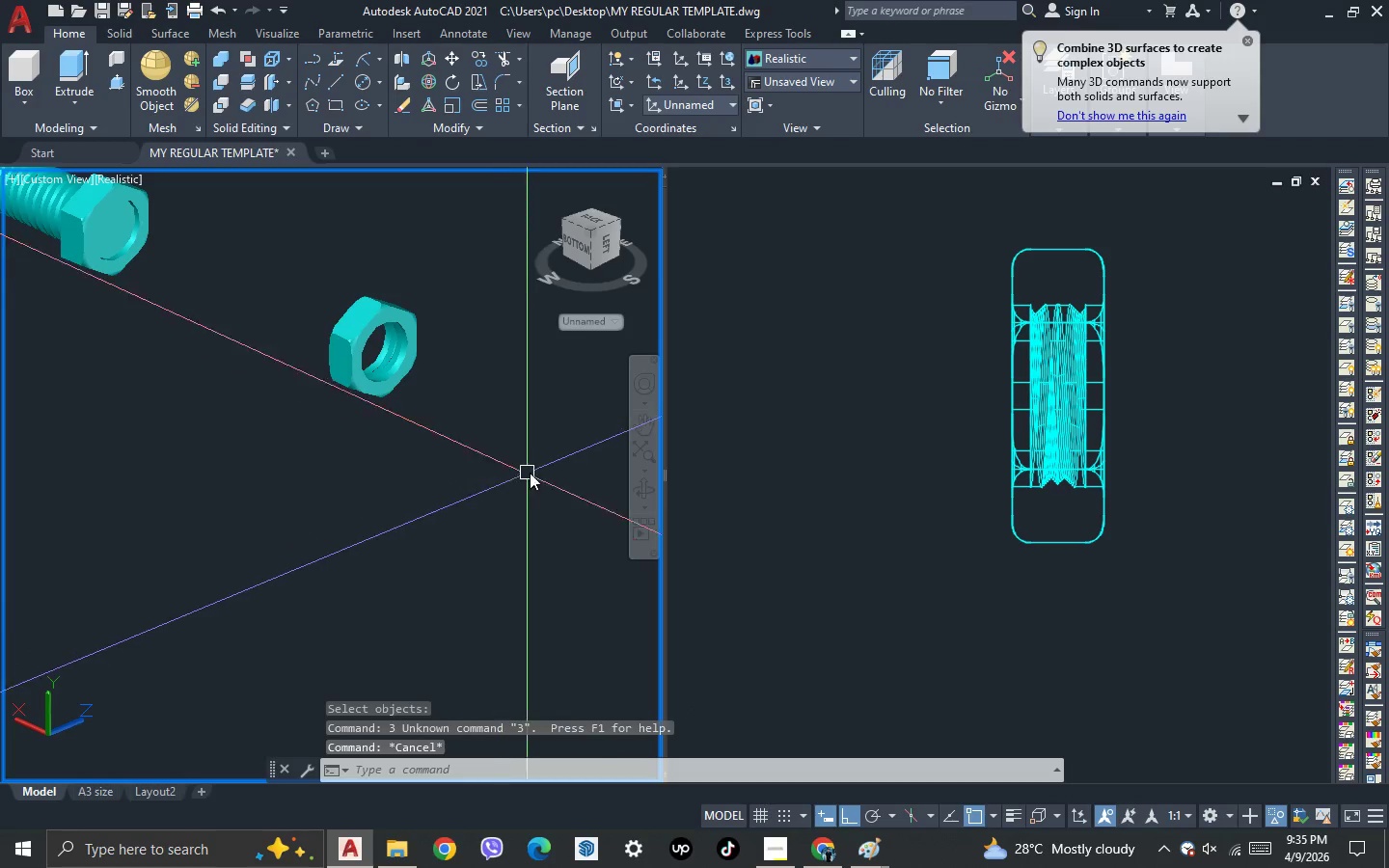 
key(Escape)
 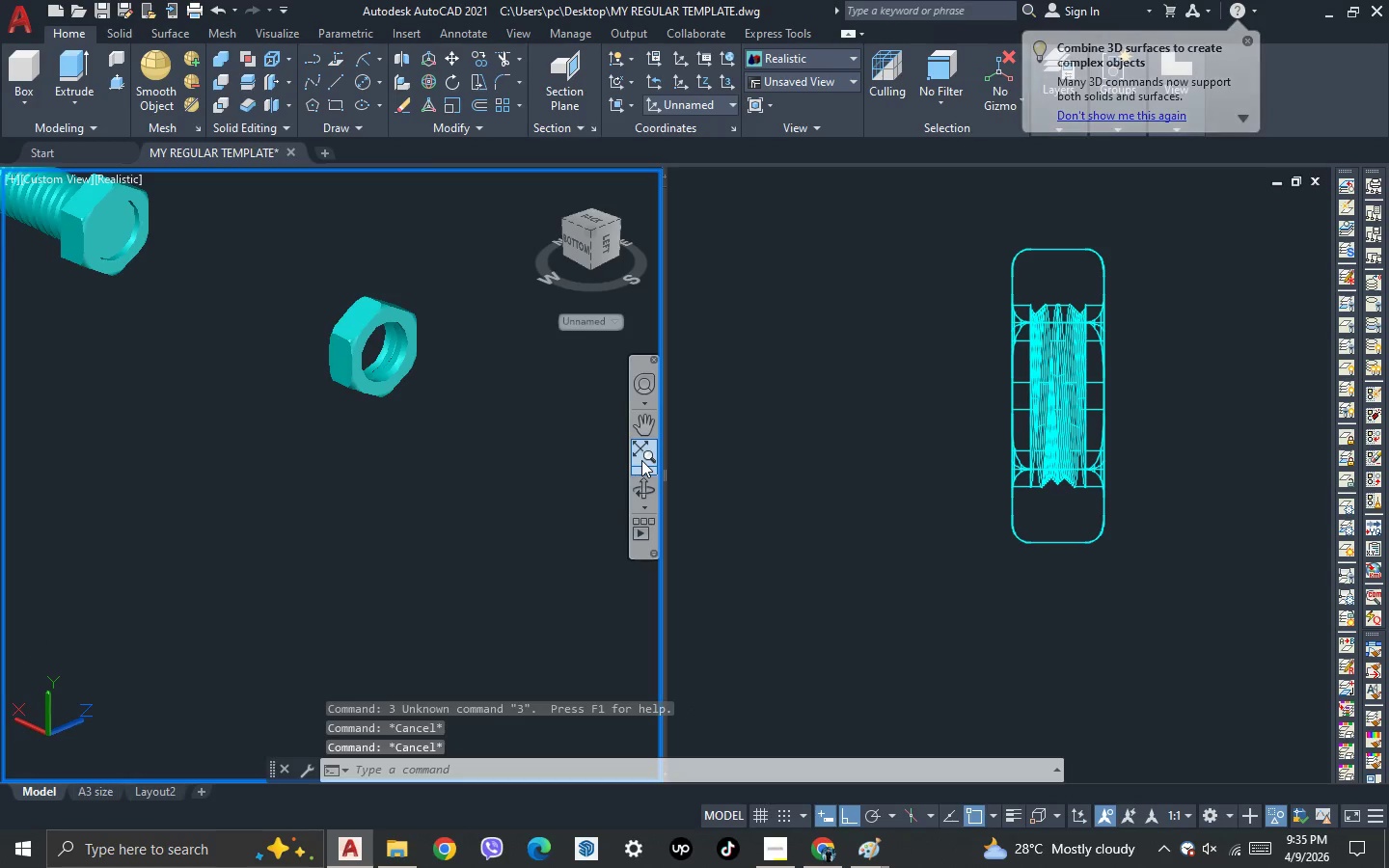 
left_click([641, 460])
 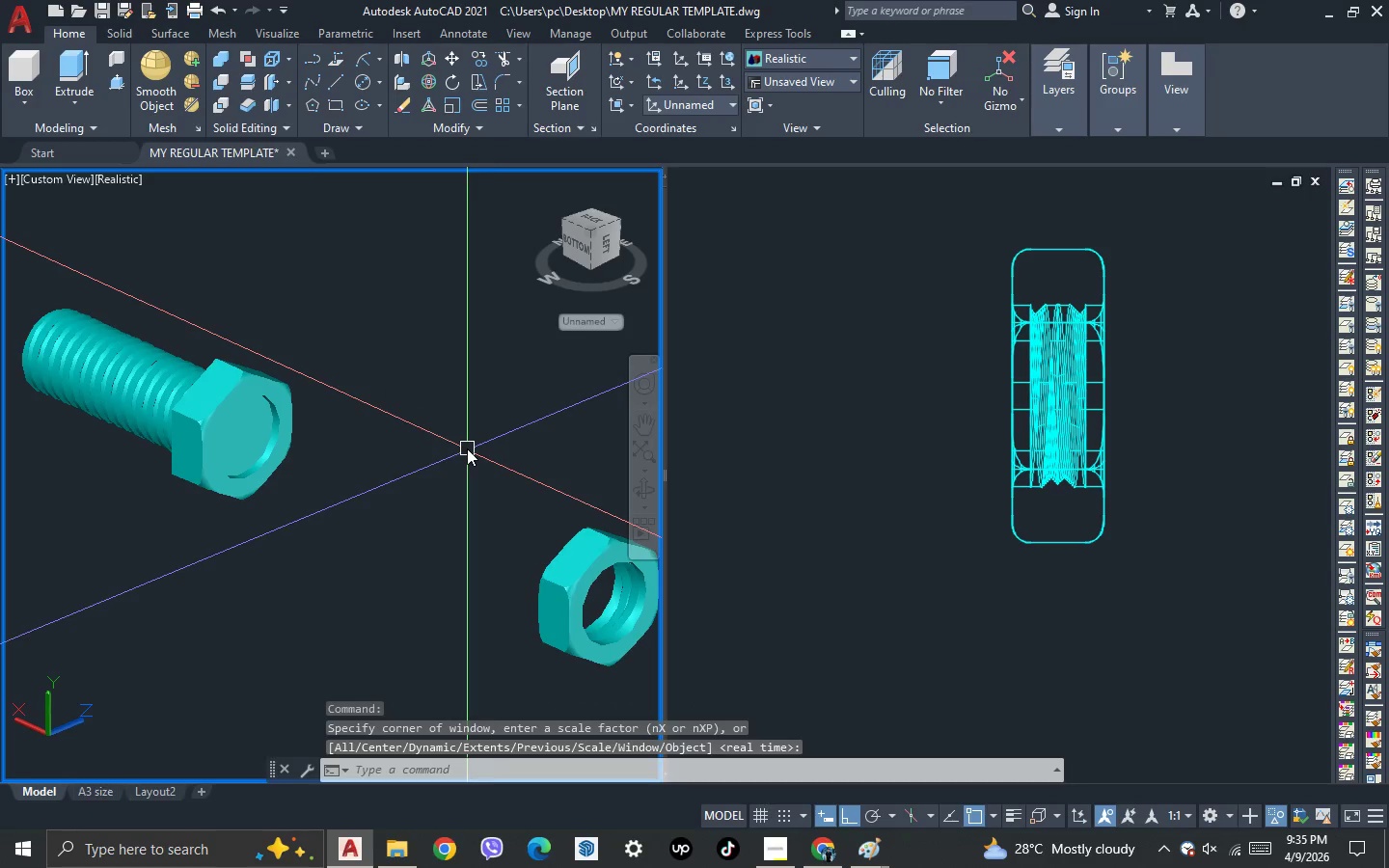 
scroll: coordinate [468, 436], scroll_direction: down, amount: 1.0
 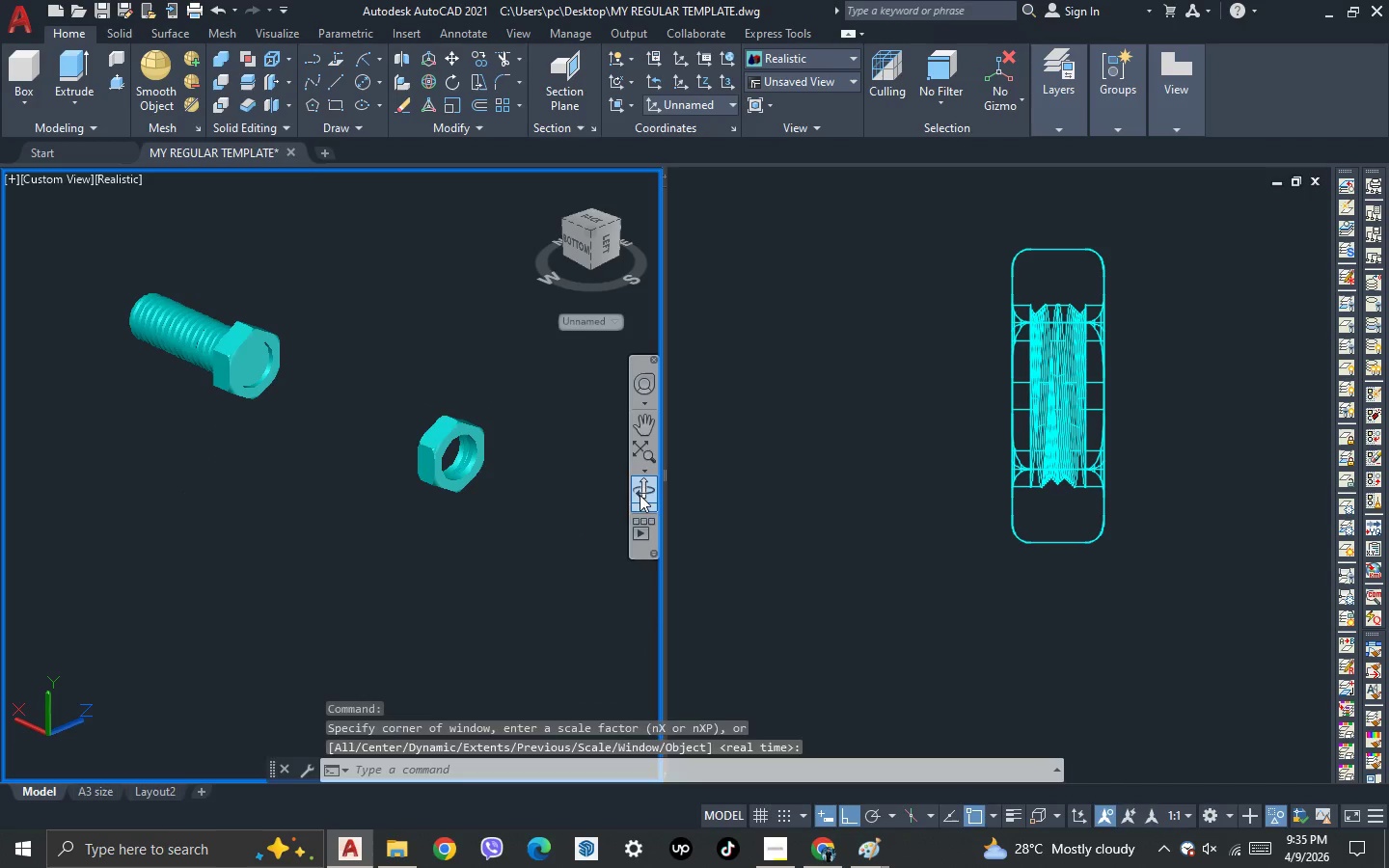 
left_click_drag(start_coordinate=[640, 495], to_coordinate=[636, 500])
 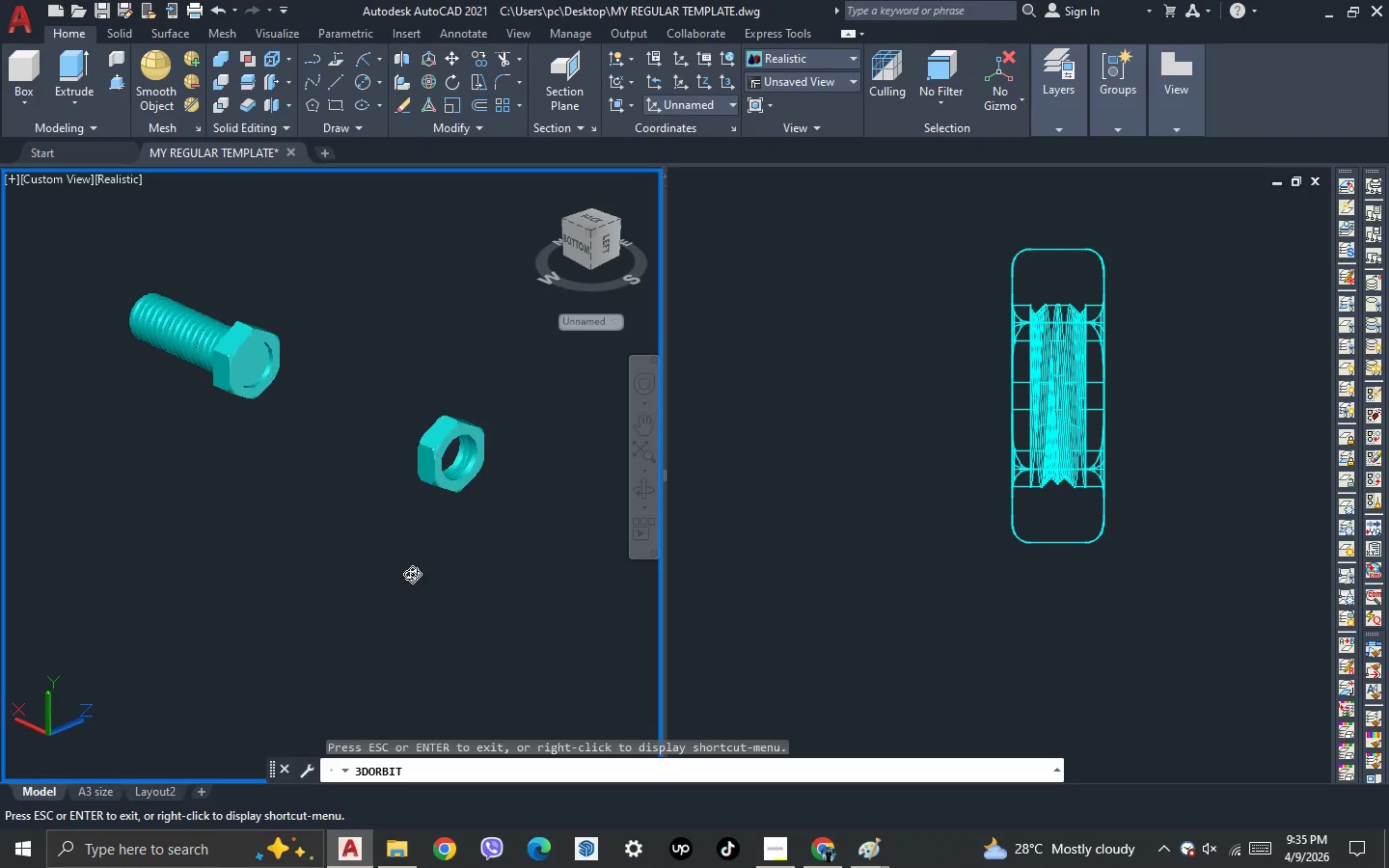 
left_click_drag(start_coordinate=[411, 574], to_coordinate=[639, 555])
 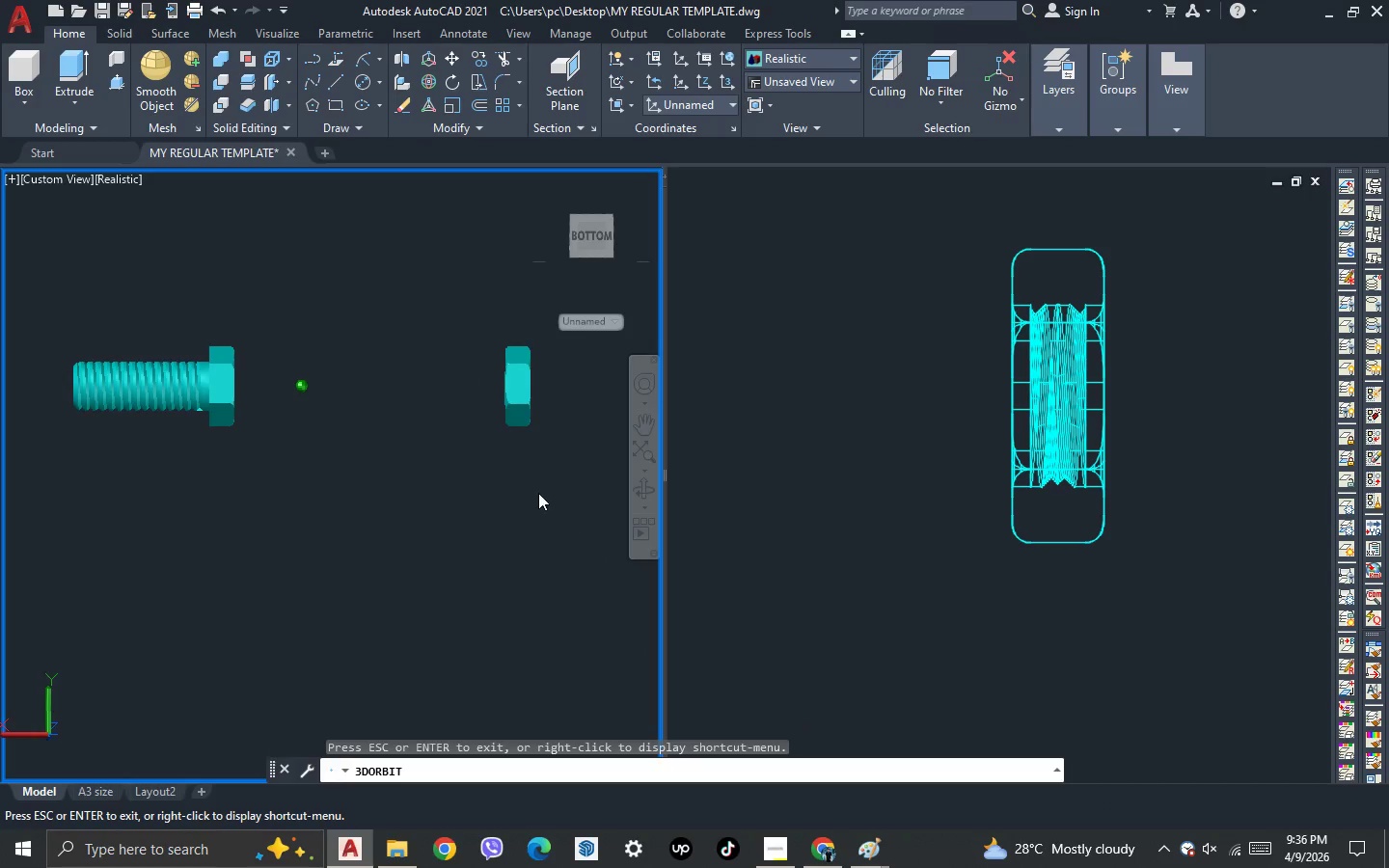 
left_click_drag(start_coordinate=[564, 506], to_coordinate=[618, 534])
 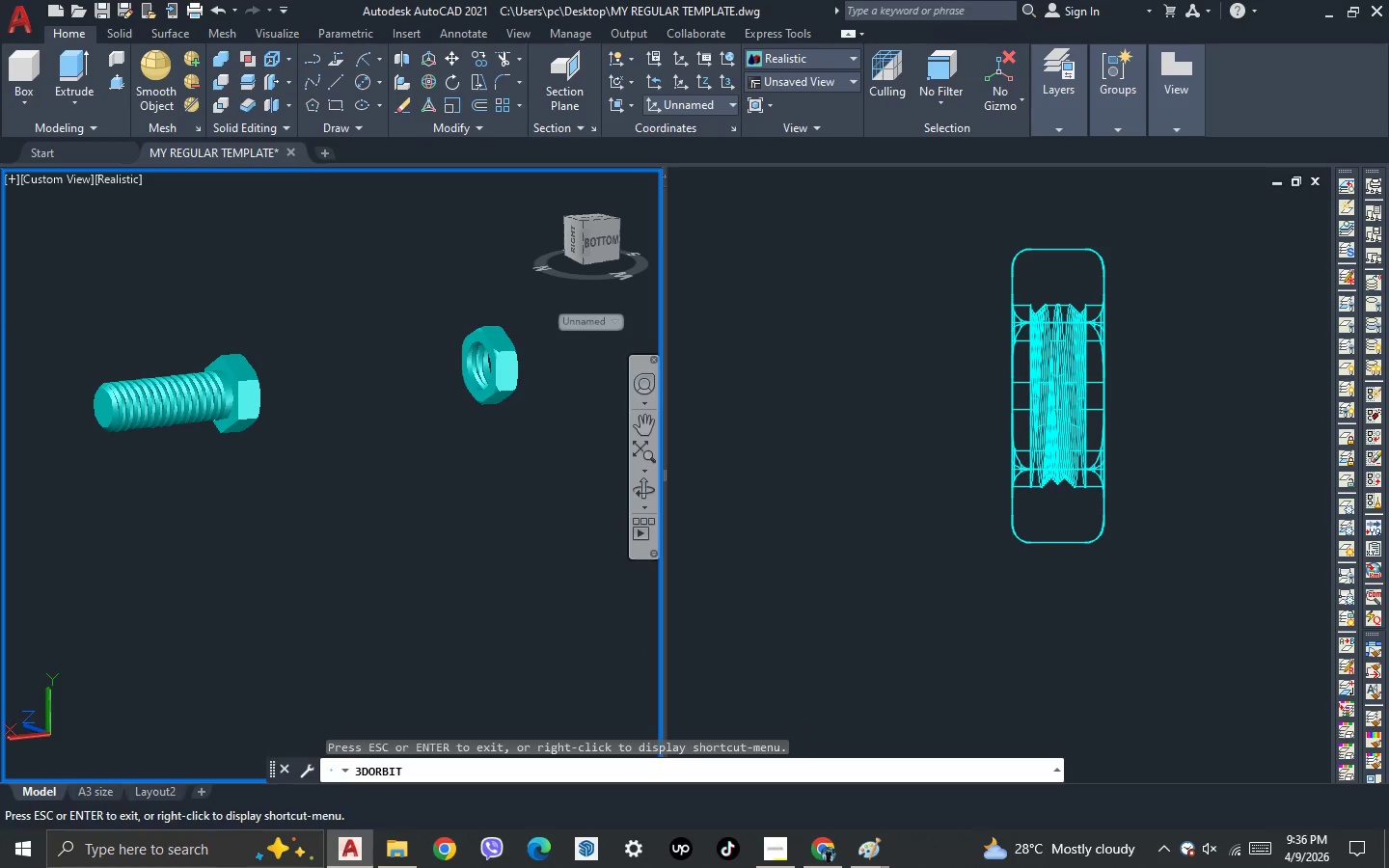 
key(Escape)
 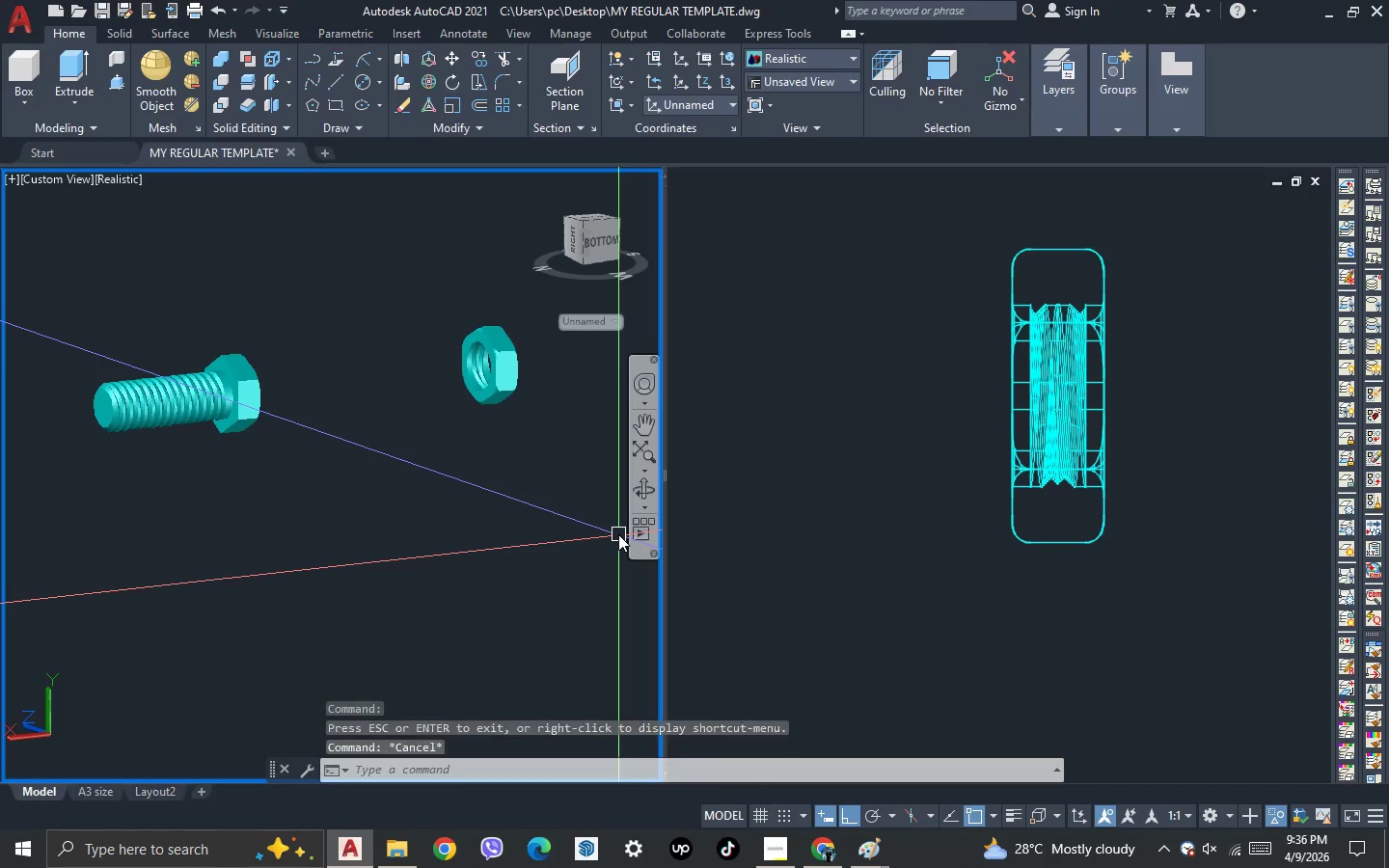 
key(Escape)
 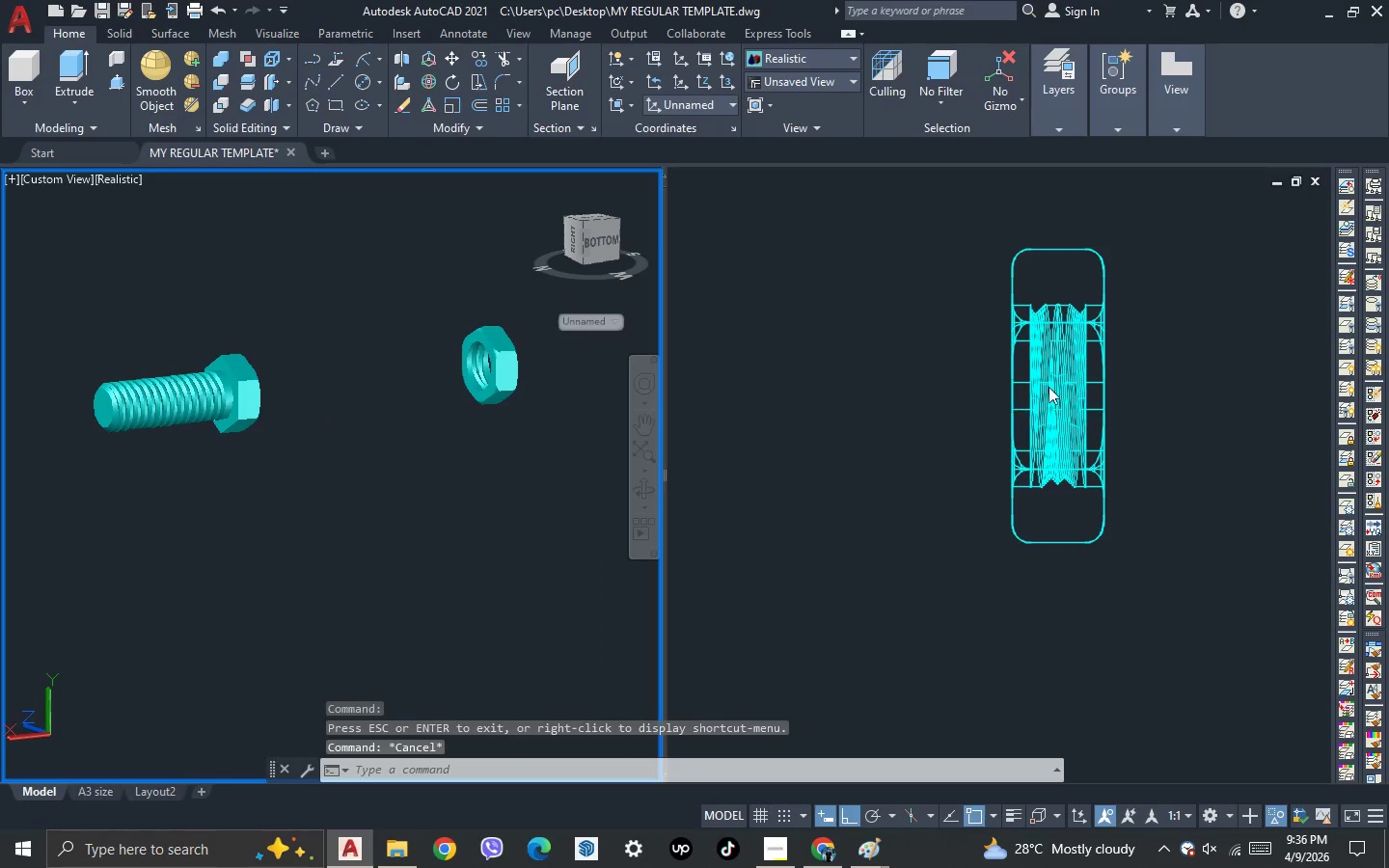 
left_click([914, 312])
 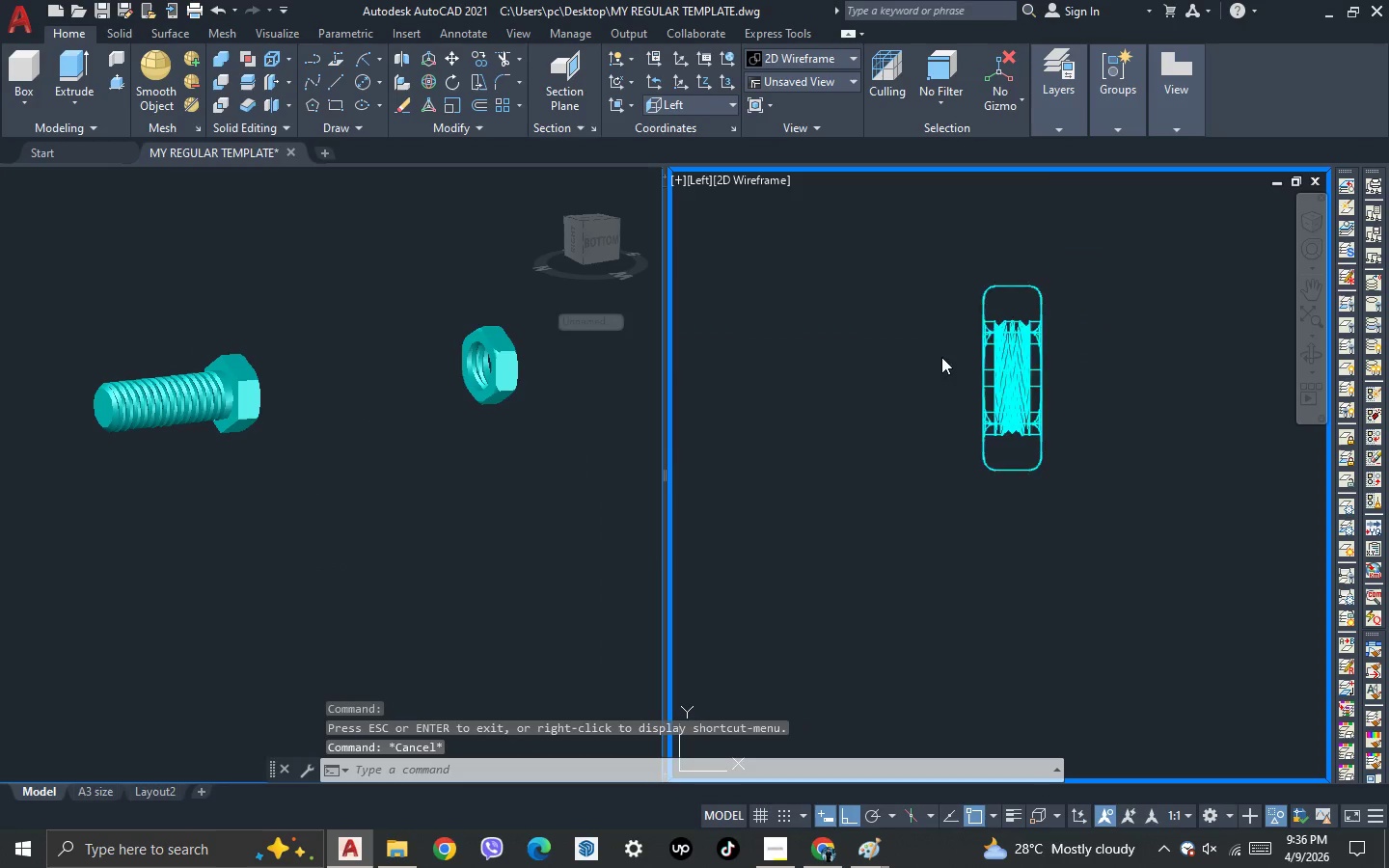 
scroll: coordinate [978, 434], scroll_direction: down, amount: 3.0
 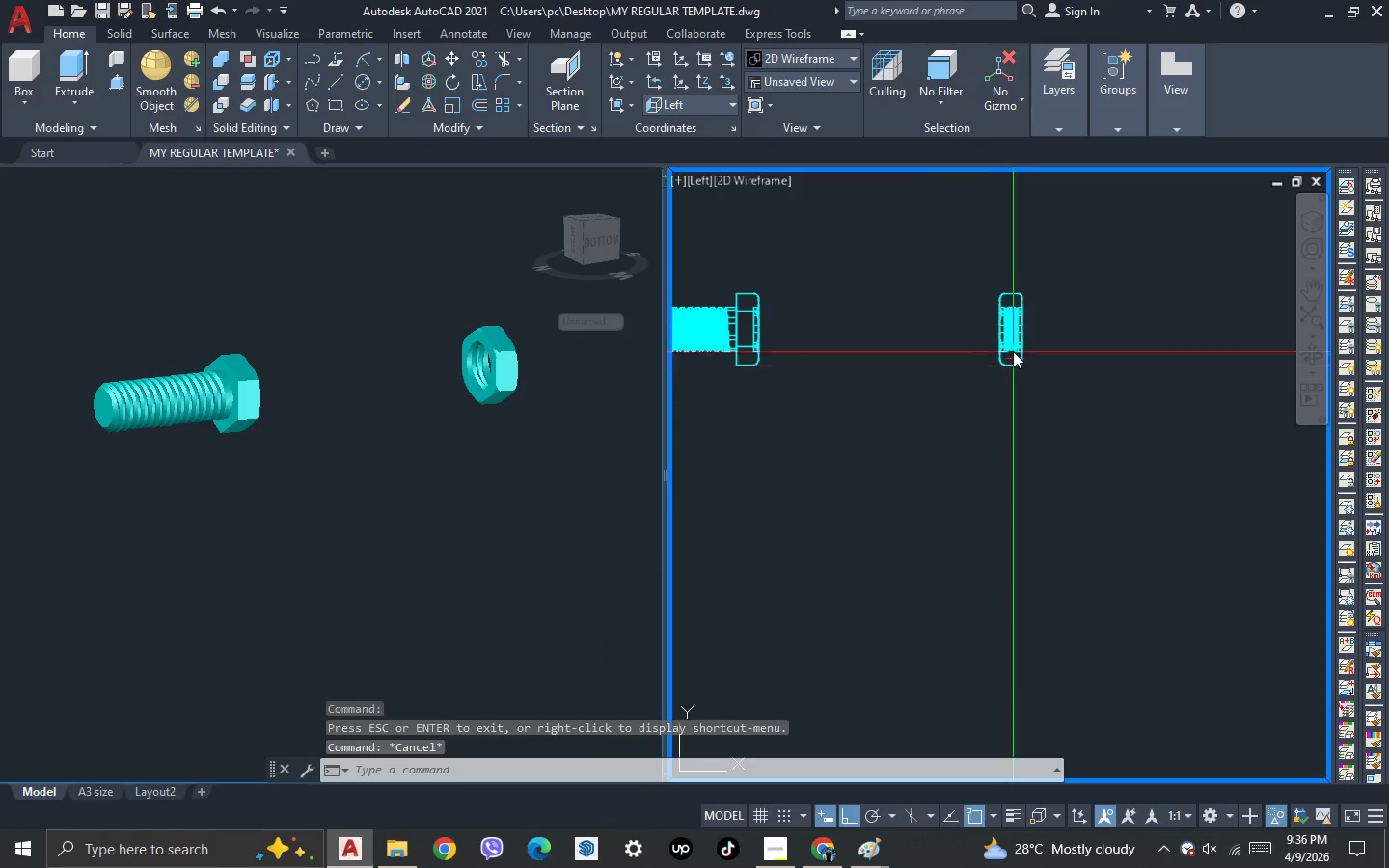 
left_click([1013, 350])
 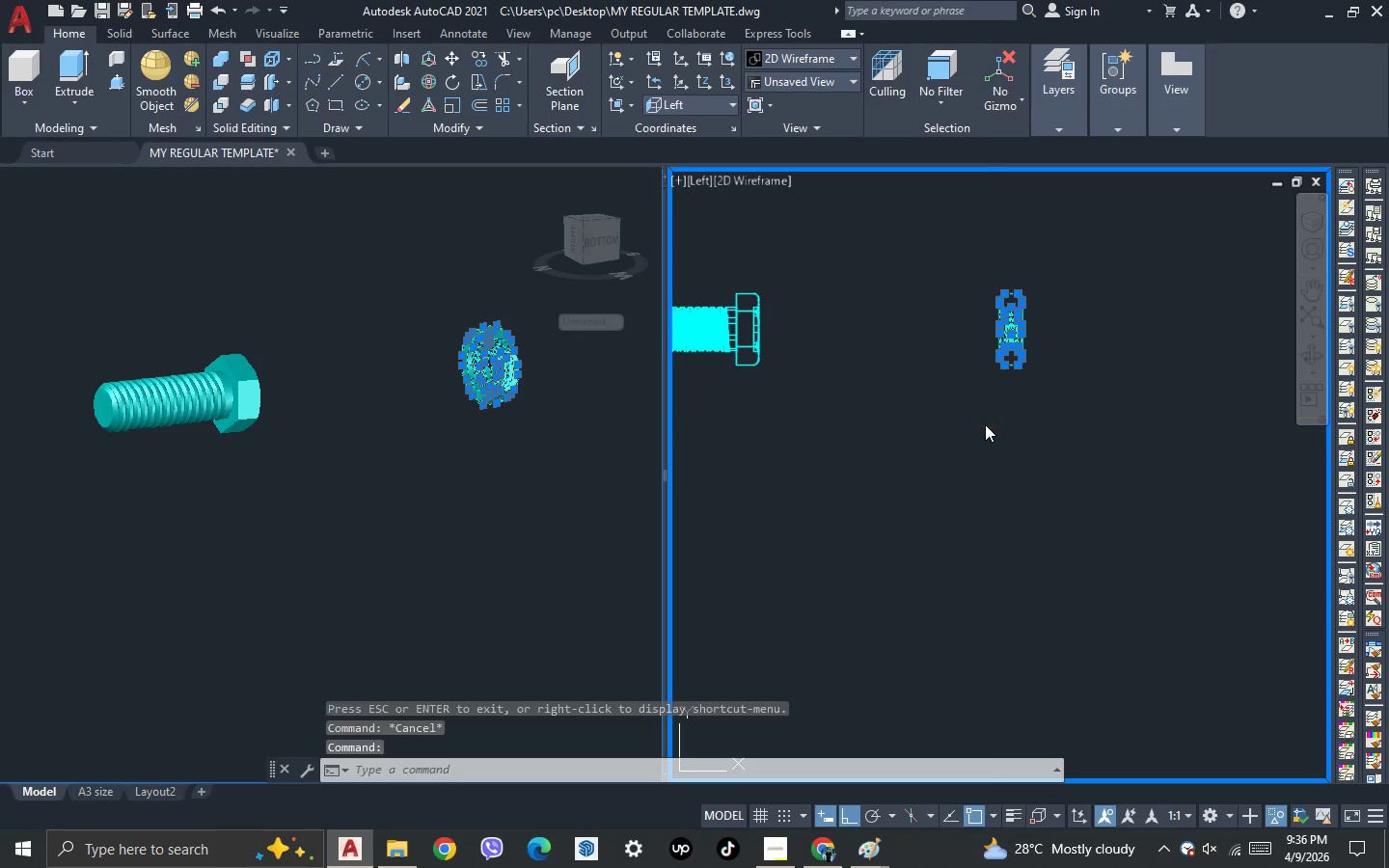 
key(M)
 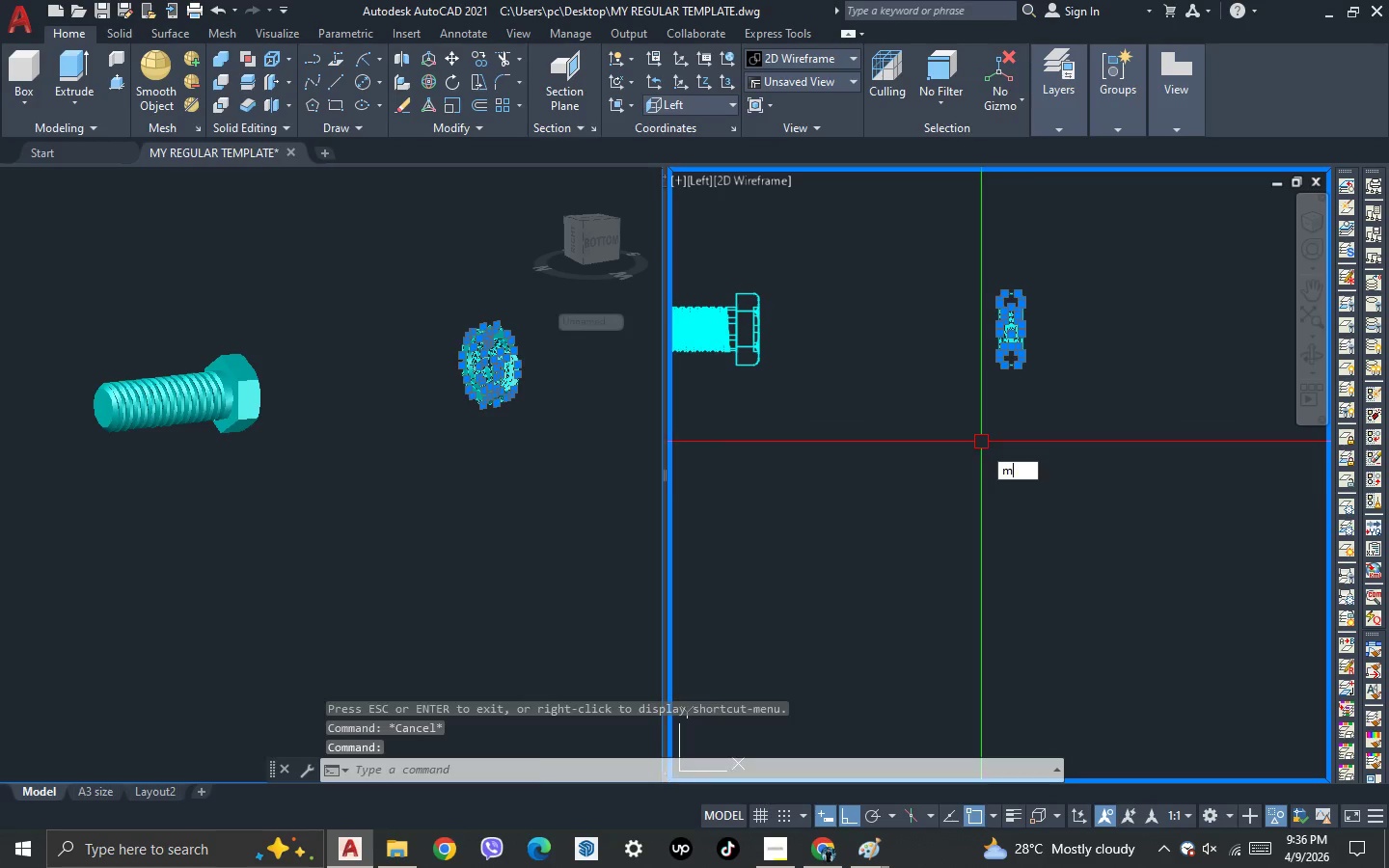 
key(Space)
 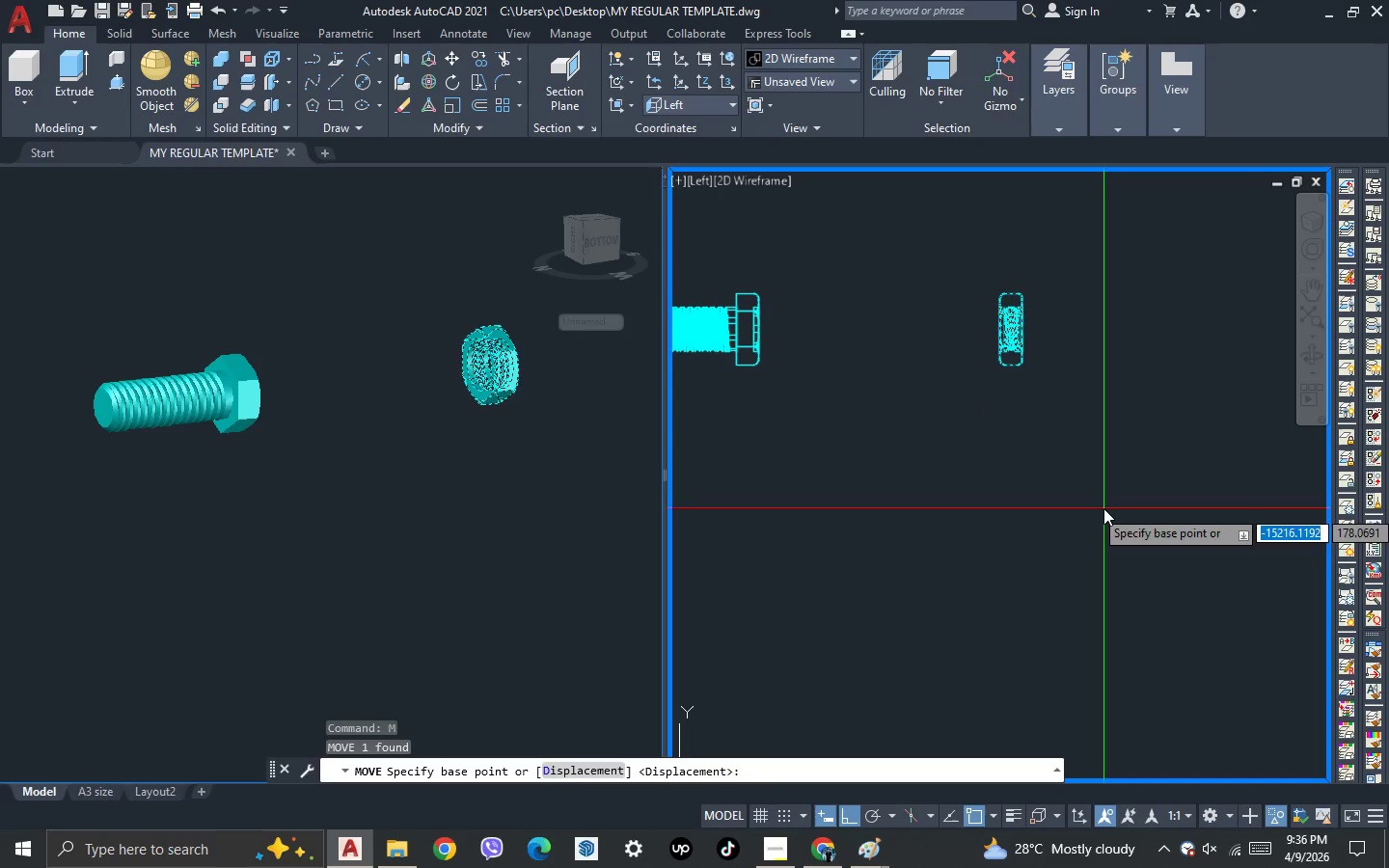 
left_click([1103, 508])
 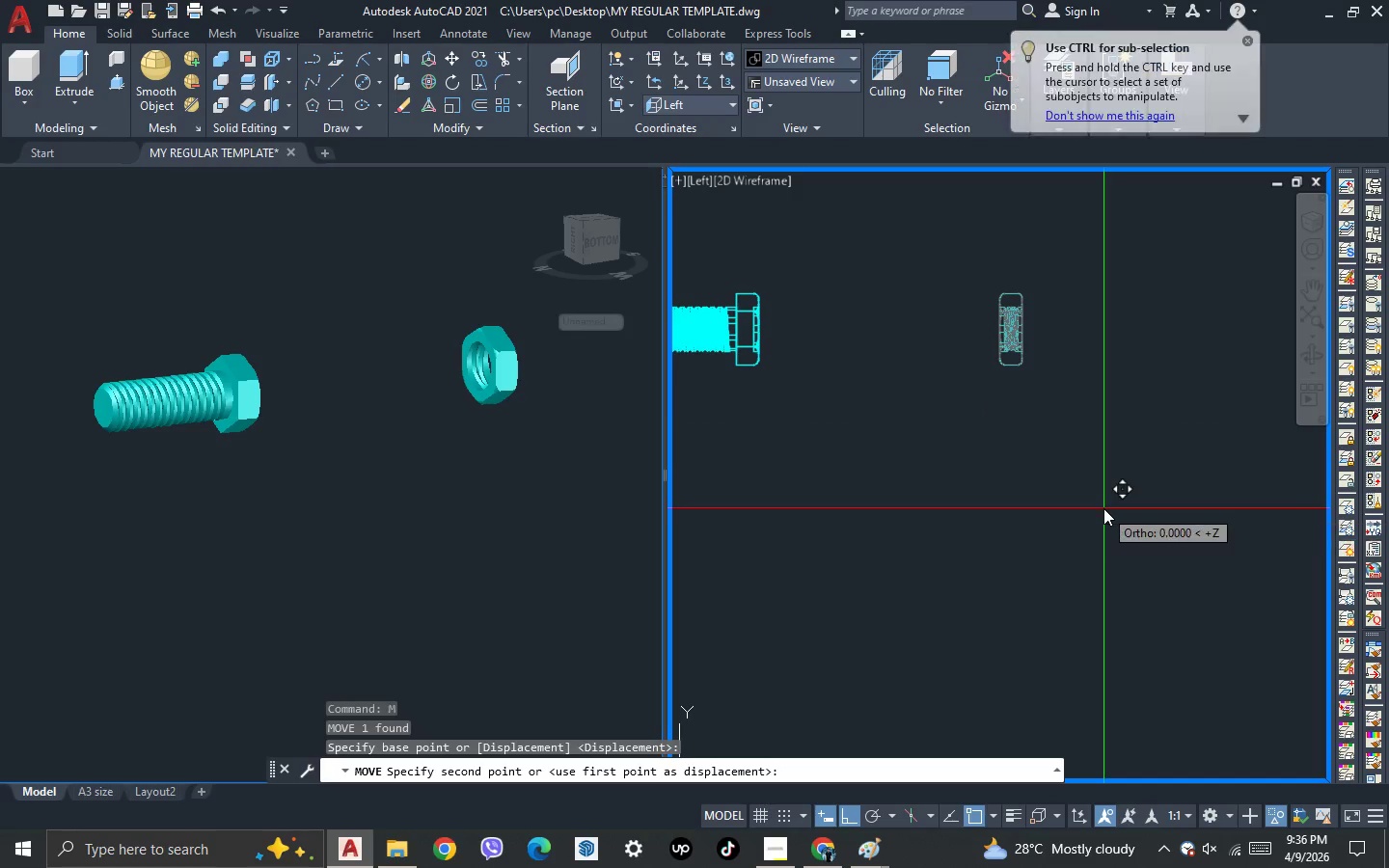 
scroll: coordinate [1103, 508], scroll_direction: down, amount: 1.0
 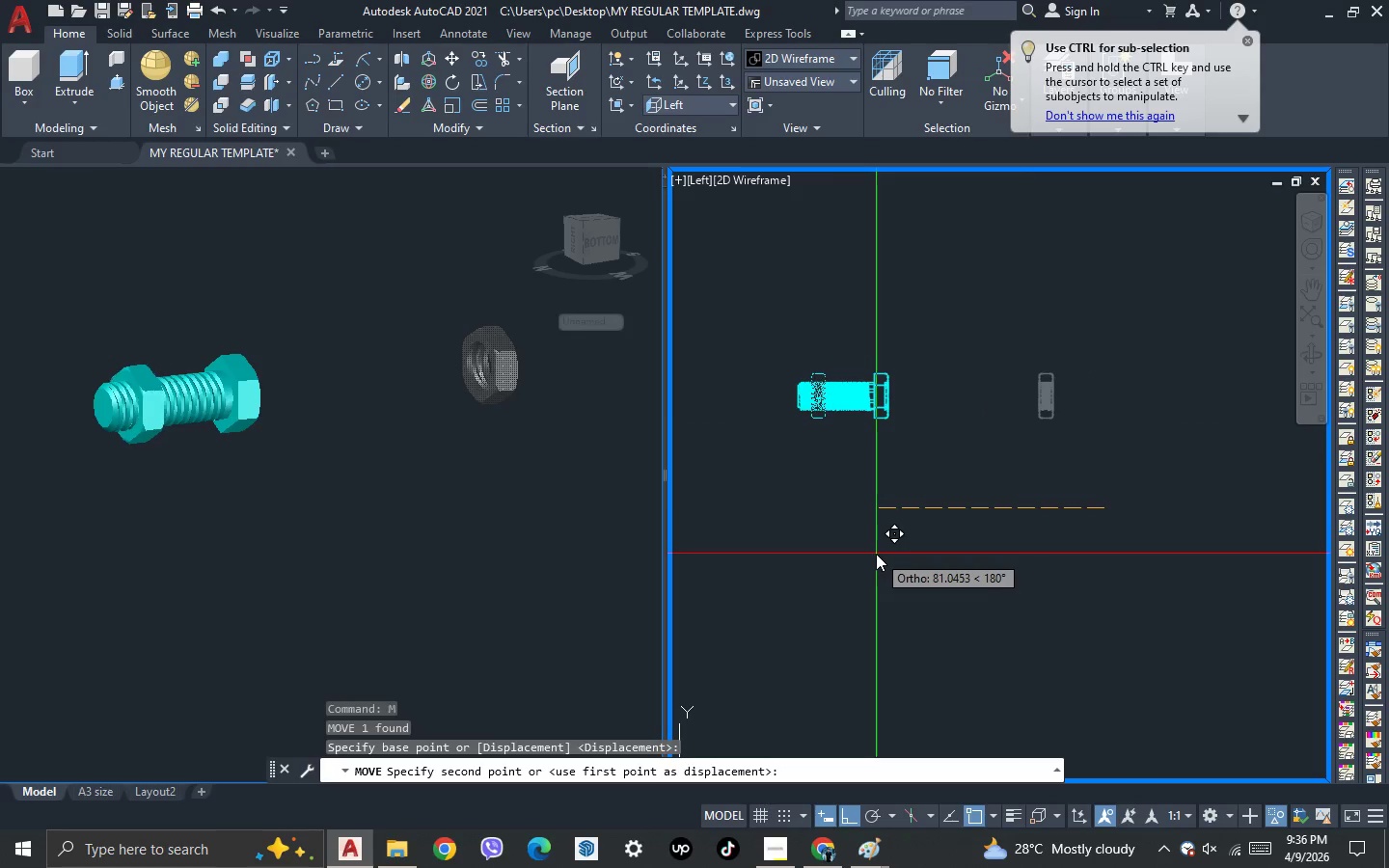 
left_click([873, 554])
 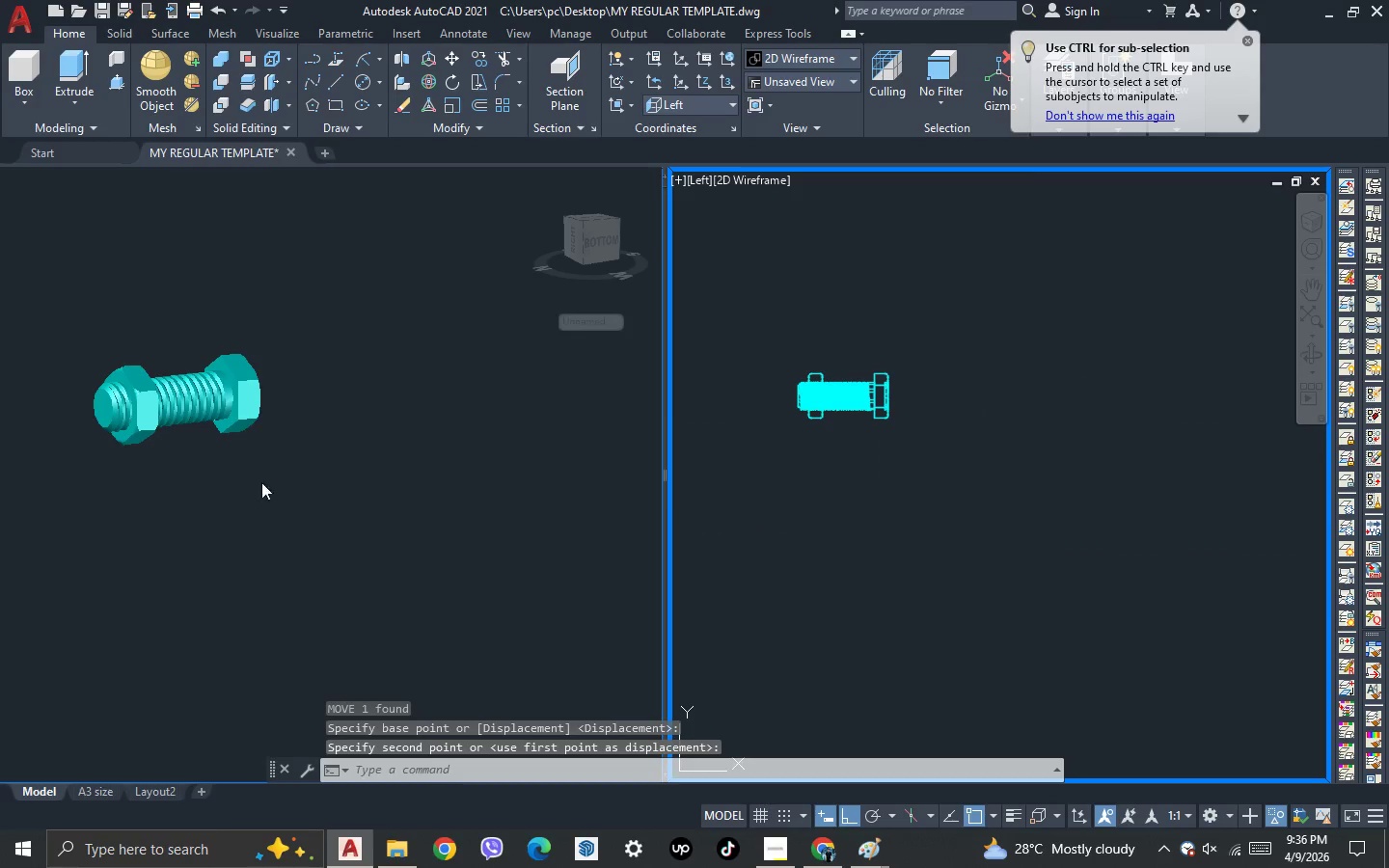 
left_click([221, 499])
 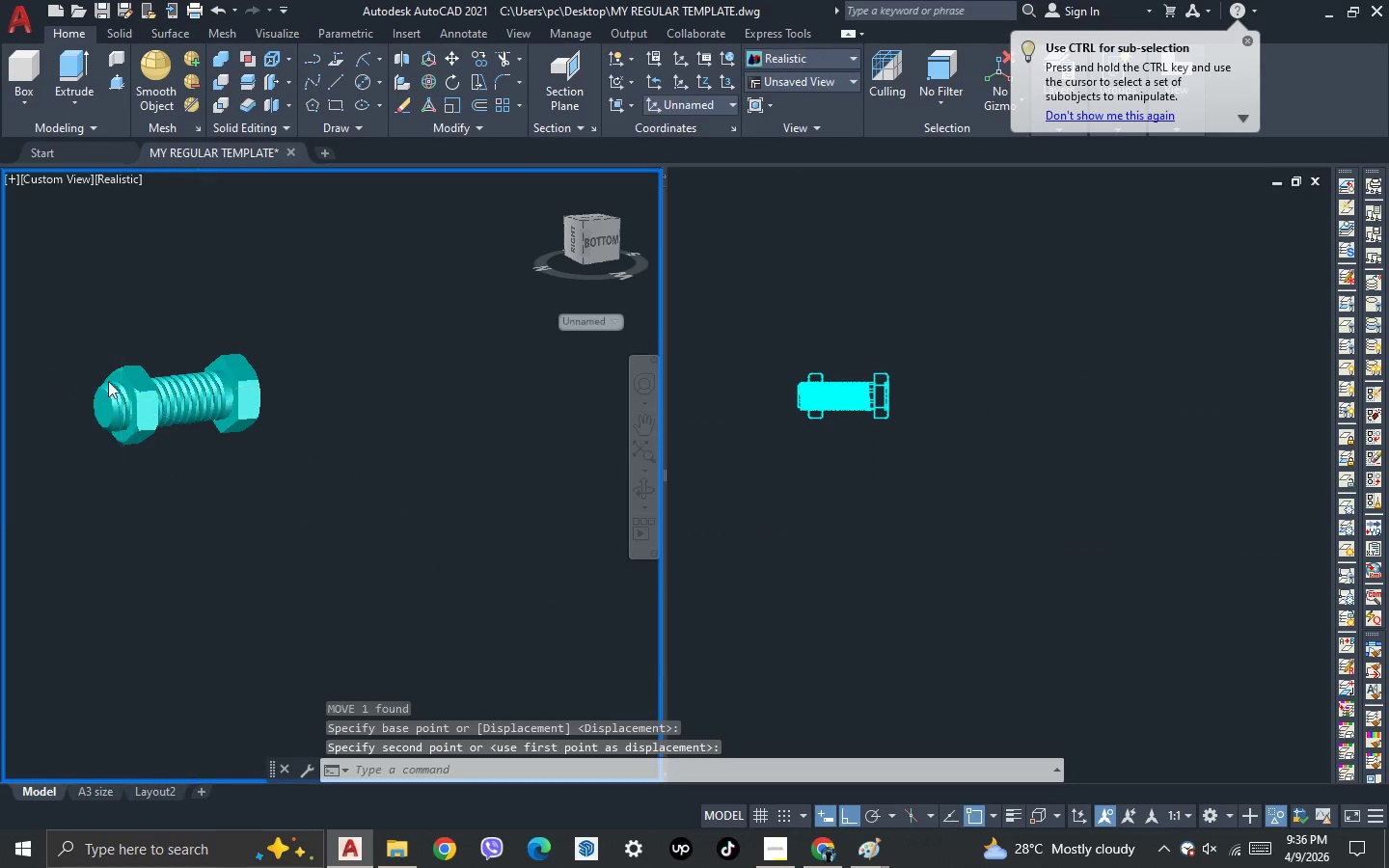 
scroll: coordinate [103, 377], scroll_direction: up, amount: 3.0
 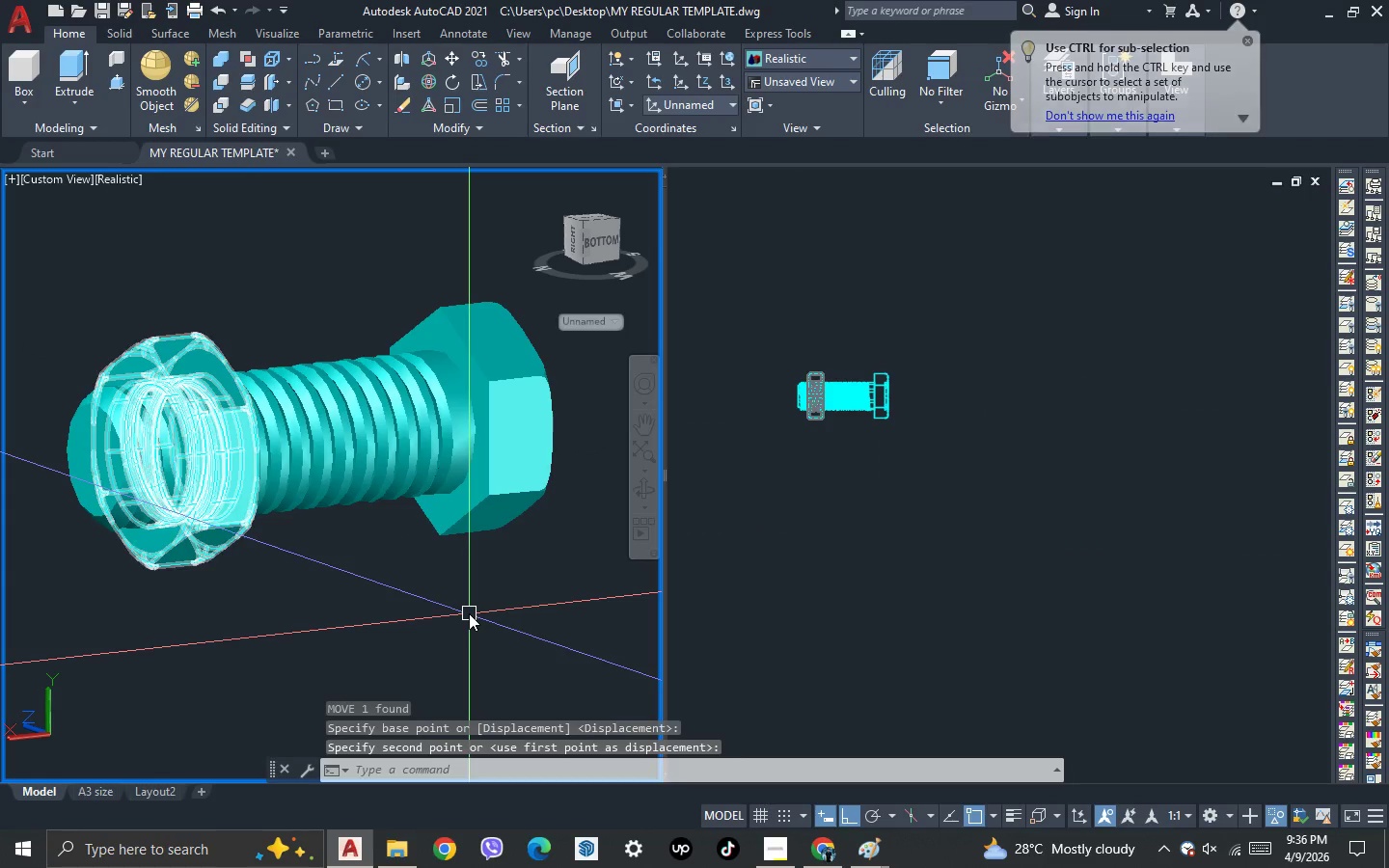 
scroll: coordinate [469, 613], scroll_direction: down, amount: 1.0
 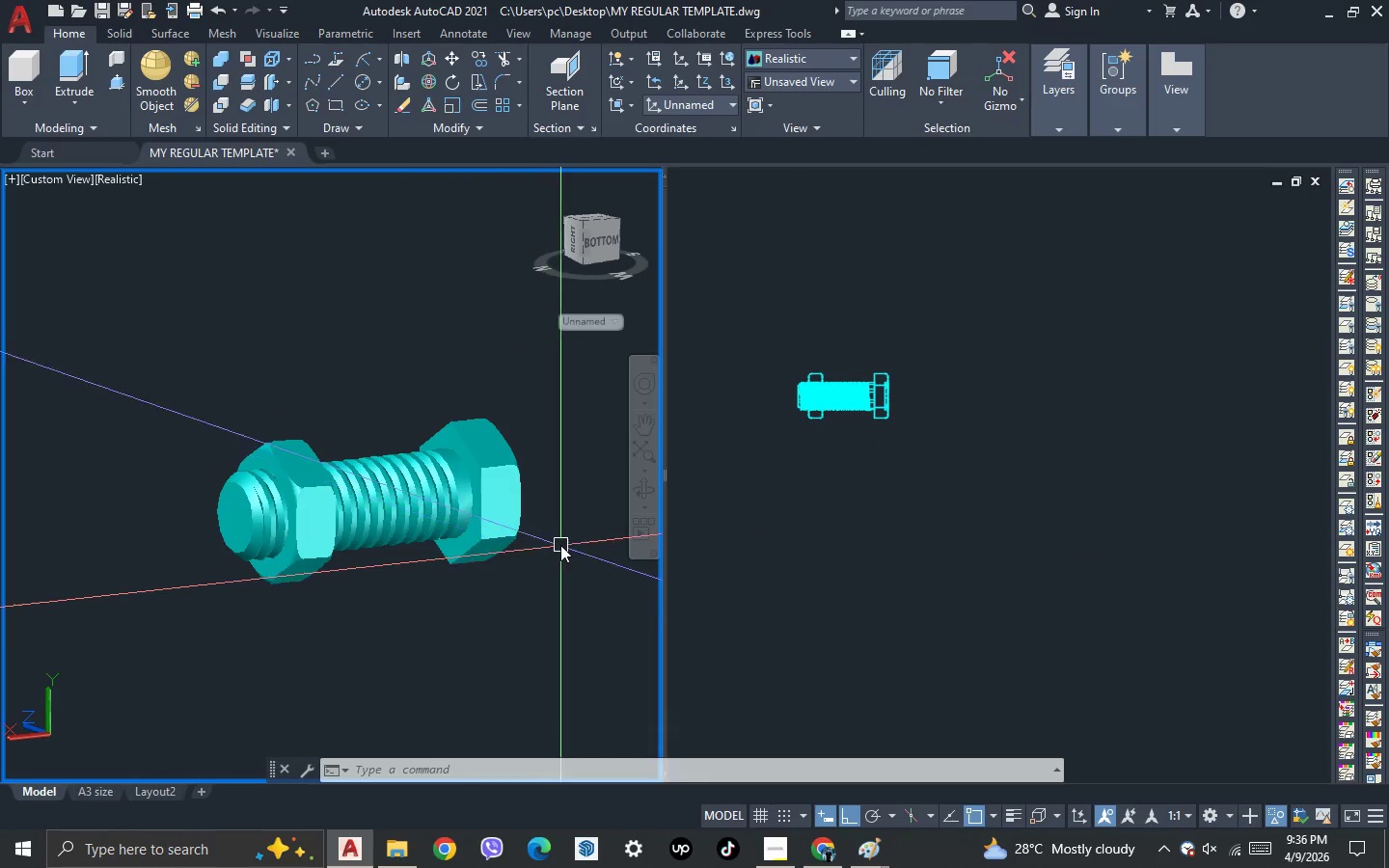 
left_click([635, 501])
 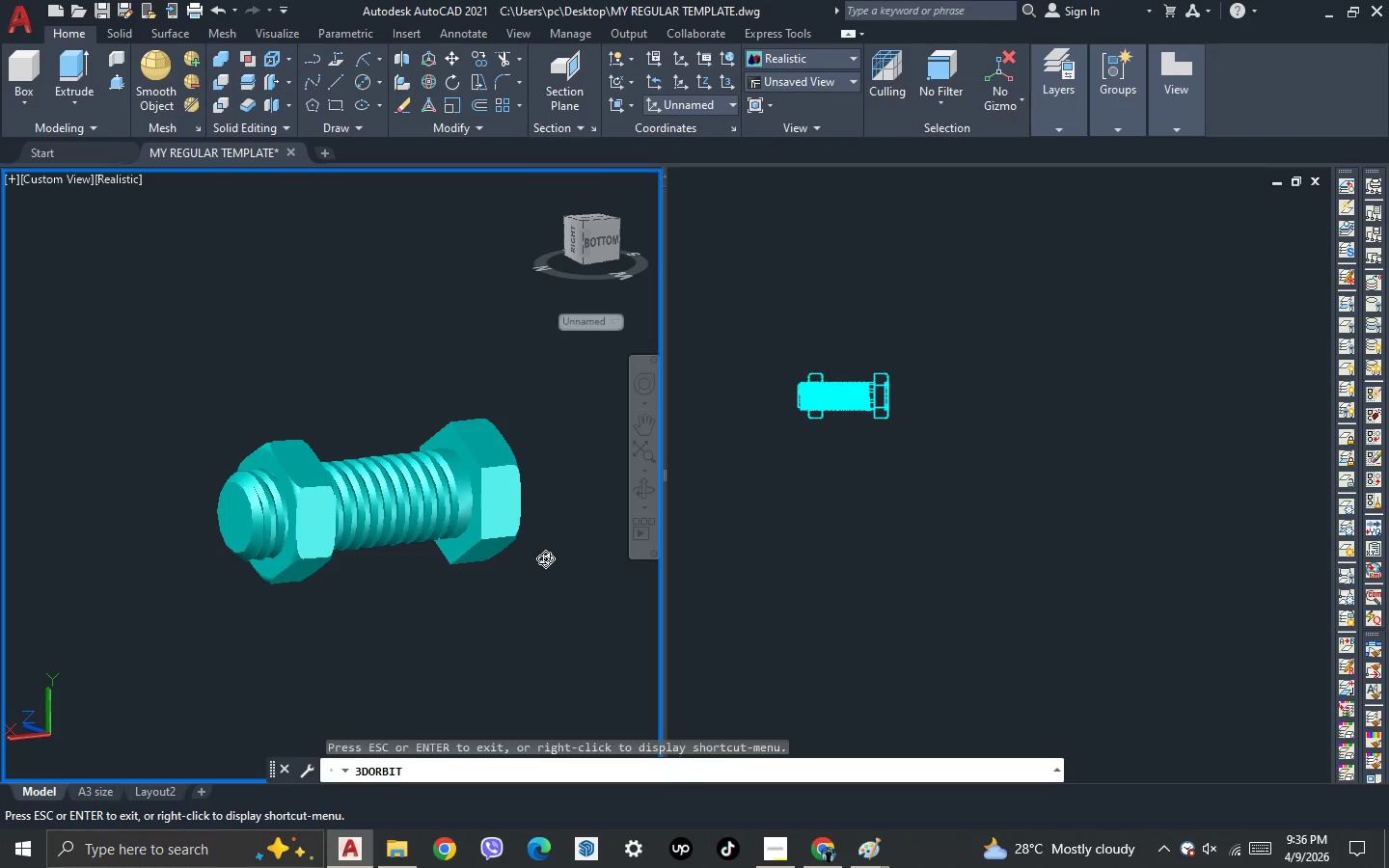 
left_click_drag(start_coordinate=[547, 556], to_coordinate=[378, 637])
 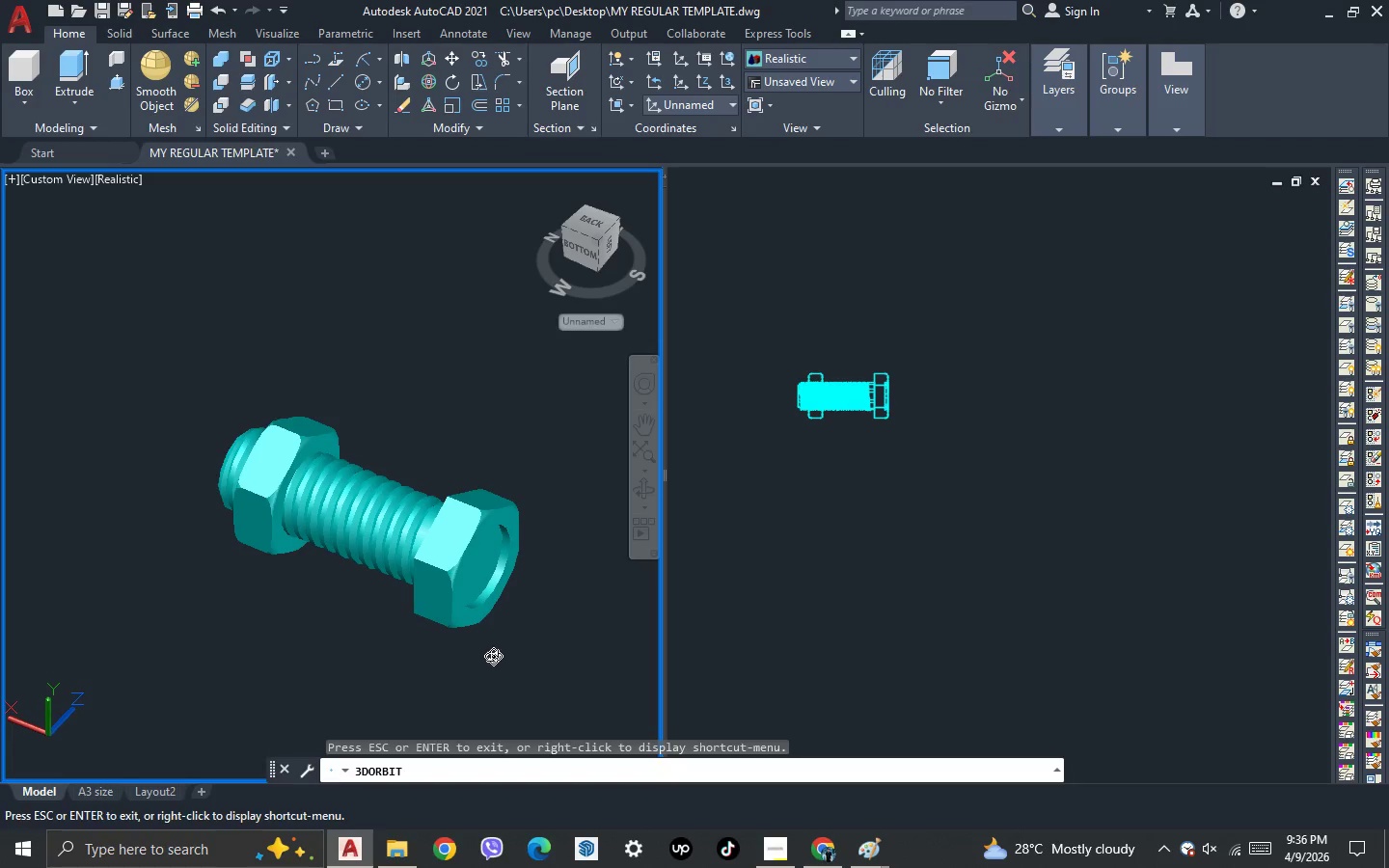 
key(Escape)
 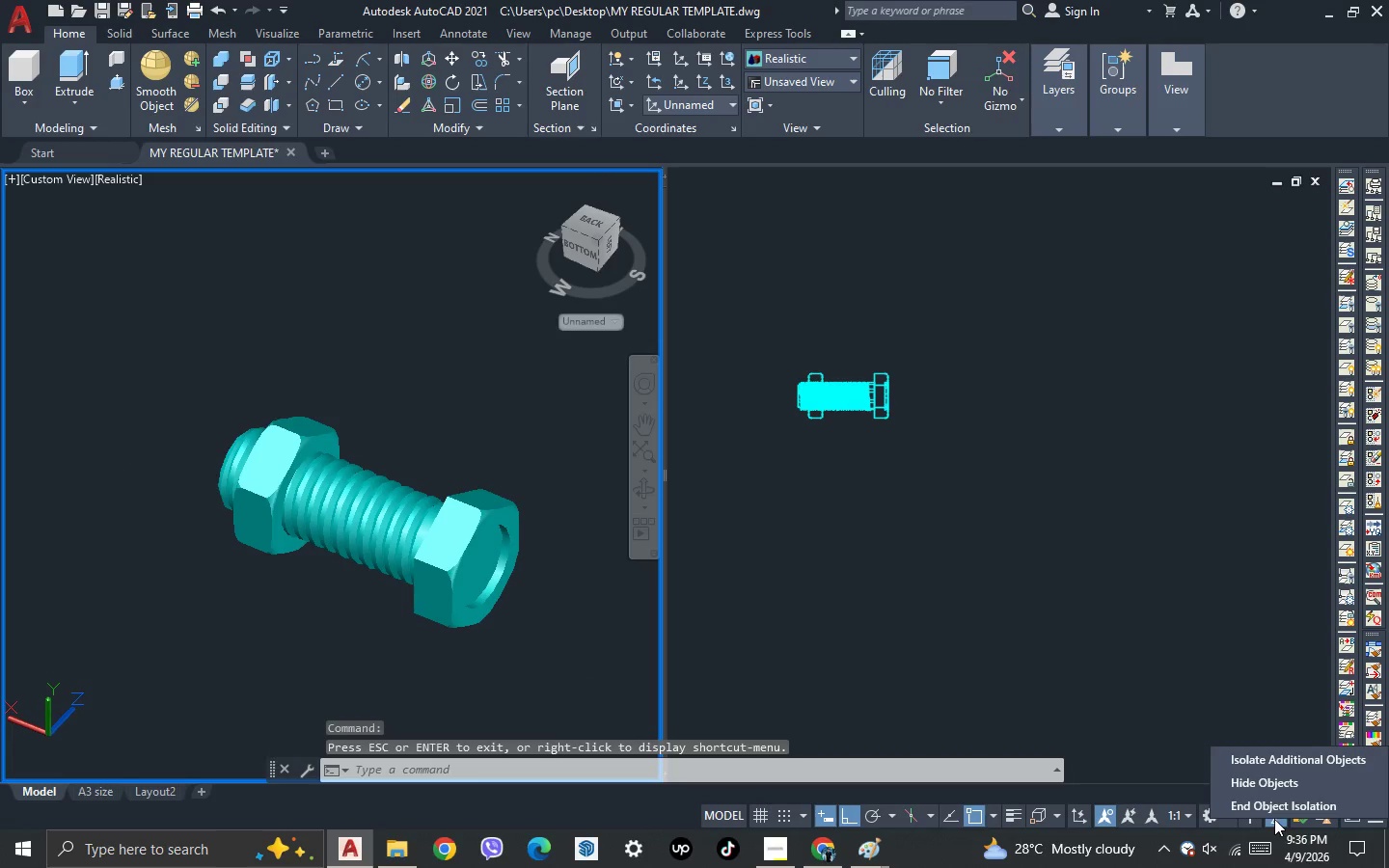 
double_click([1275, 811])
 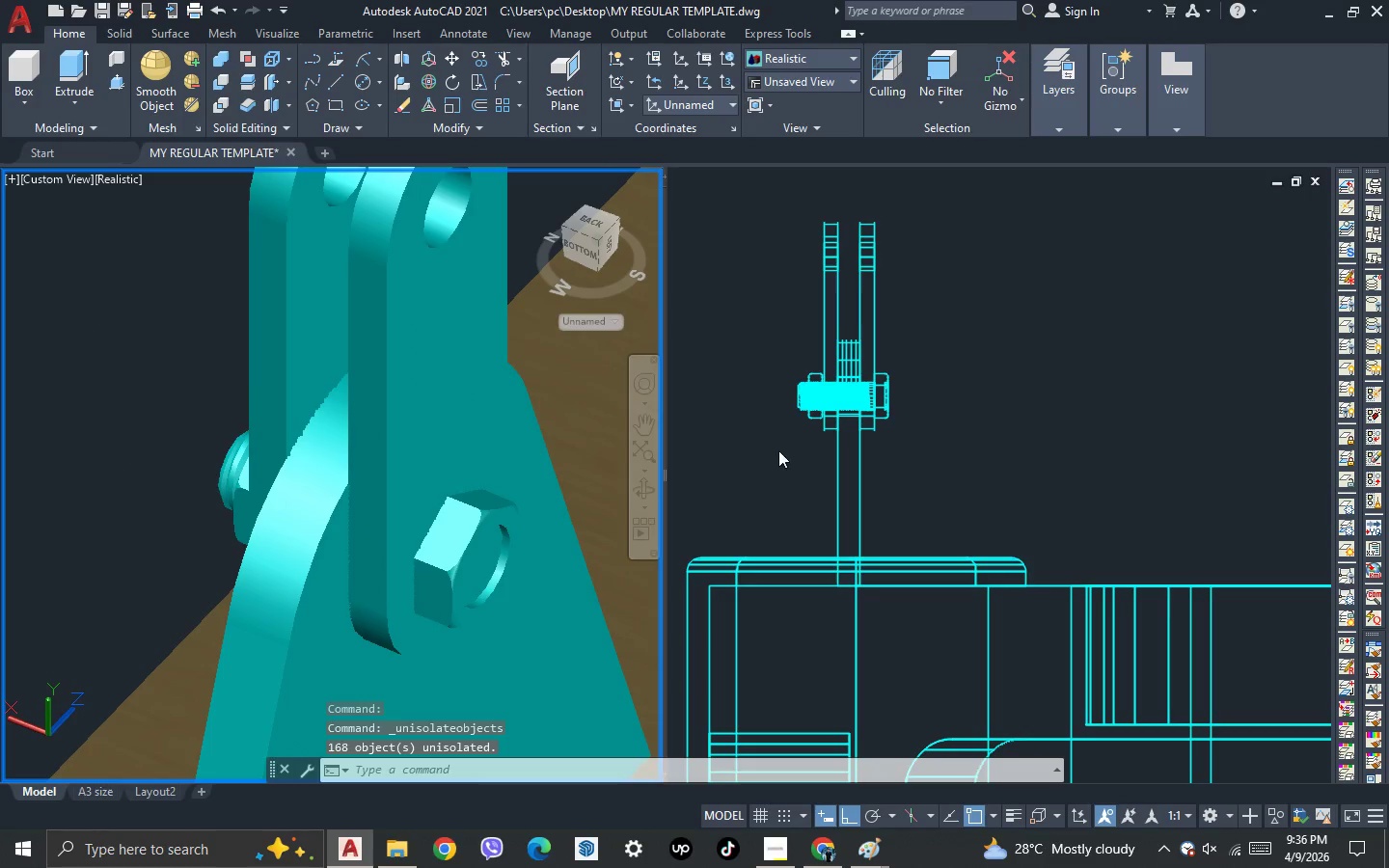 
left_click([802, 346])
 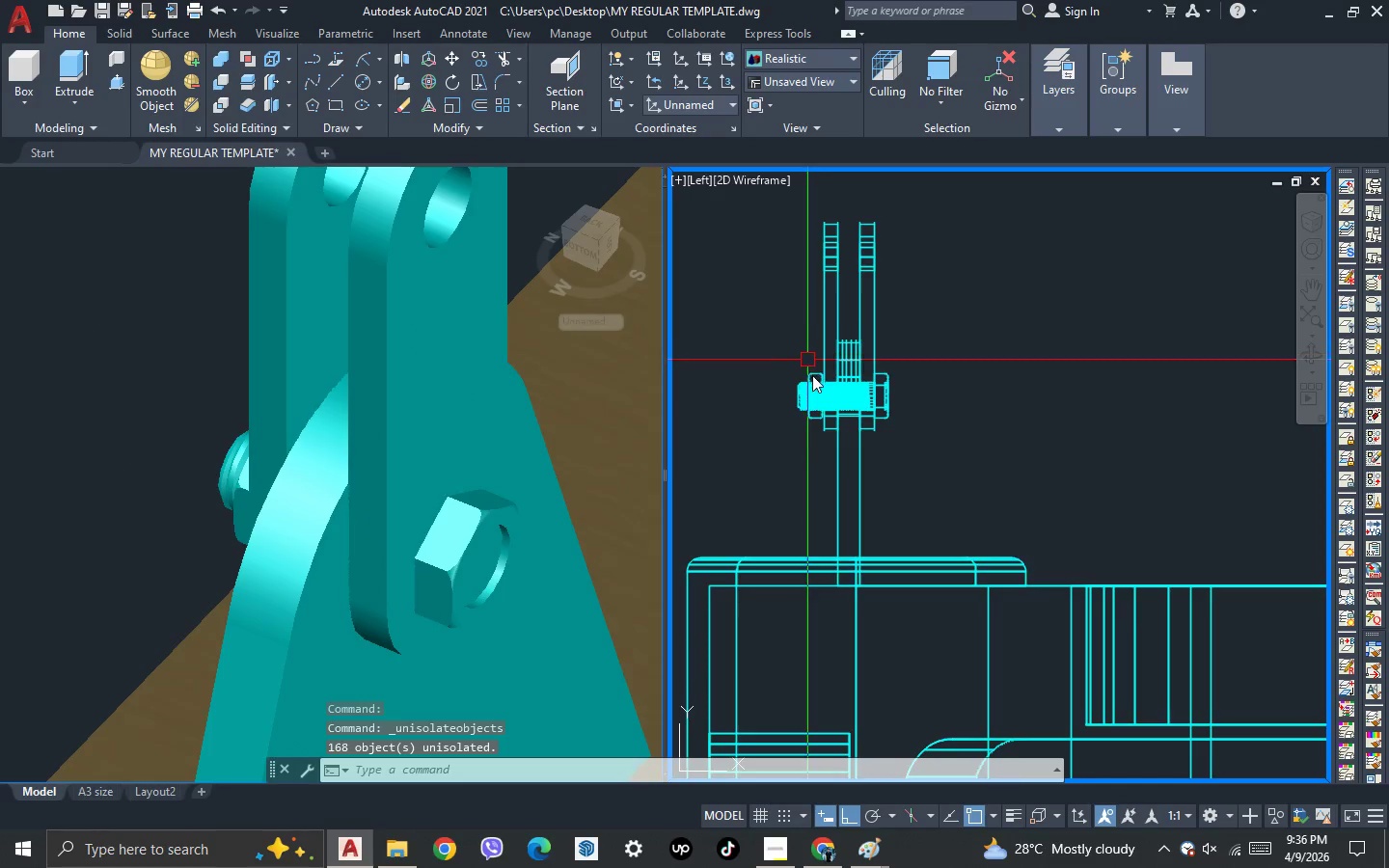 
scroll: coordinate [814, 382], scroll_direction: up, amount: 4.0
 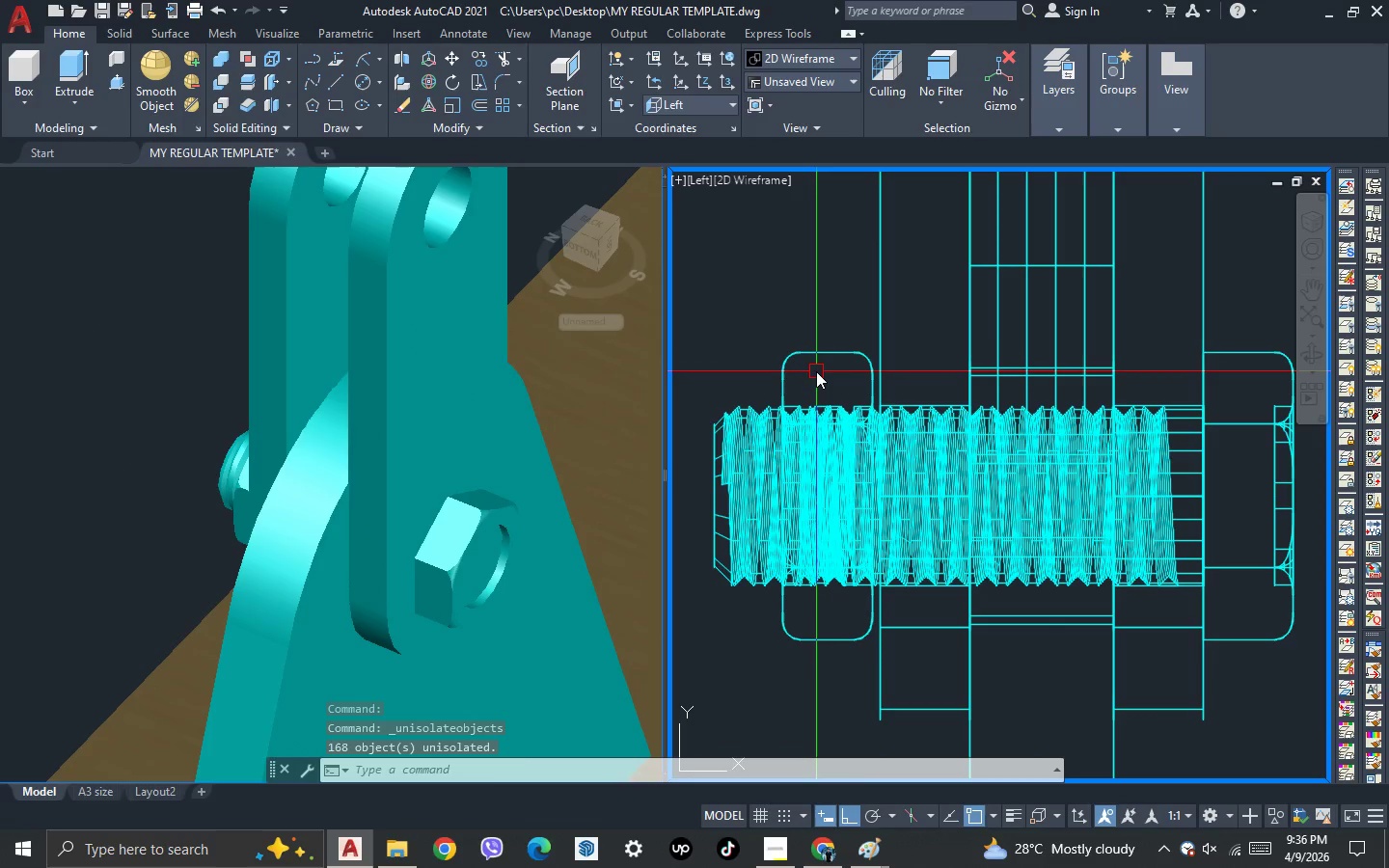 
left_click_drag(start_coordinate=[816, 371], to_coordinate=[815, 366])
 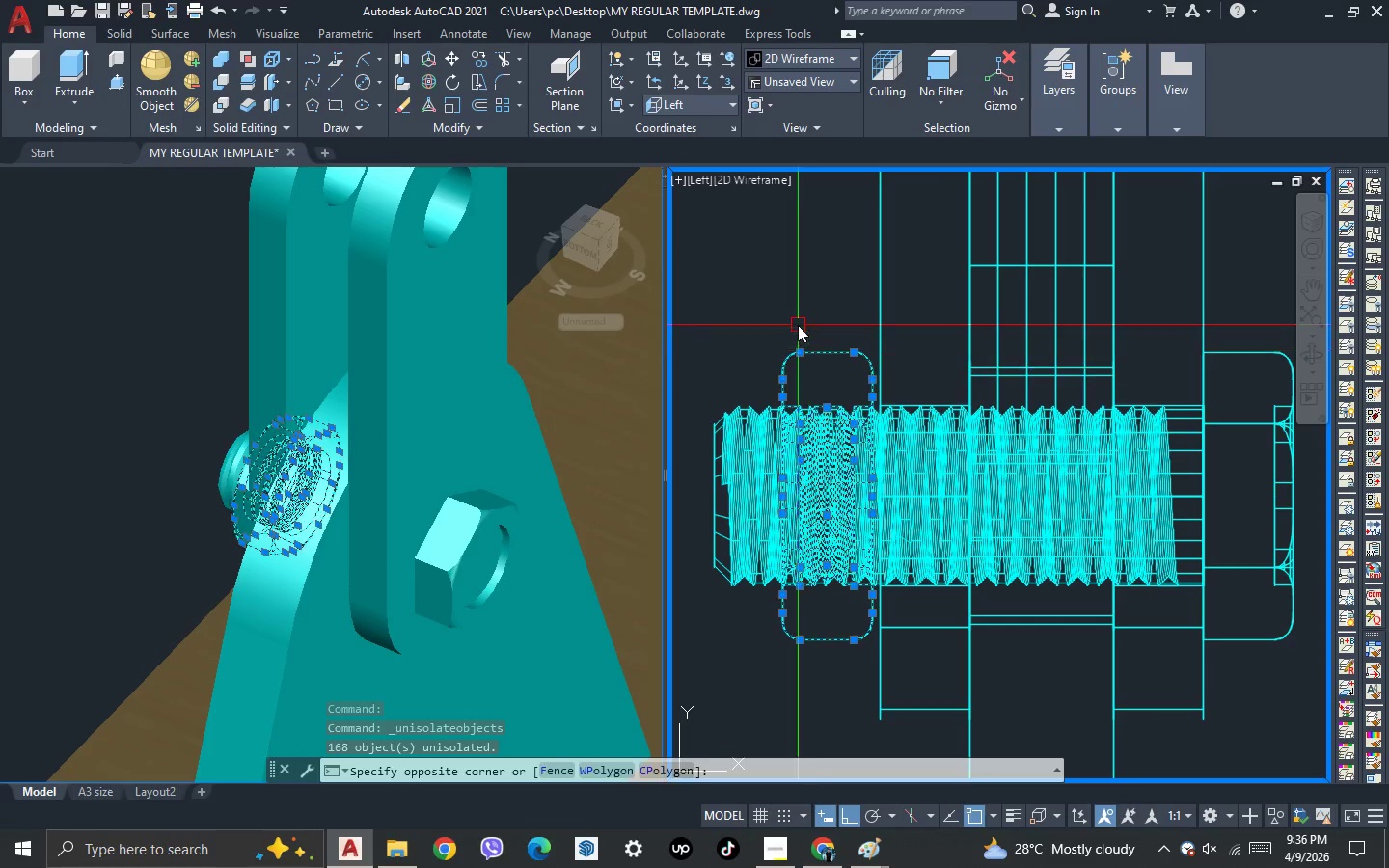 
double_click([798, 325])
 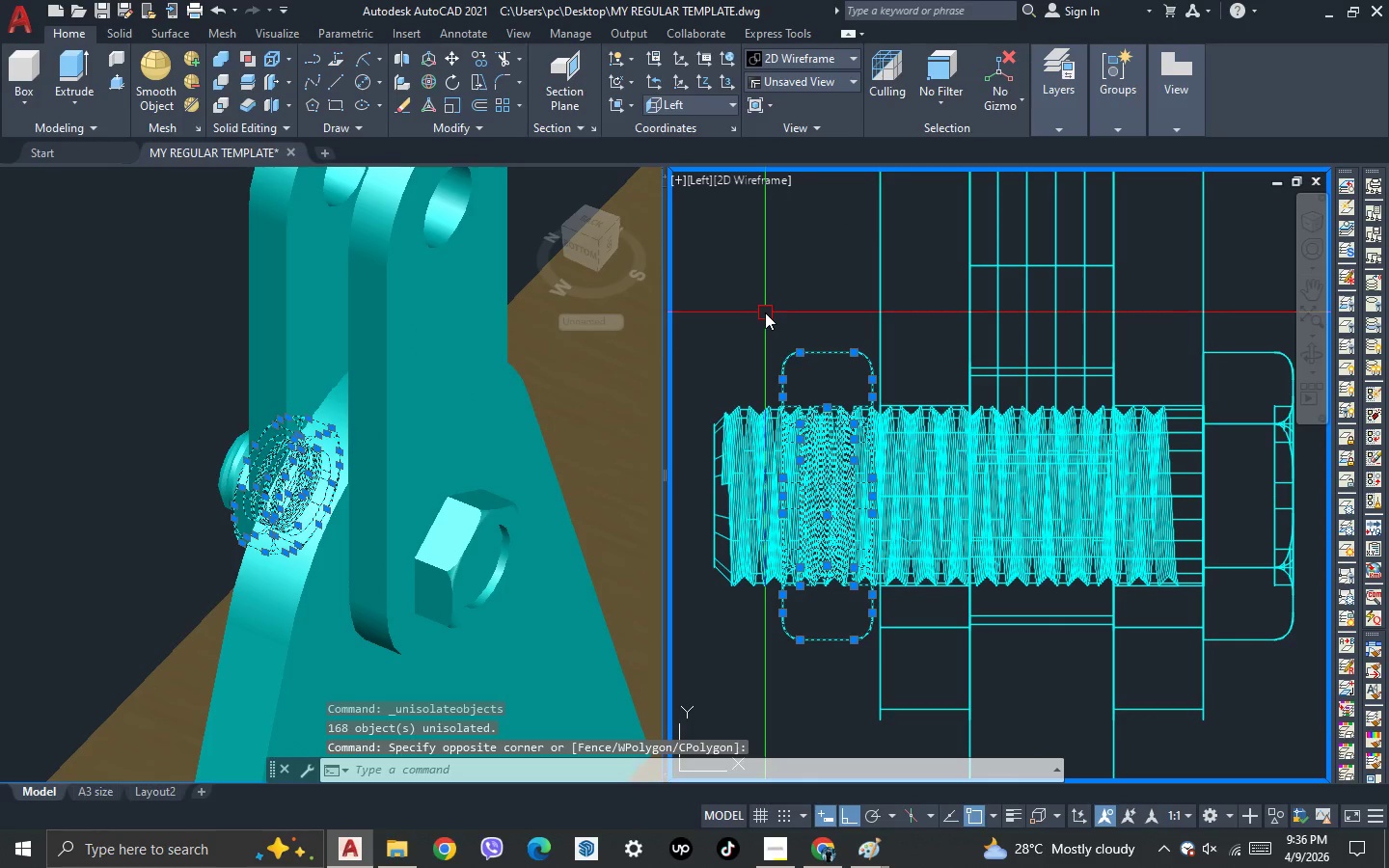 
key(M)
 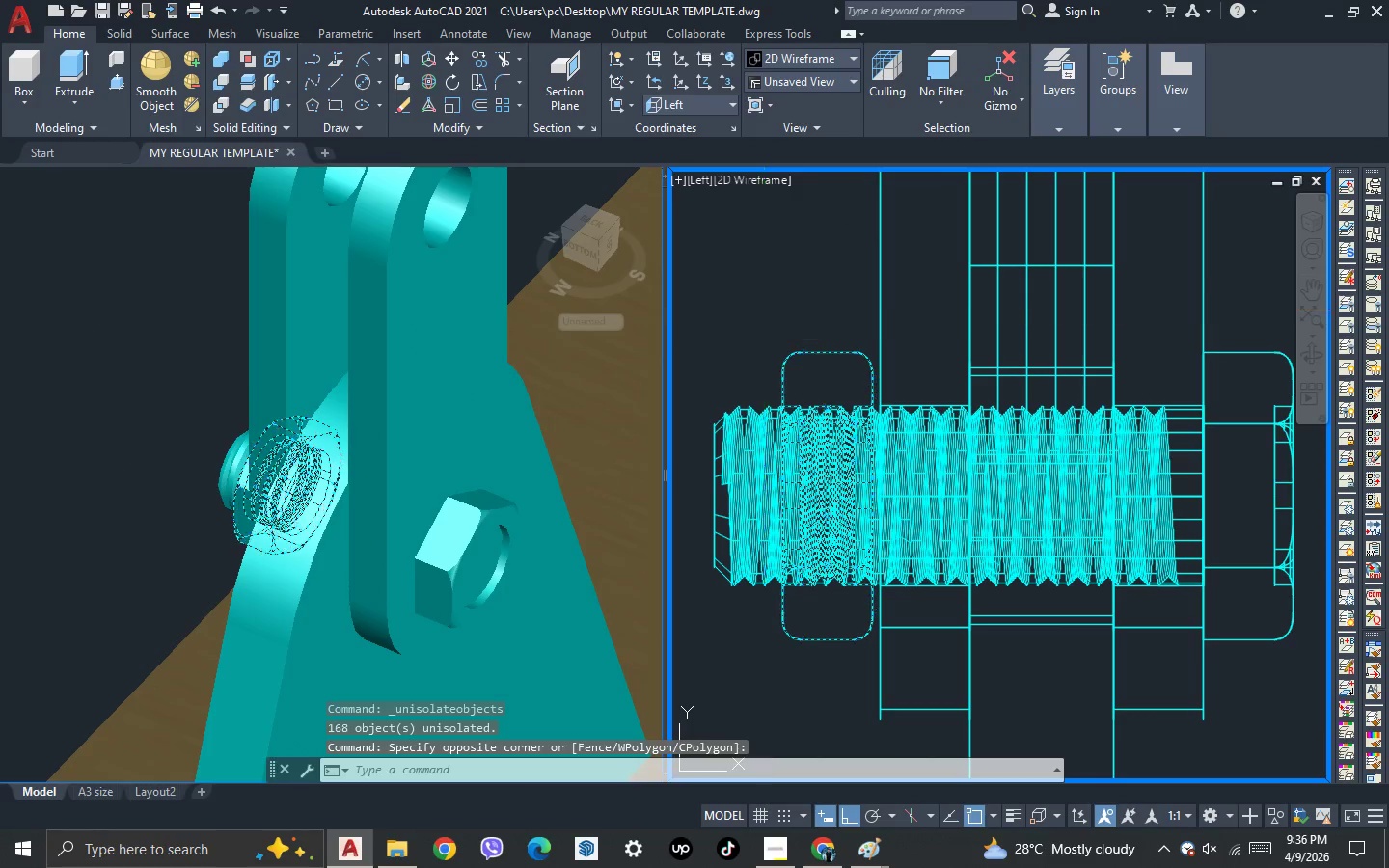 
key(Space)
 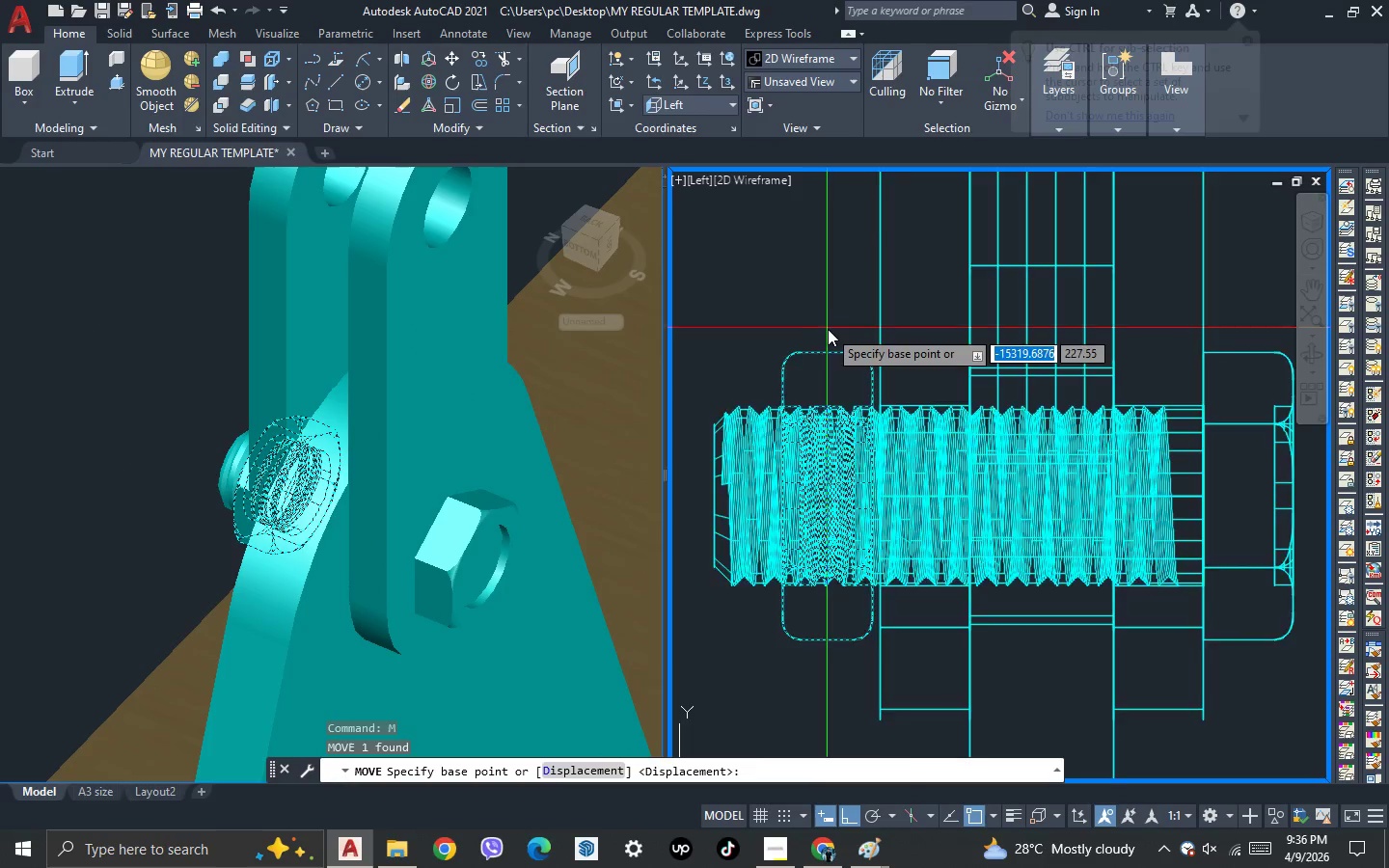 
scroll: coordinate [829, 329], scroll_direction: up, amount: 2.0
 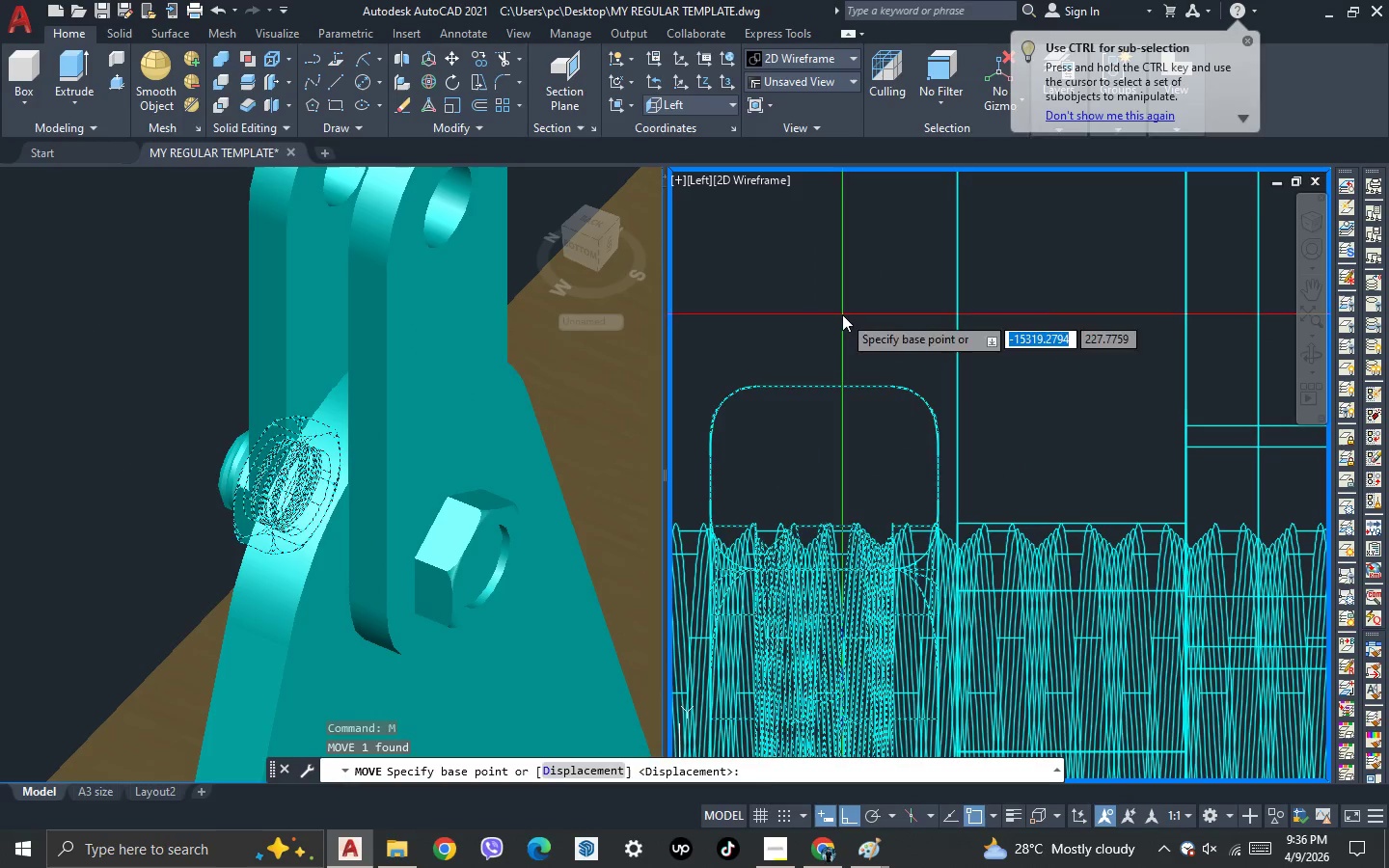 
left_click([842, 313])
 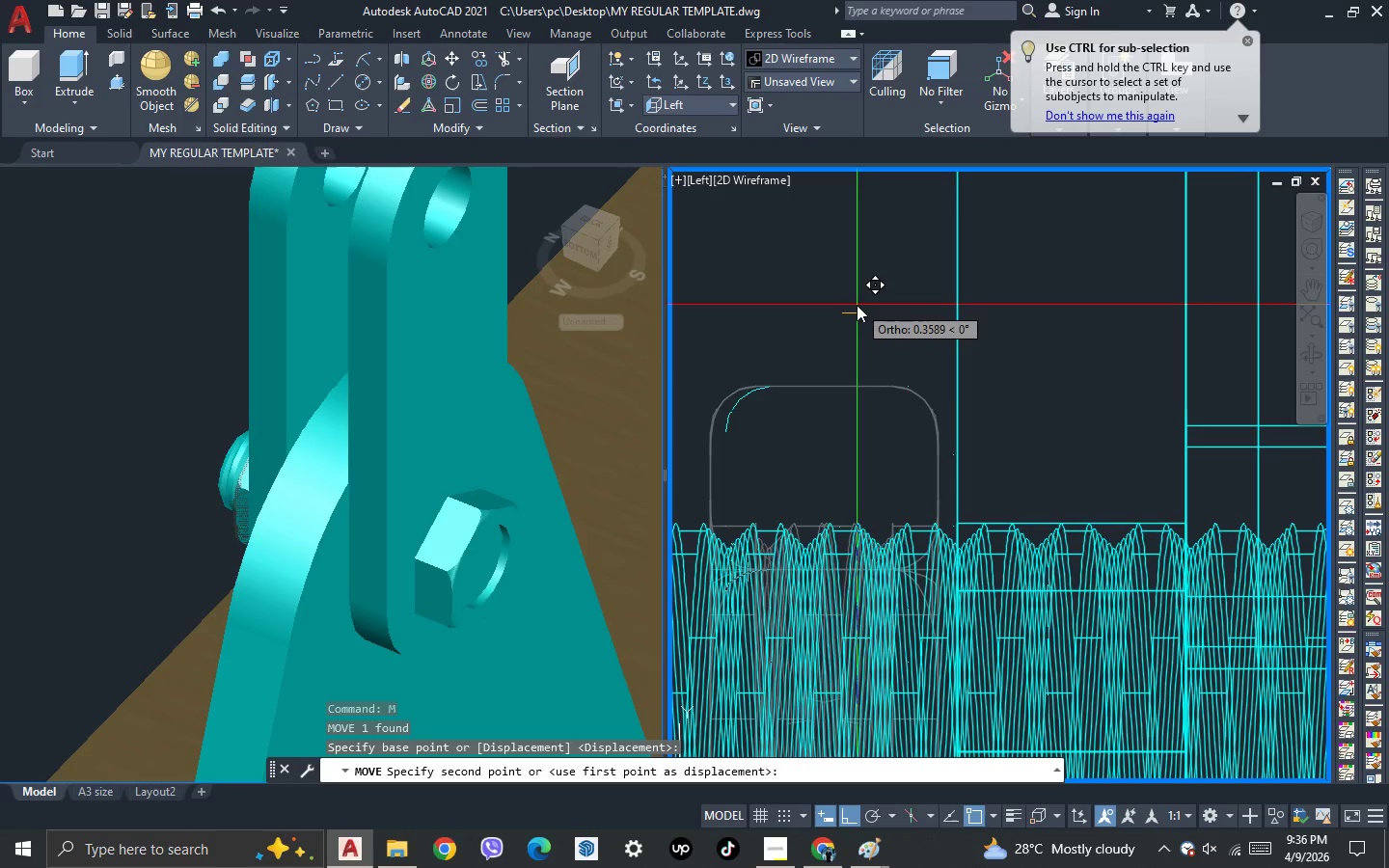 
left_click([857, 305])
 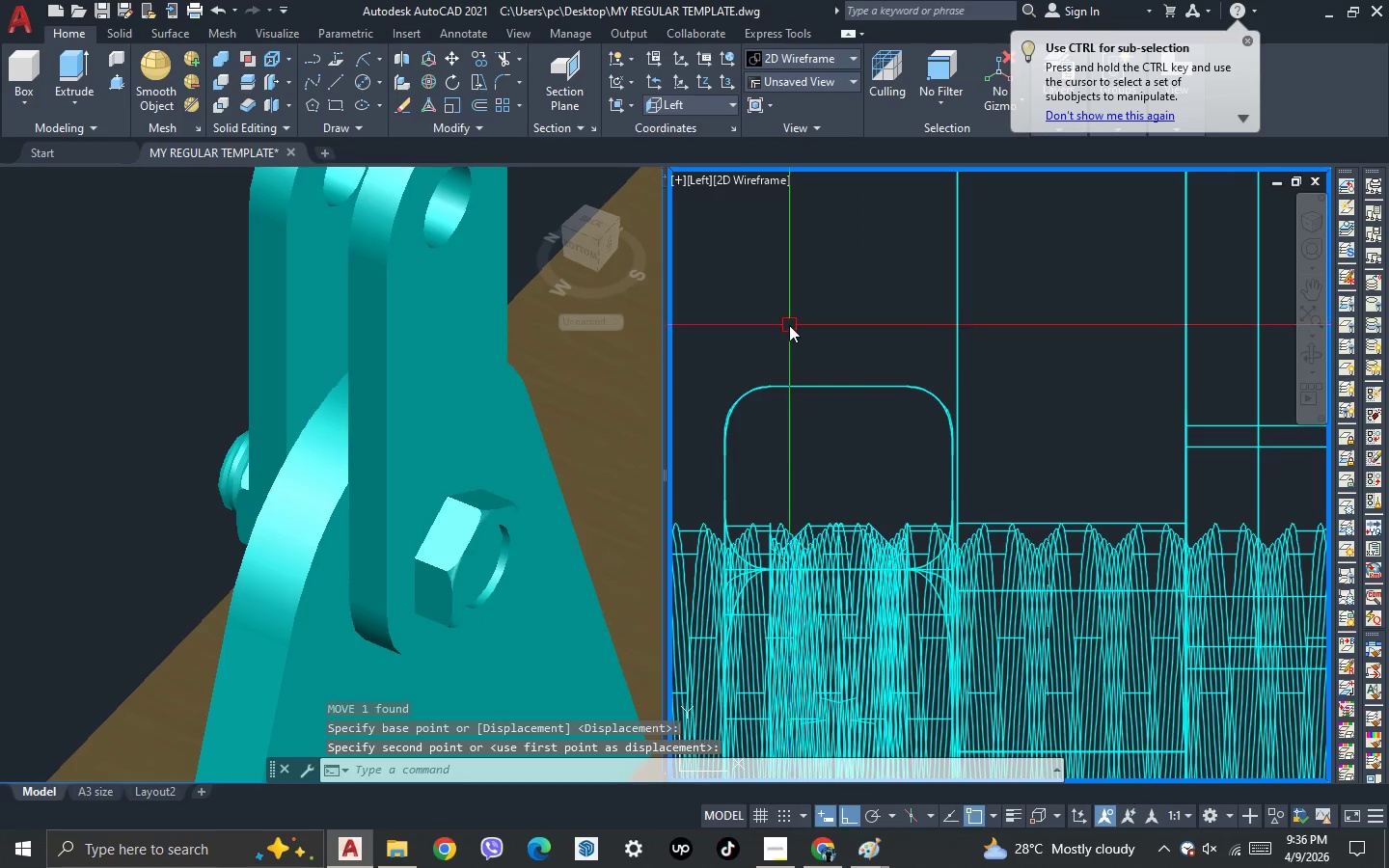 
scroll: coordinate [789, 325], scroll_direction: down, amount: 3.0
 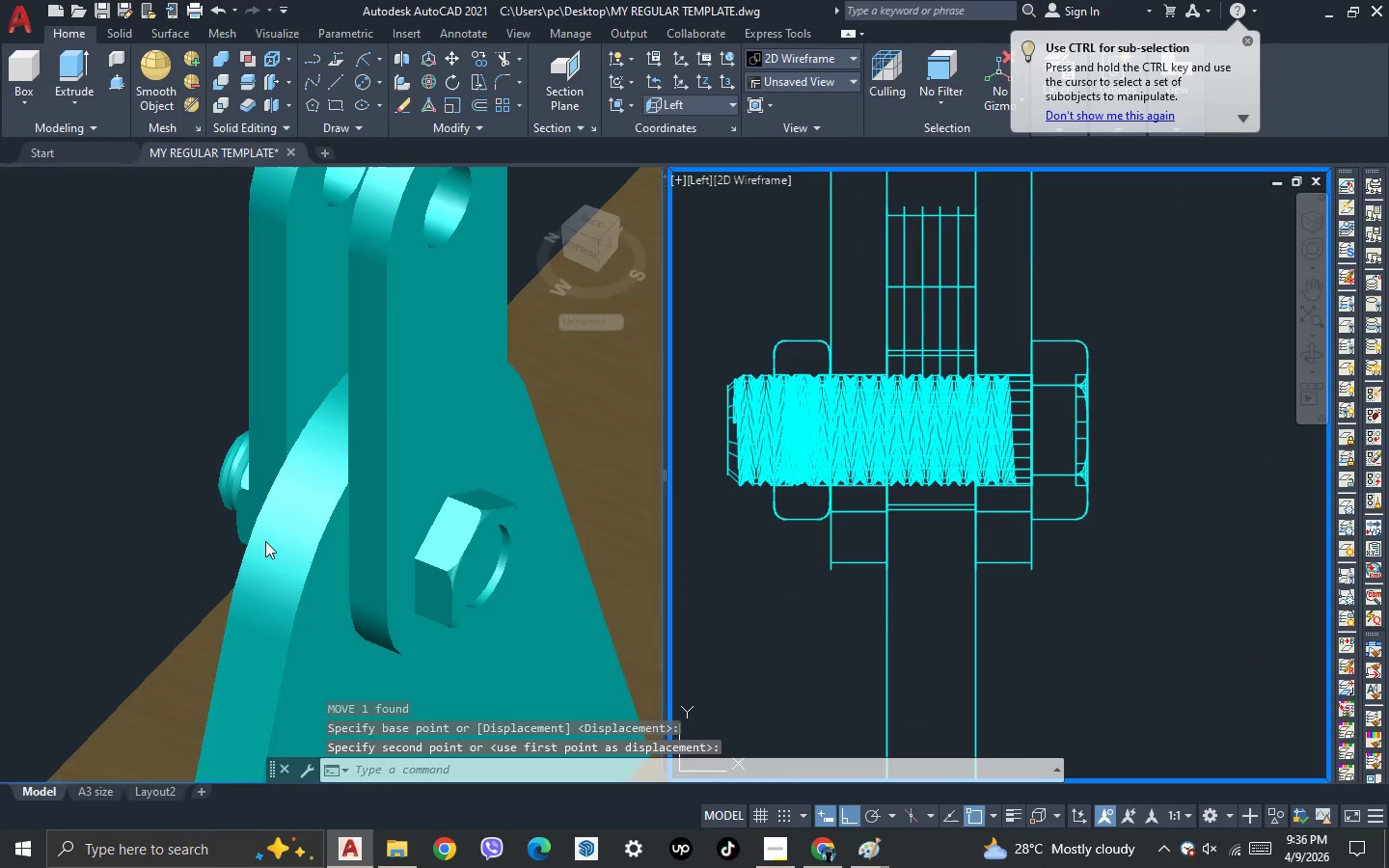 
left_click([265, 541])
 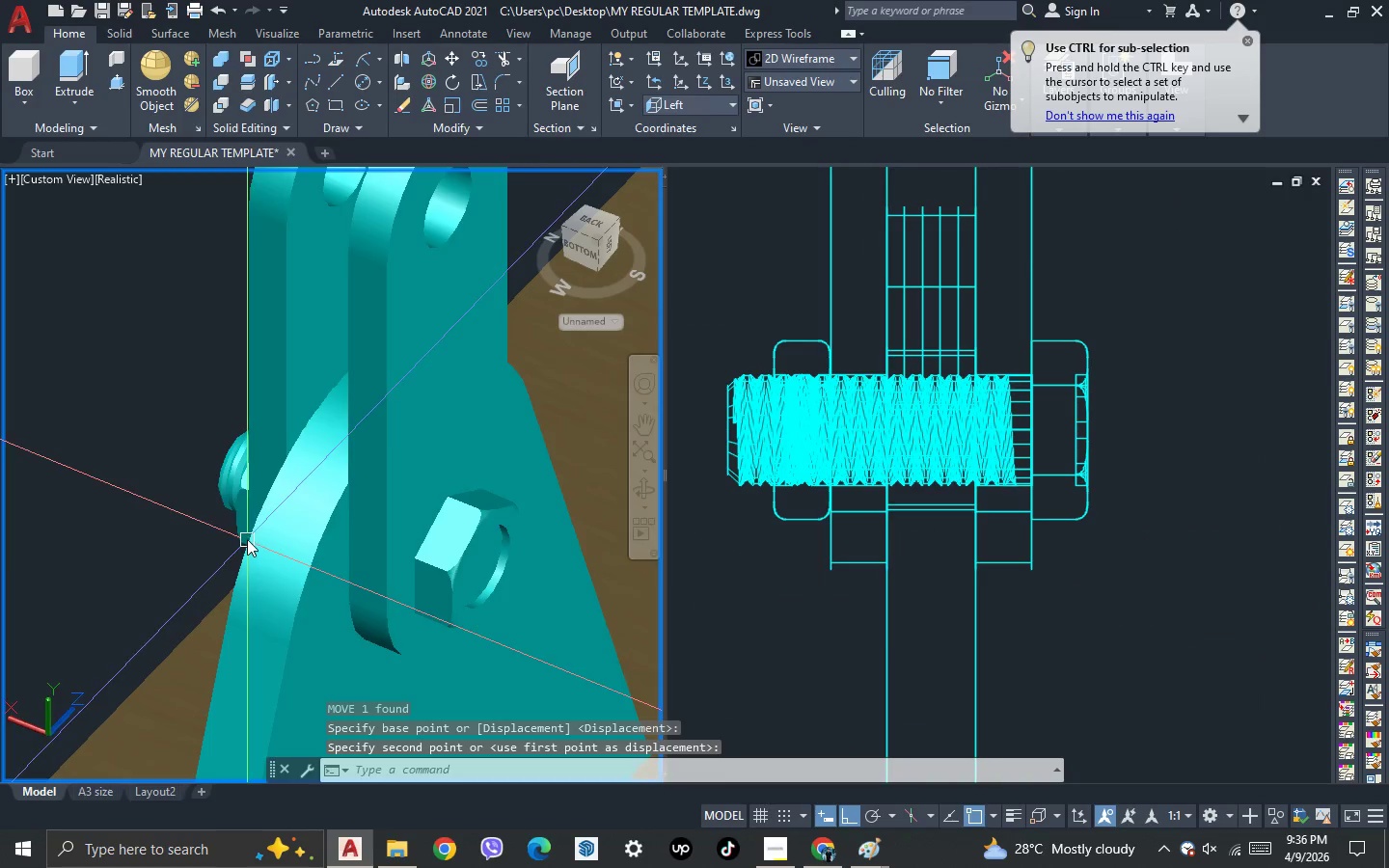 
key(3)
 